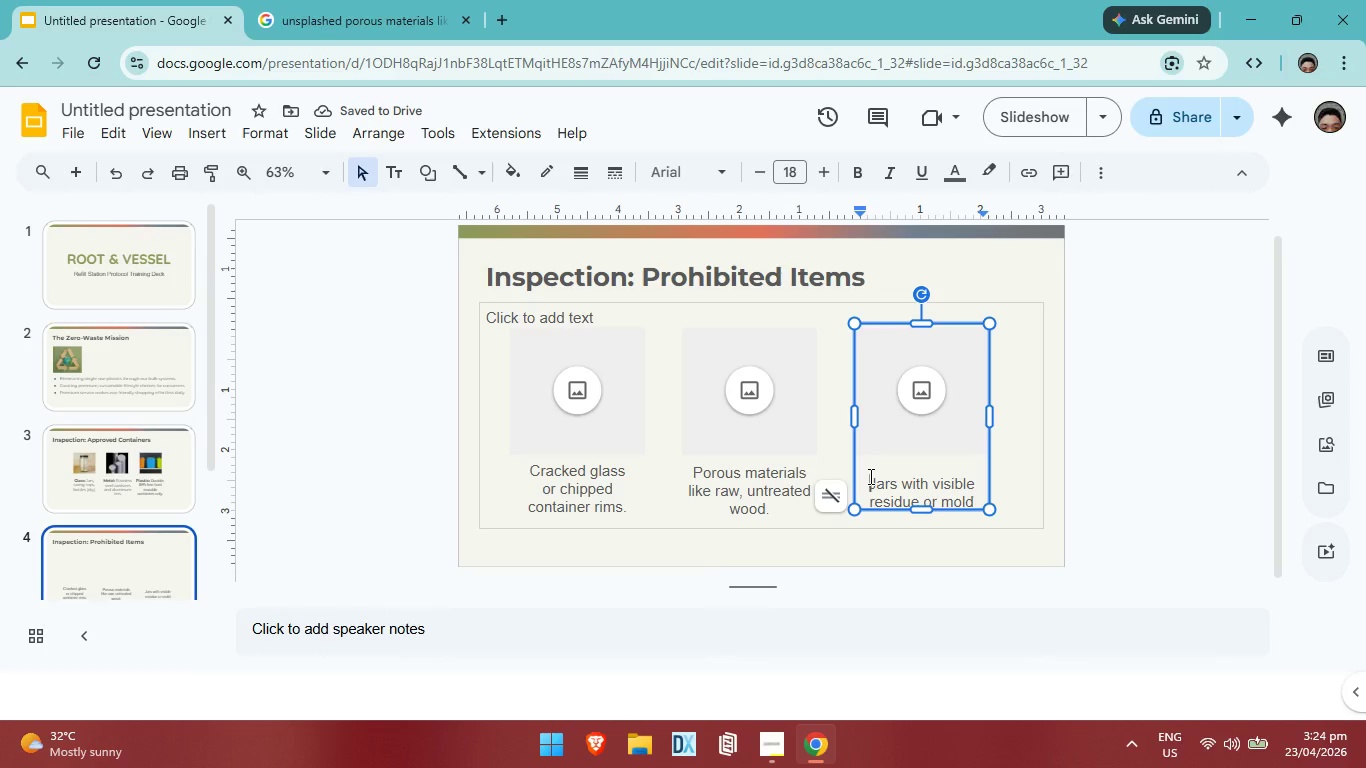 
left_click([869, 476])
 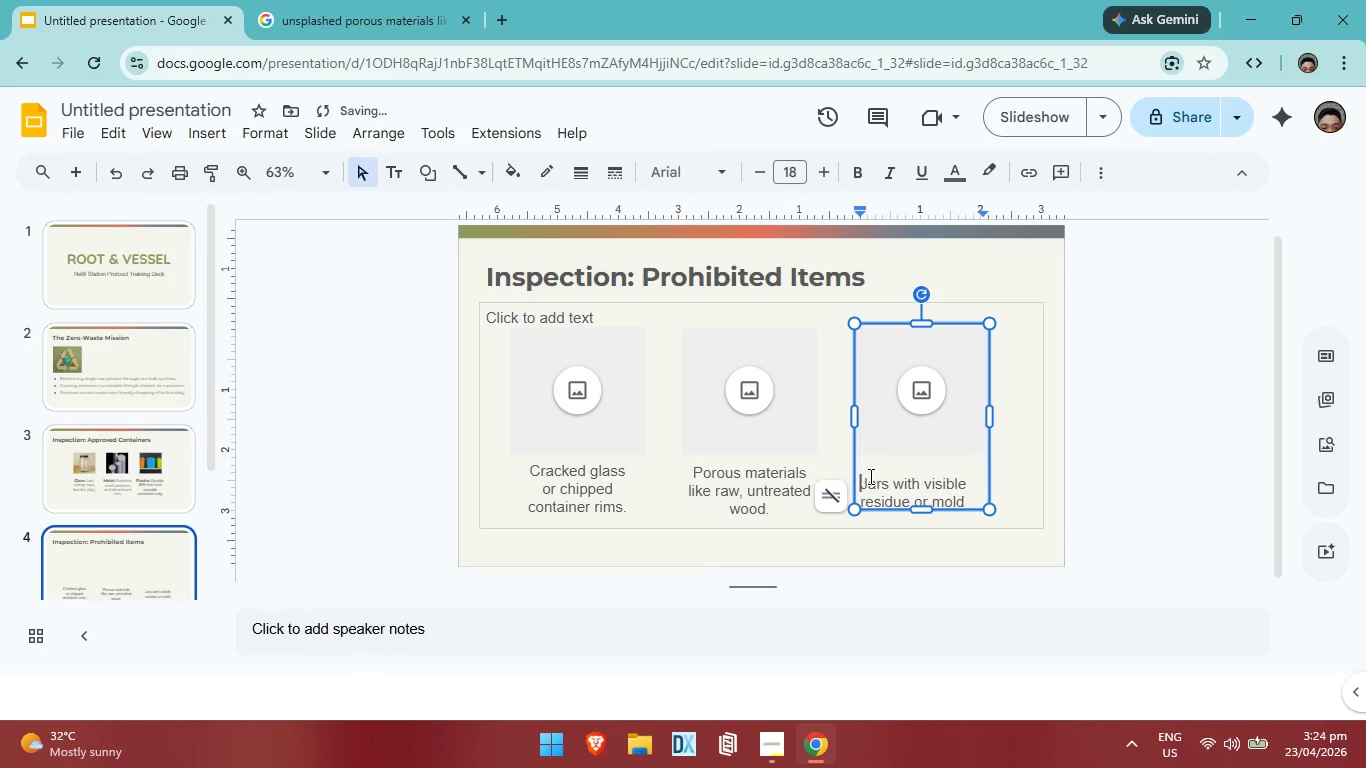 
key(Backspace)
 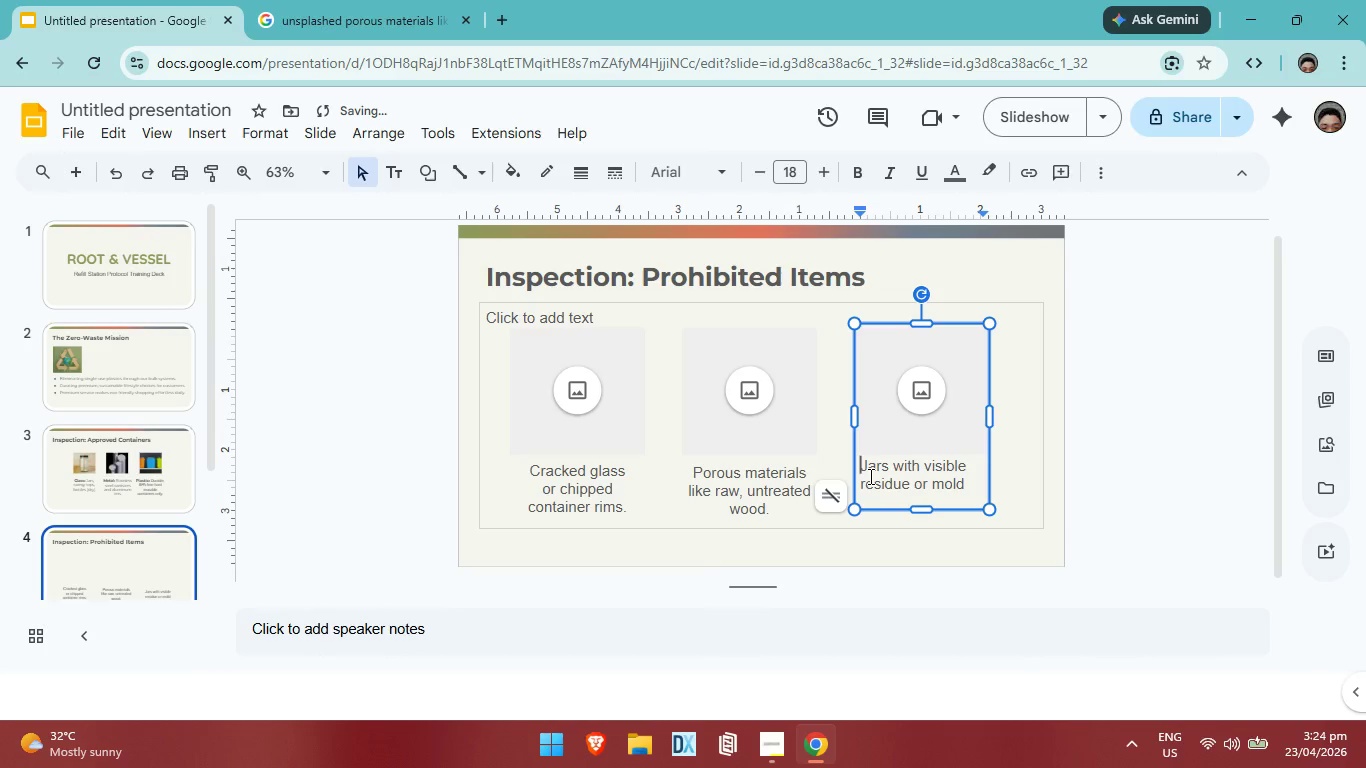 
key(Backspace)
 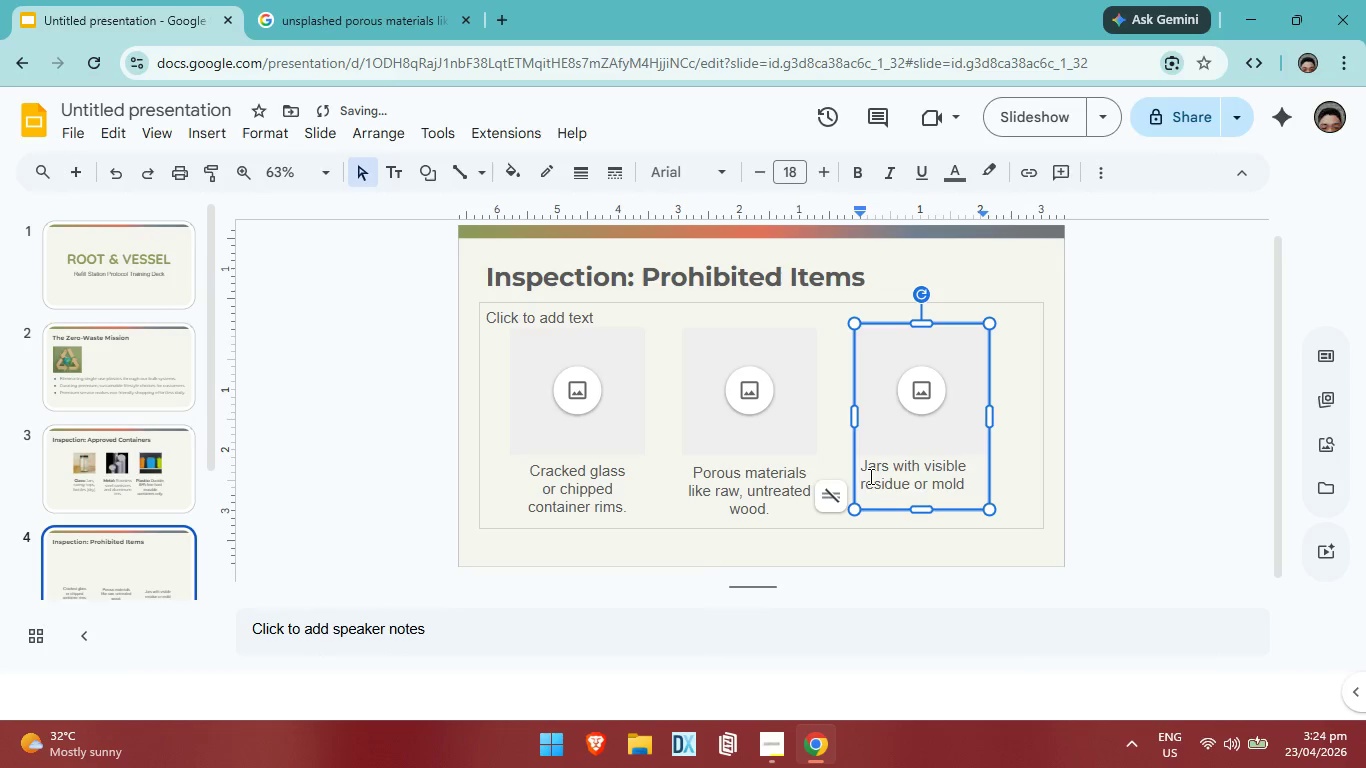 
key(Enter)
 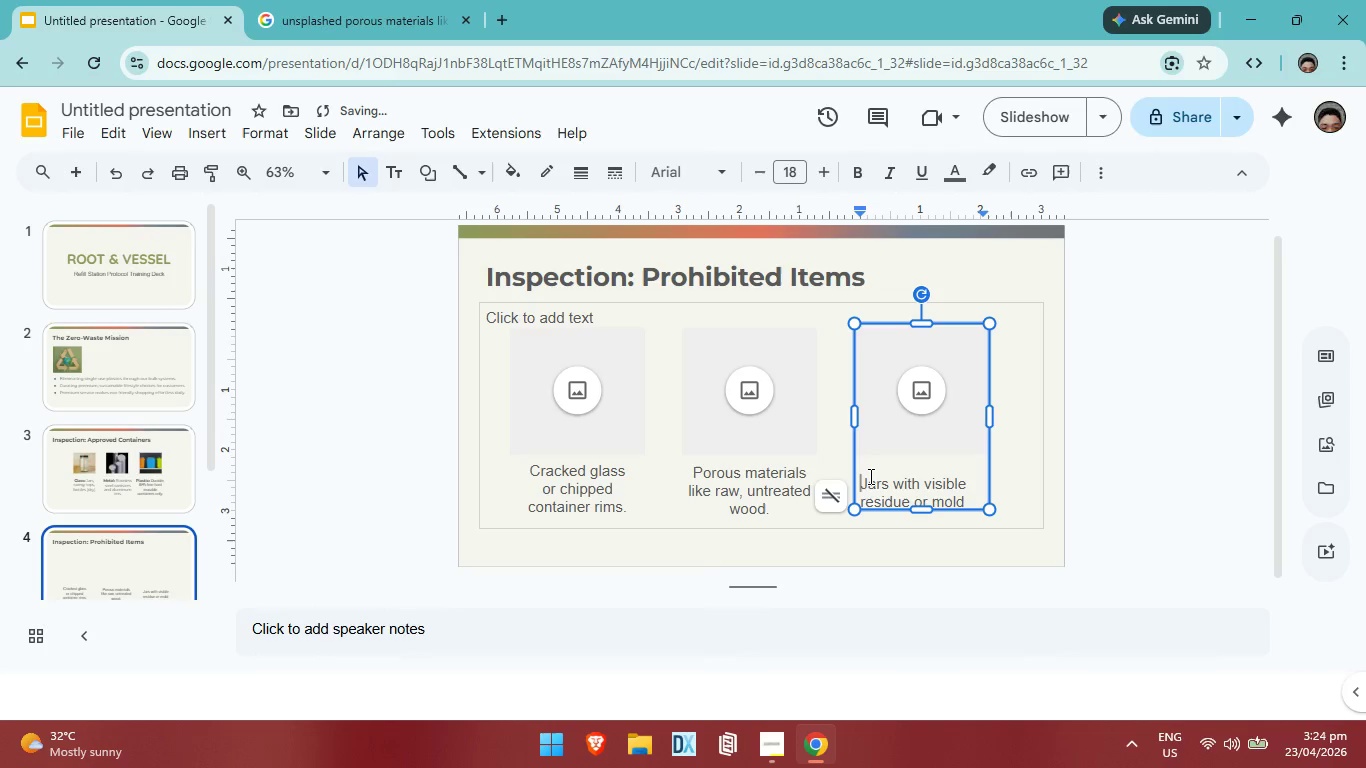 
key(Tab)
 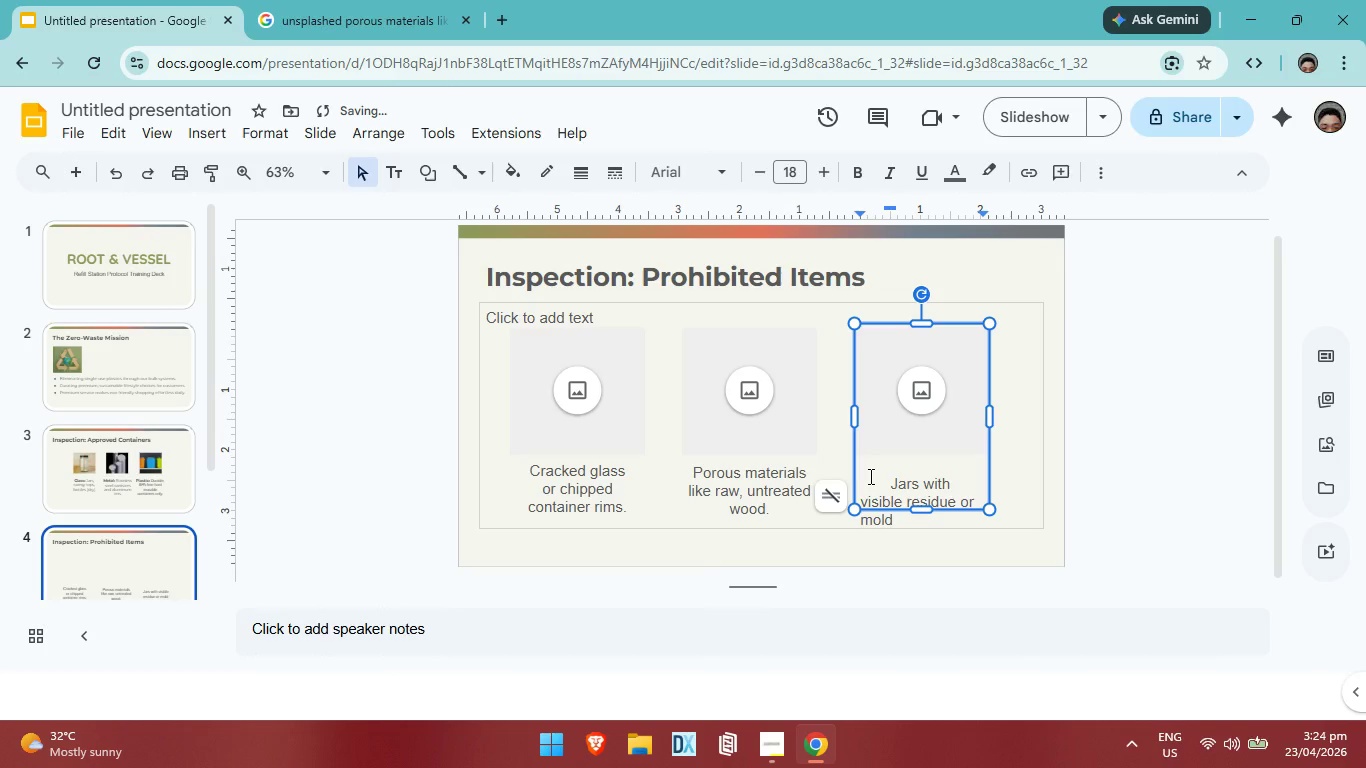 
key(Control+ControlLeft)
 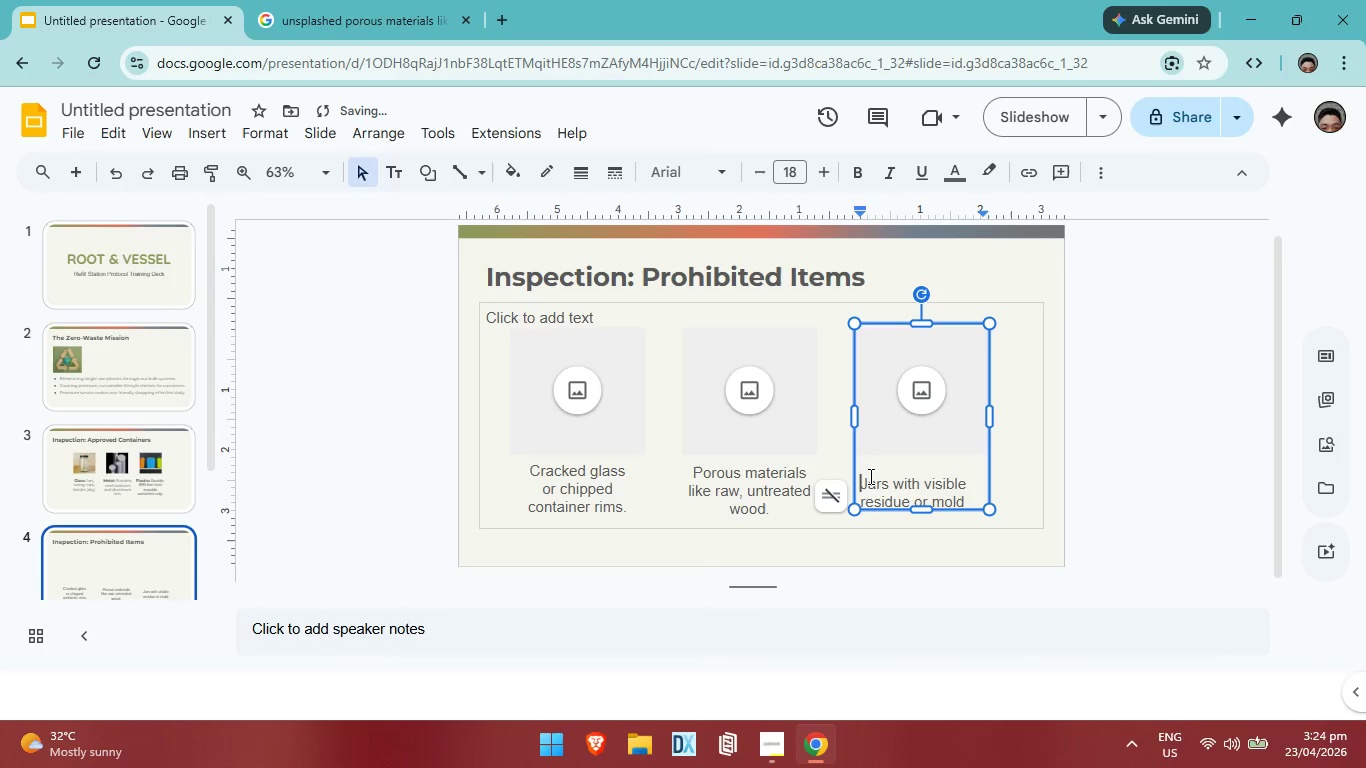 
key(Control+Z)
 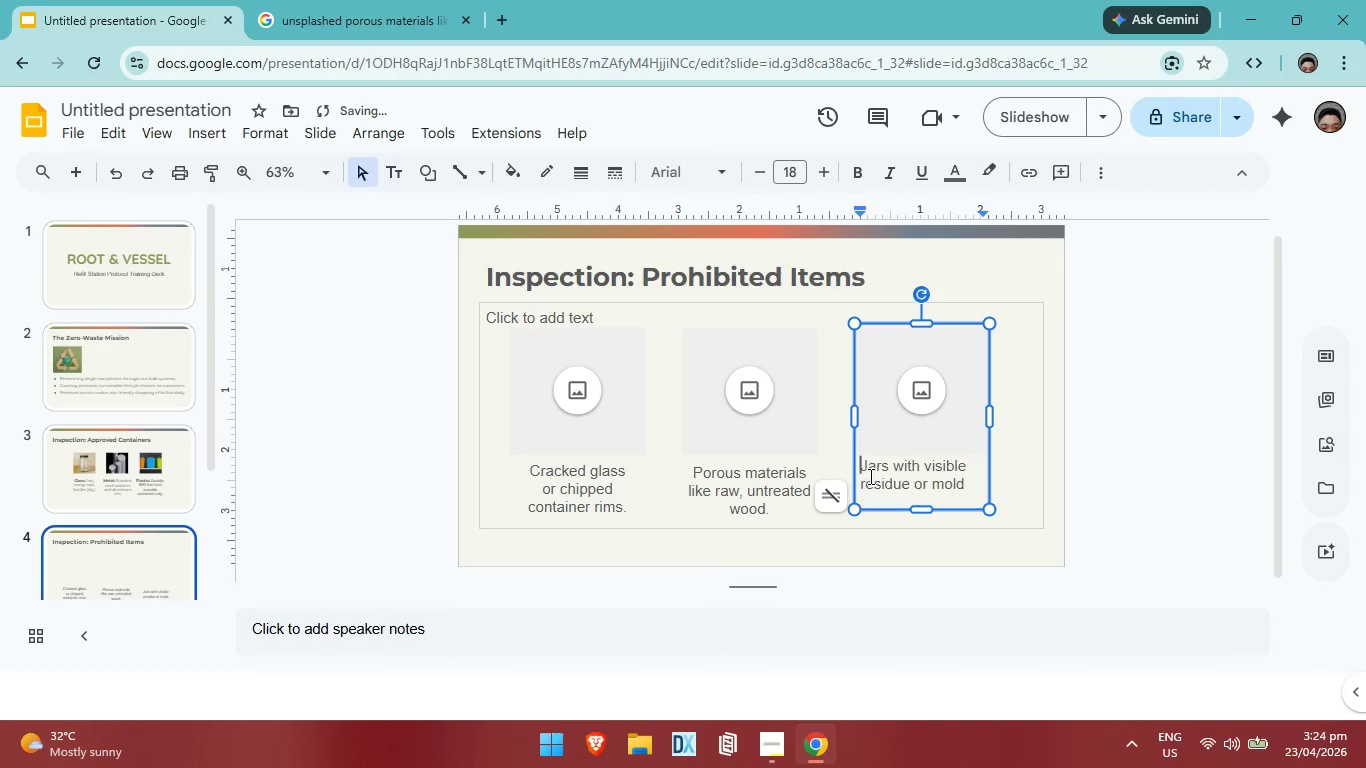 
key(Control+ControlLeft)
 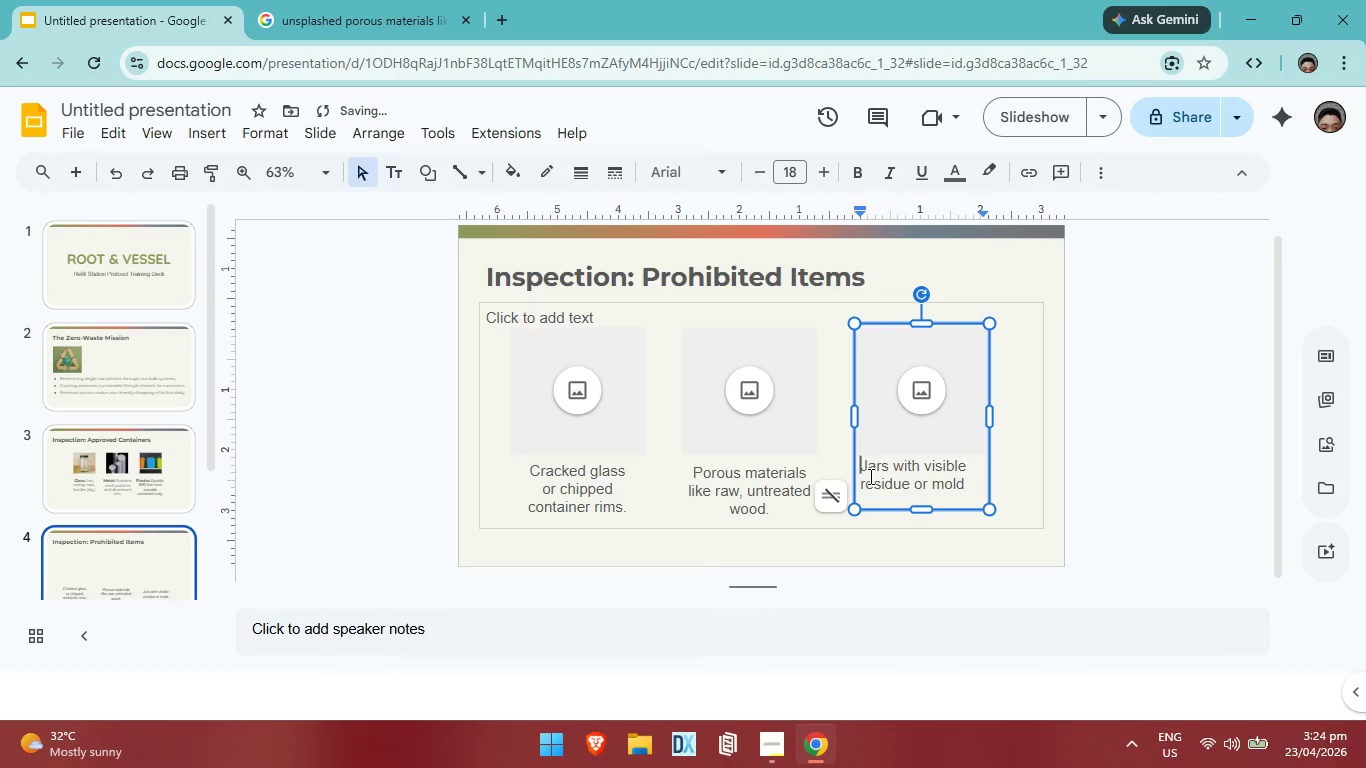 
key(Control+Z)
 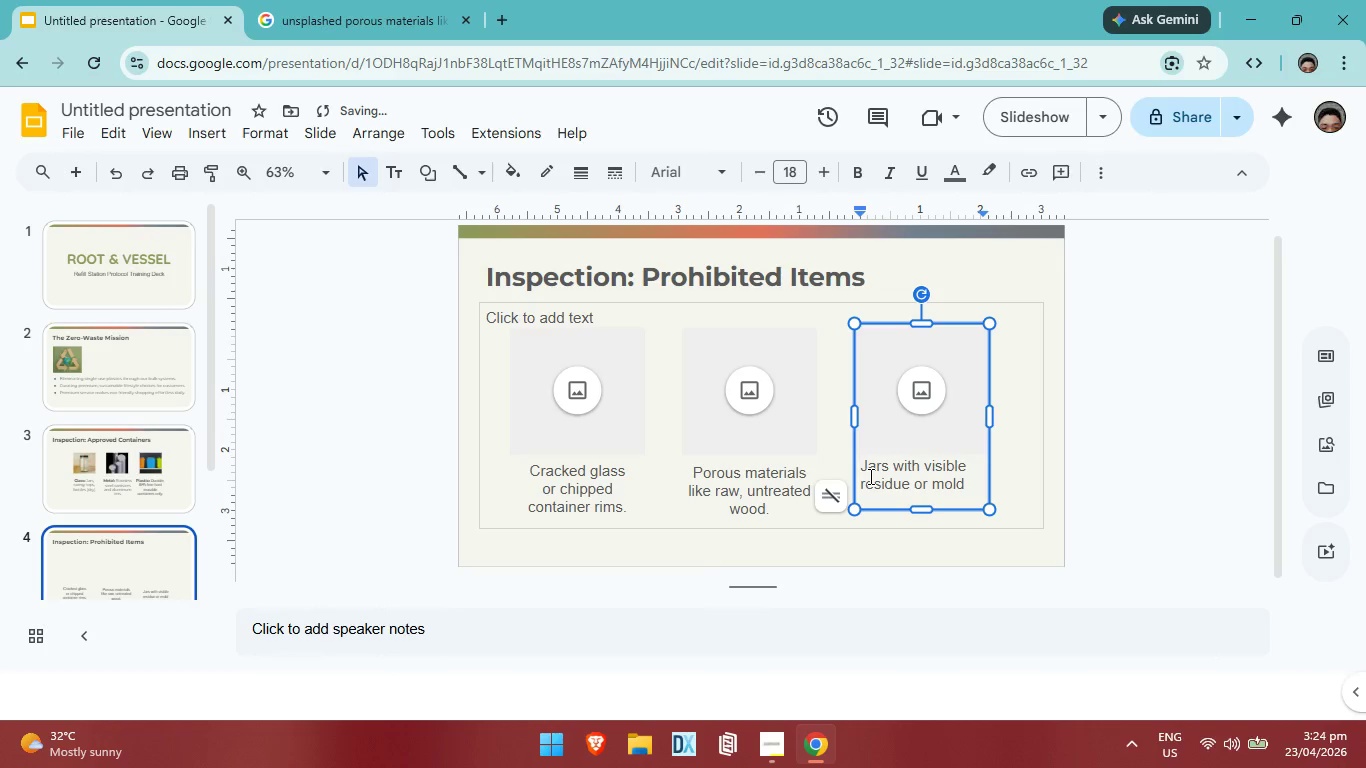 
key(Control+ControlLeft)
 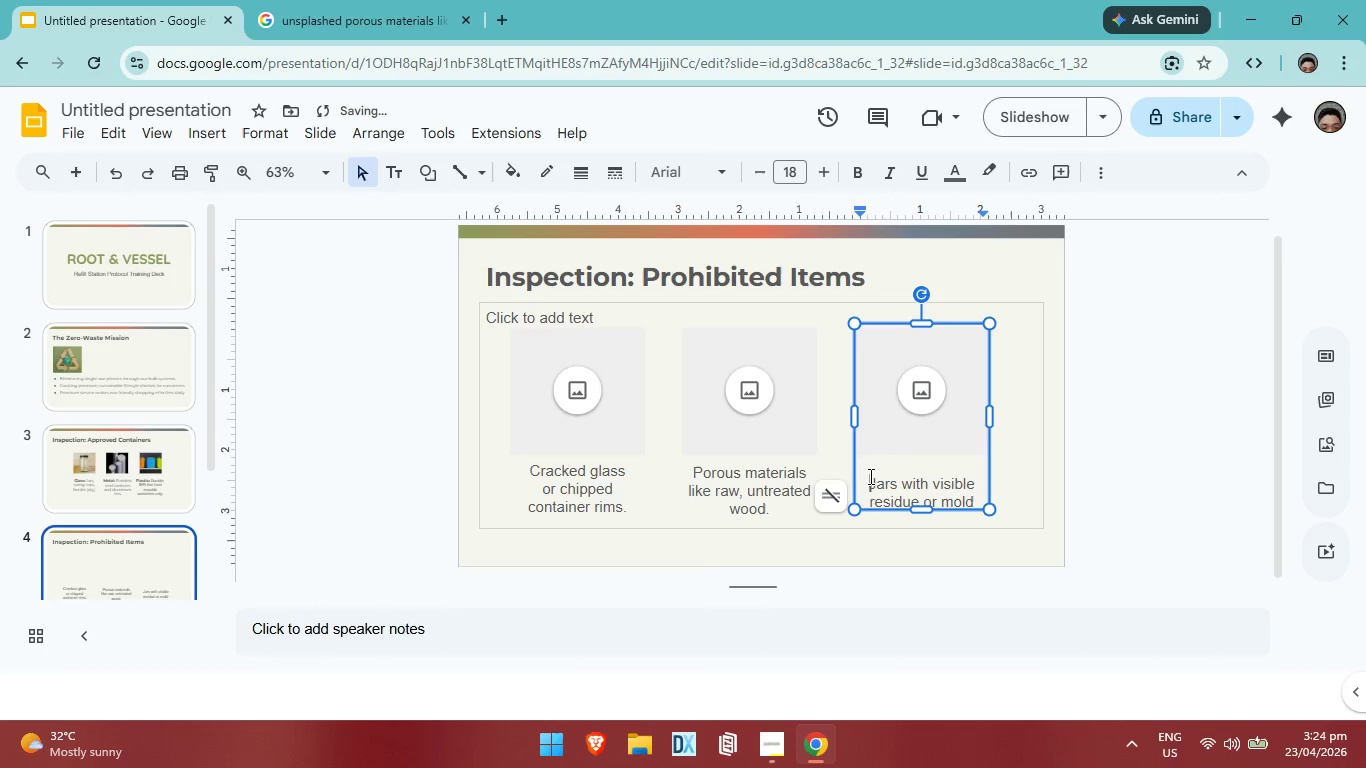 
key(Control+Z)
 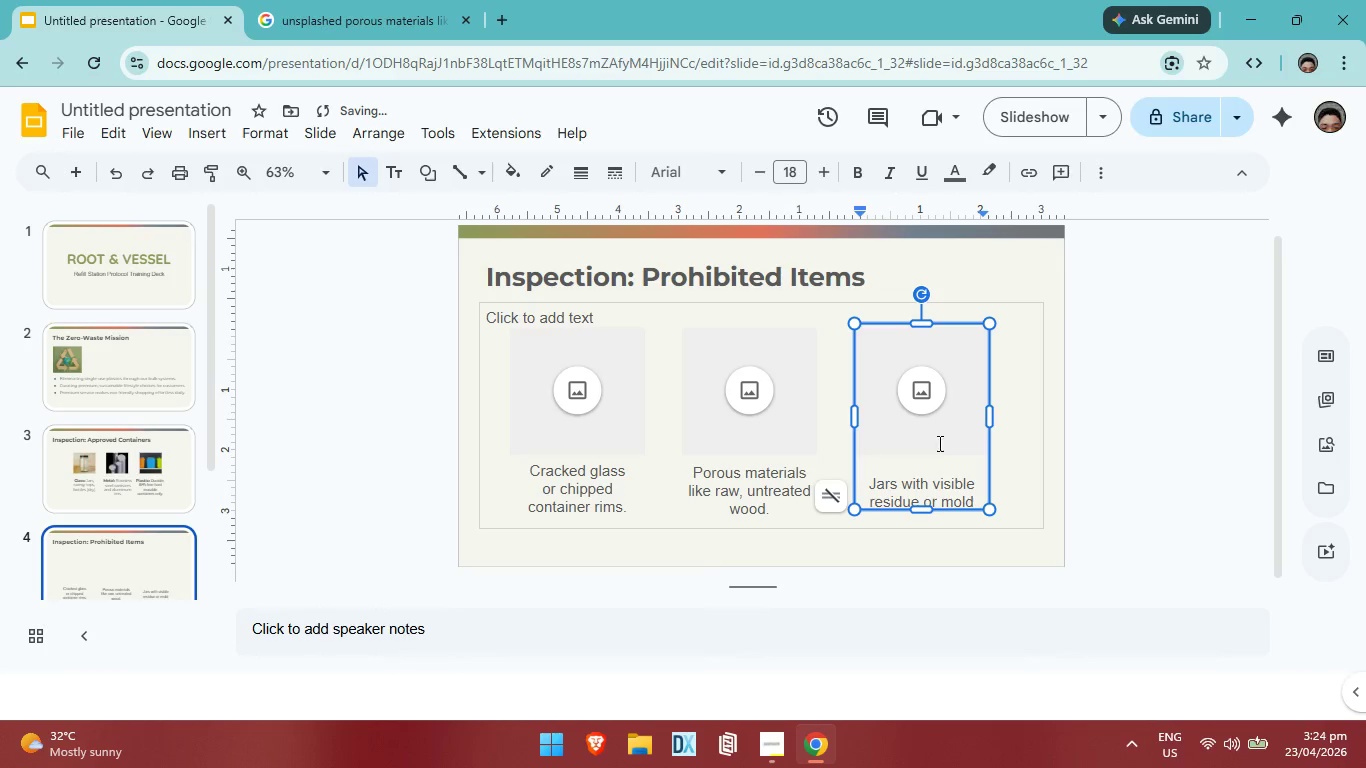 
left_click([1147, 436])
 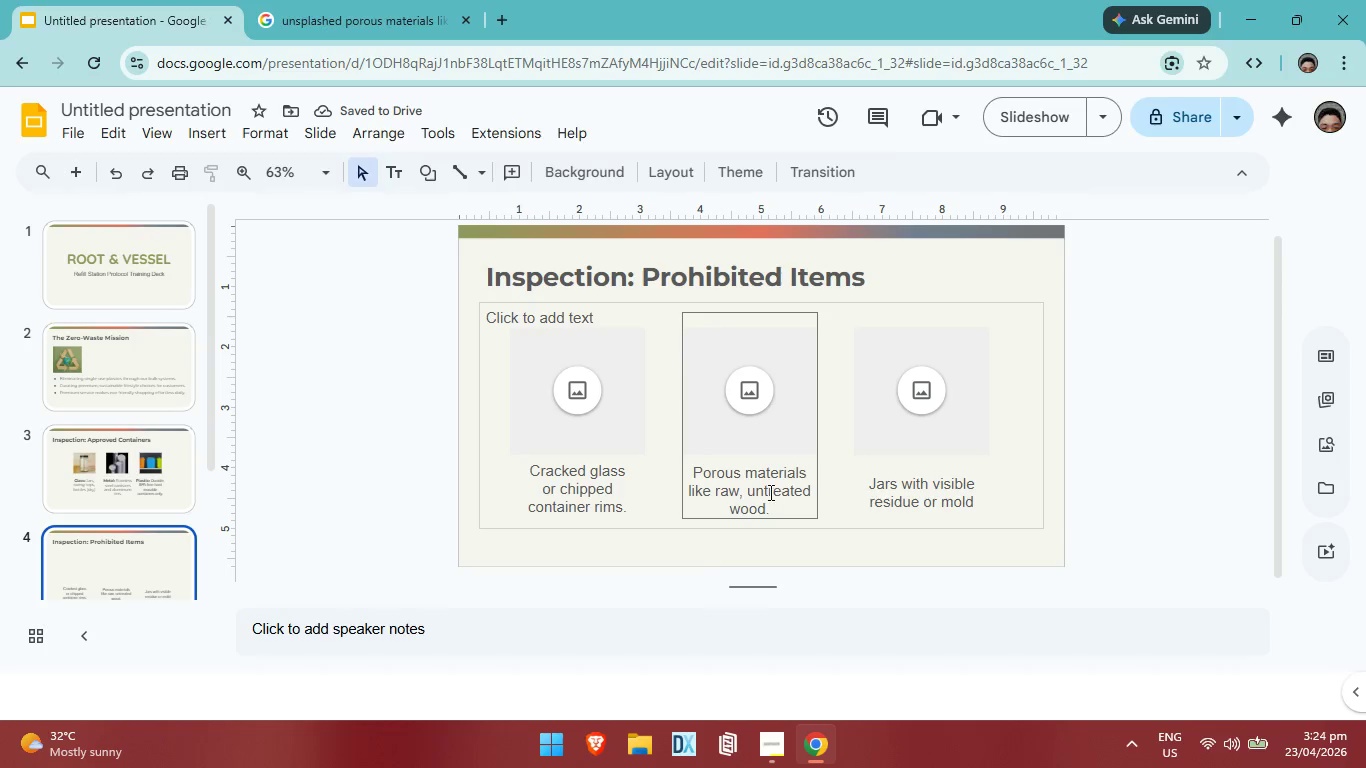 
left_click([769, 492])
 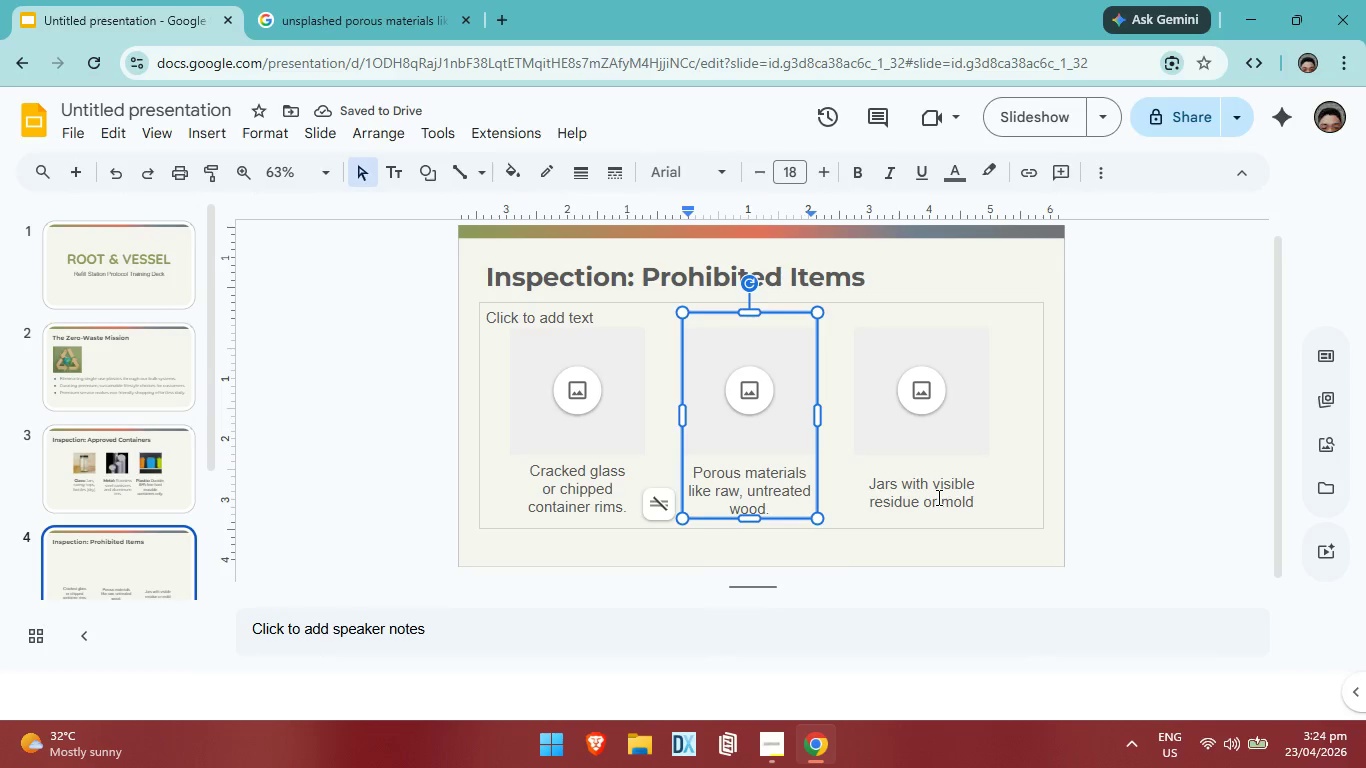 
left_click([937, 497])
 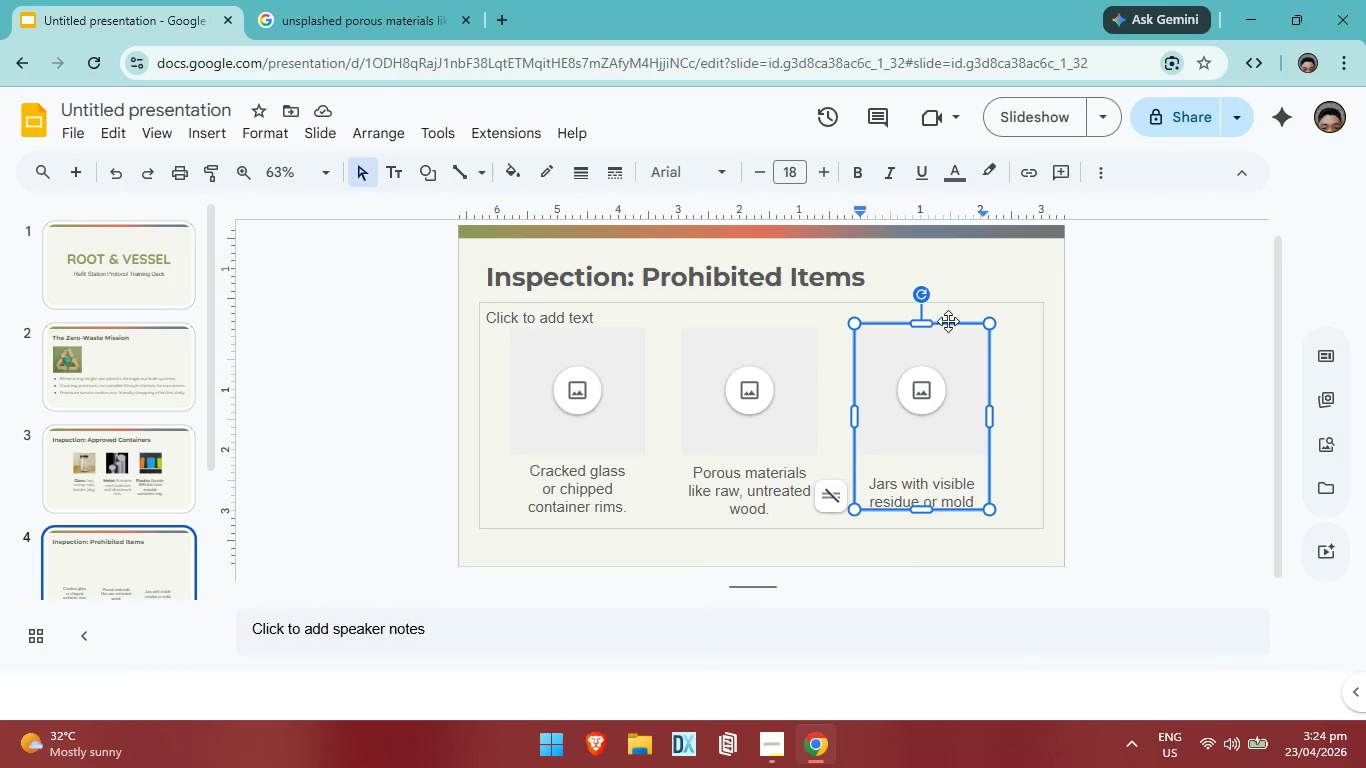 
left_click_drag(start_coordinate=[951, 321], to_coordinate=[952, 309])
 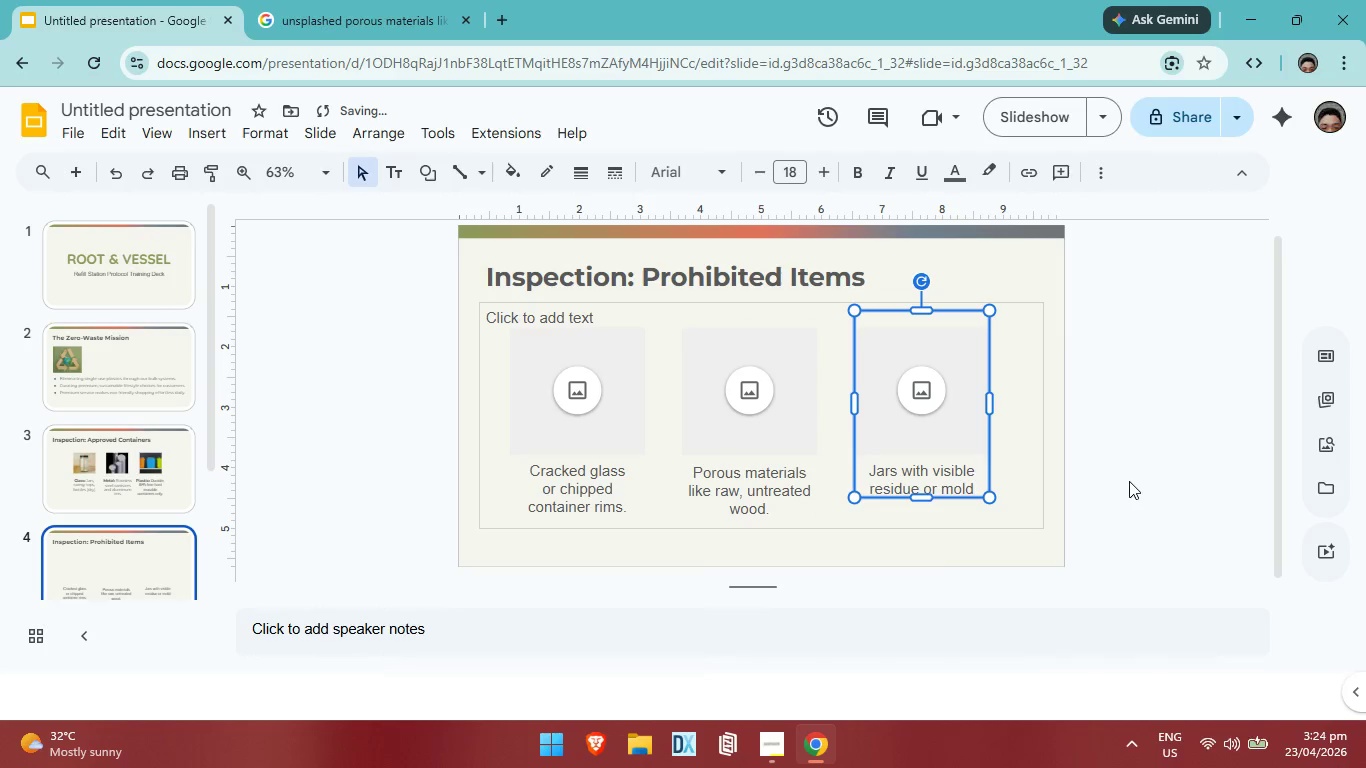 
key(ArrowDown)
 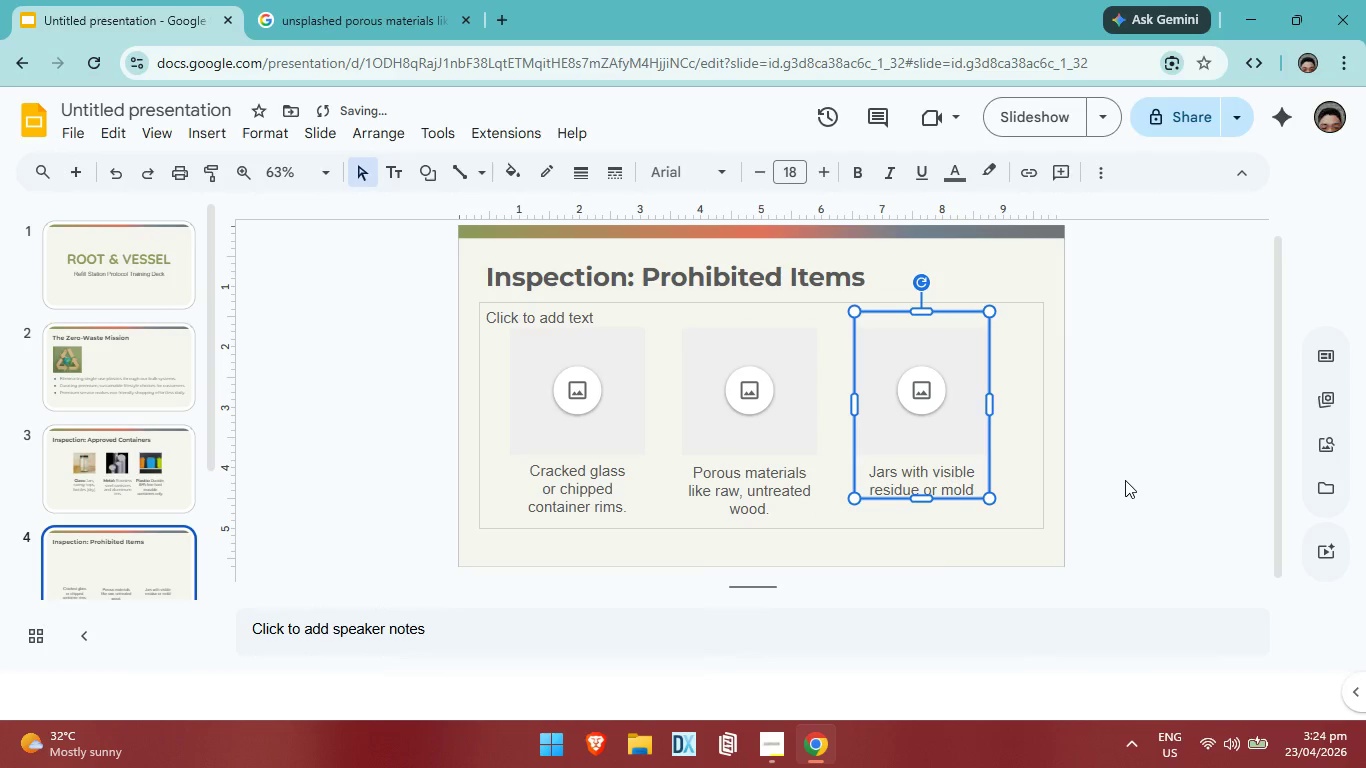 
key(ArrowDown)
 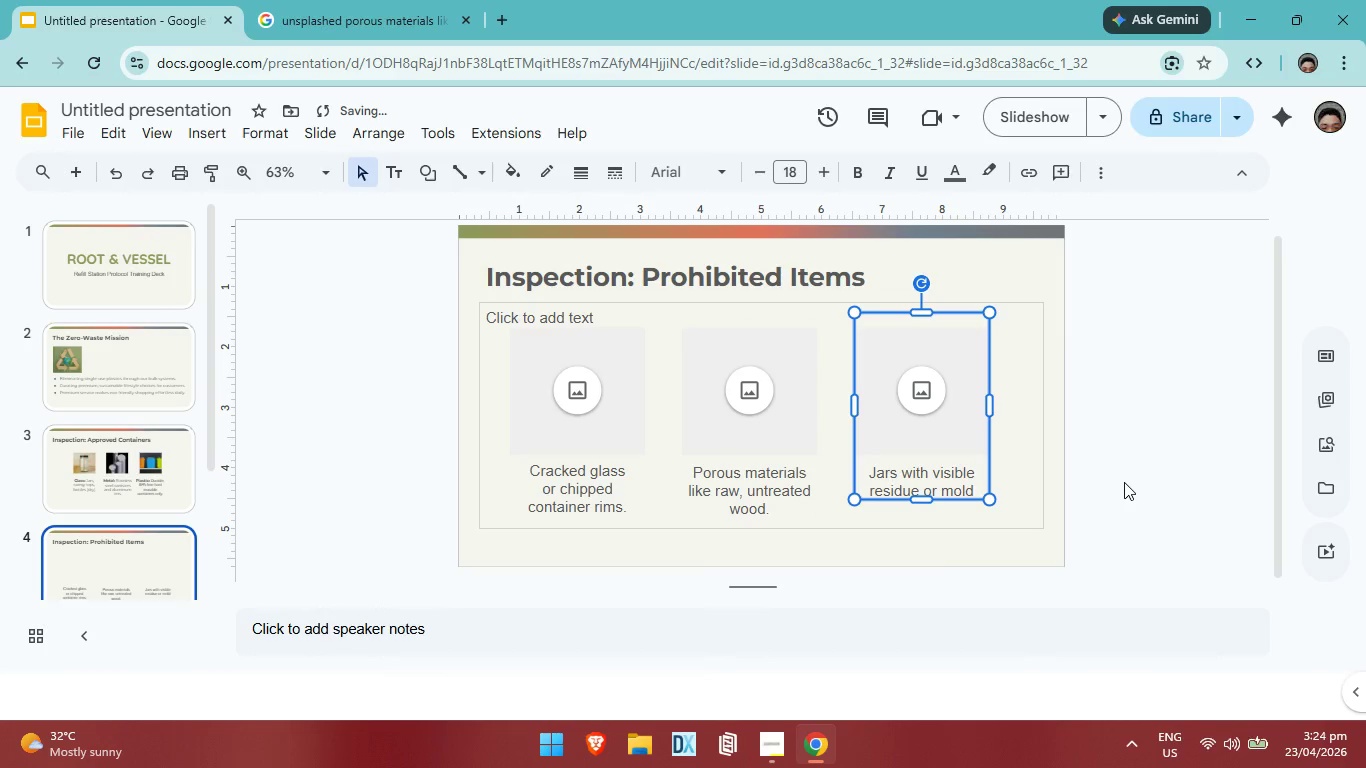 
left_click([1124, 482])
 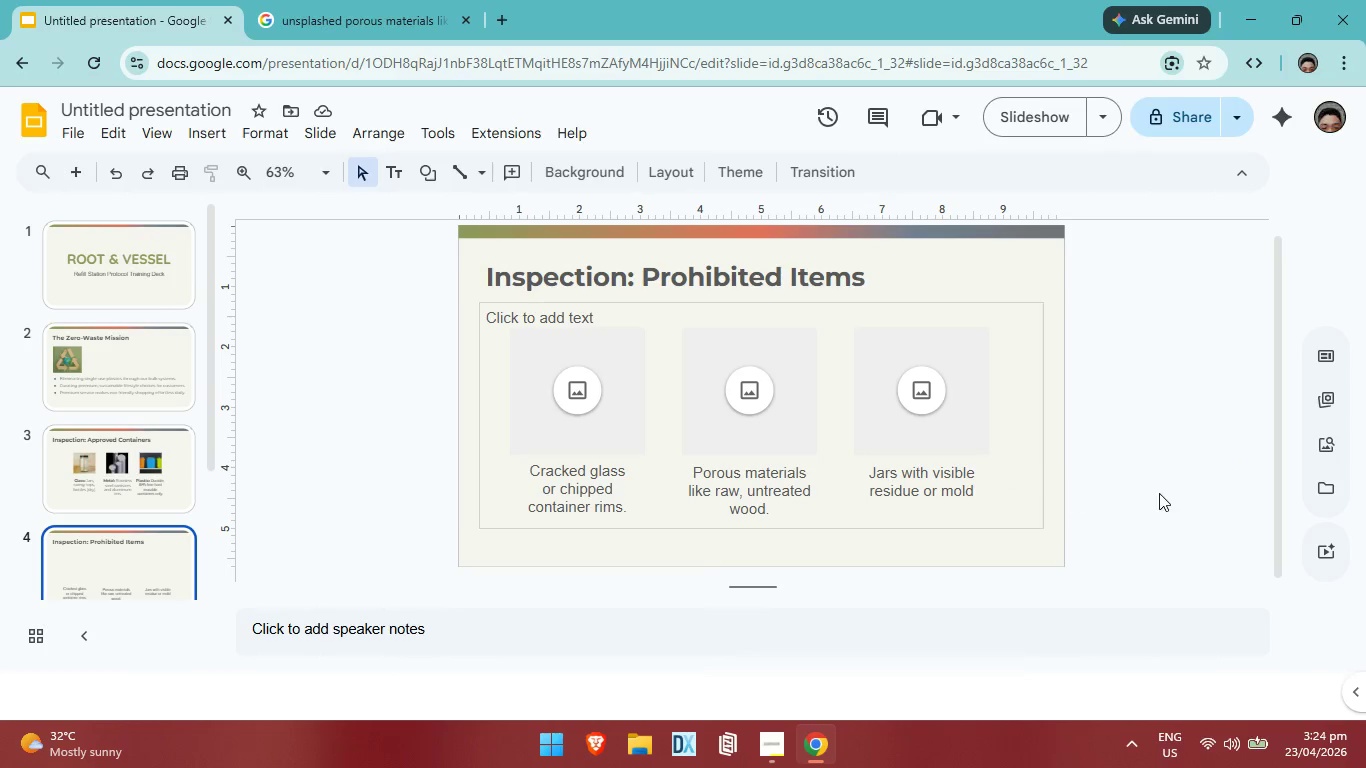 
wait(10.97)
 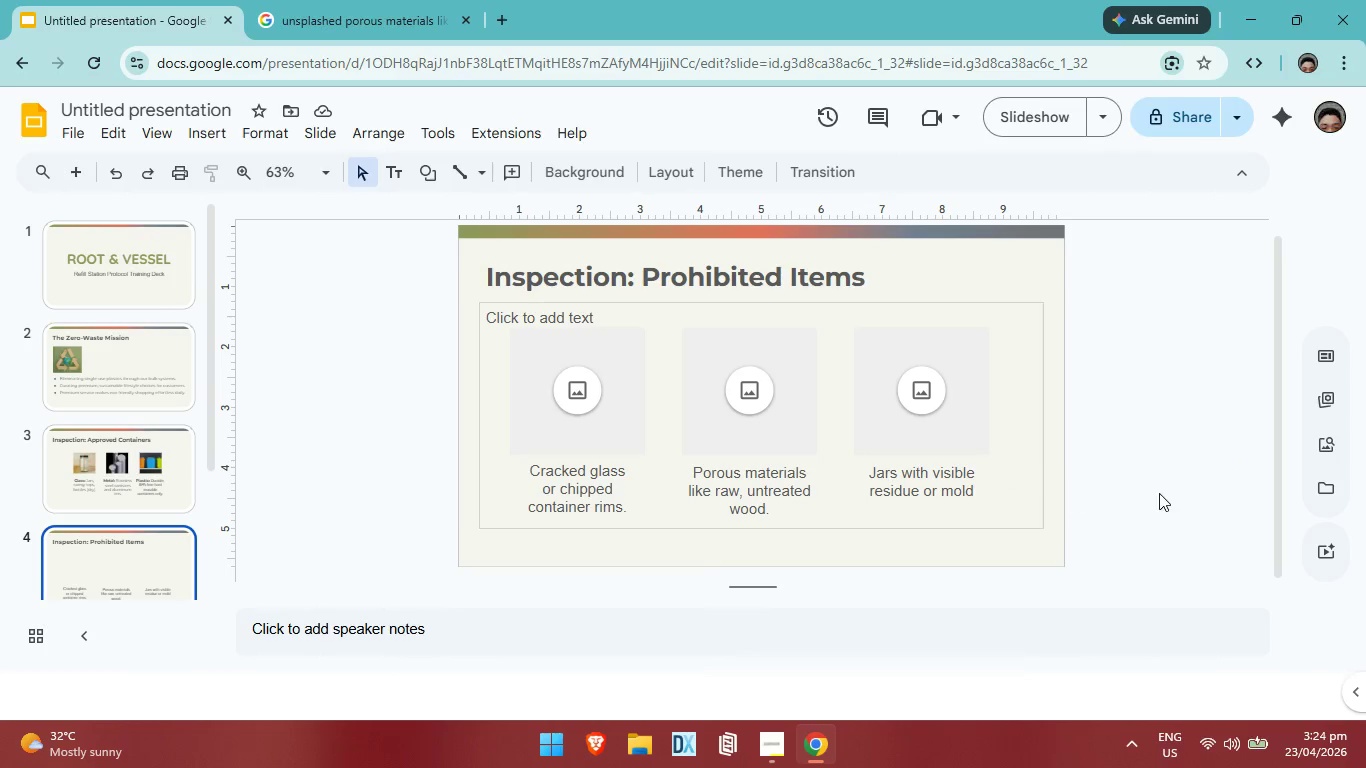 
left_click([1147, 493])
 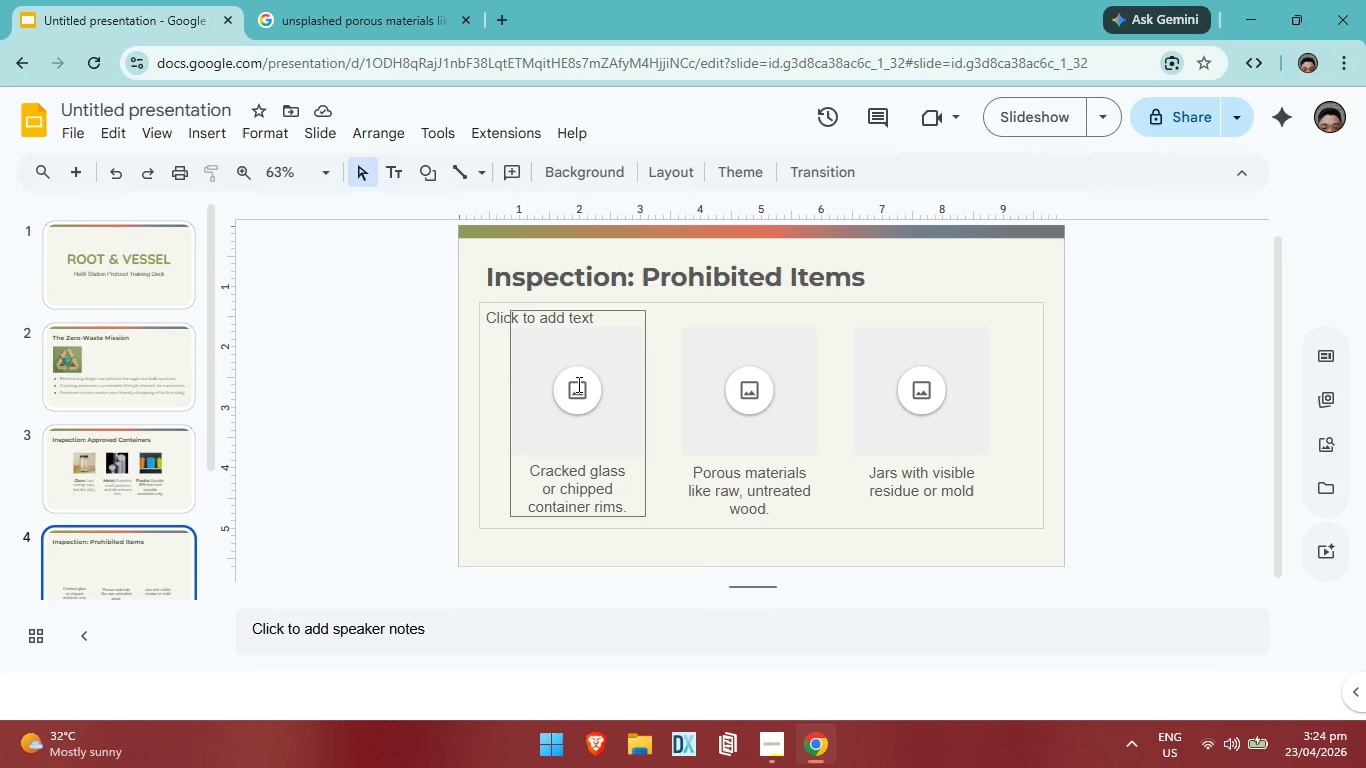 
left_click_drag(start_coordinate=[616, 311], to_coordinate=[473, 367])
 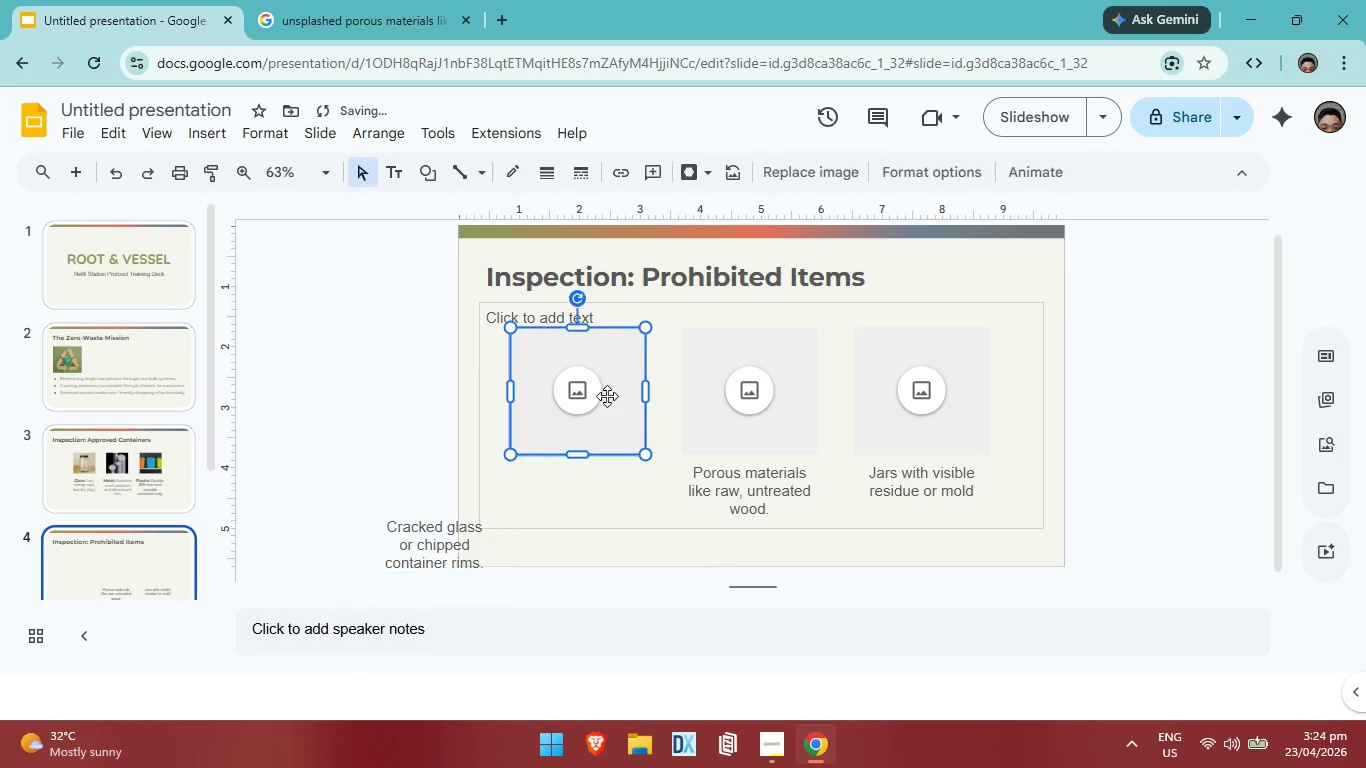 
left_click([607, 396])
 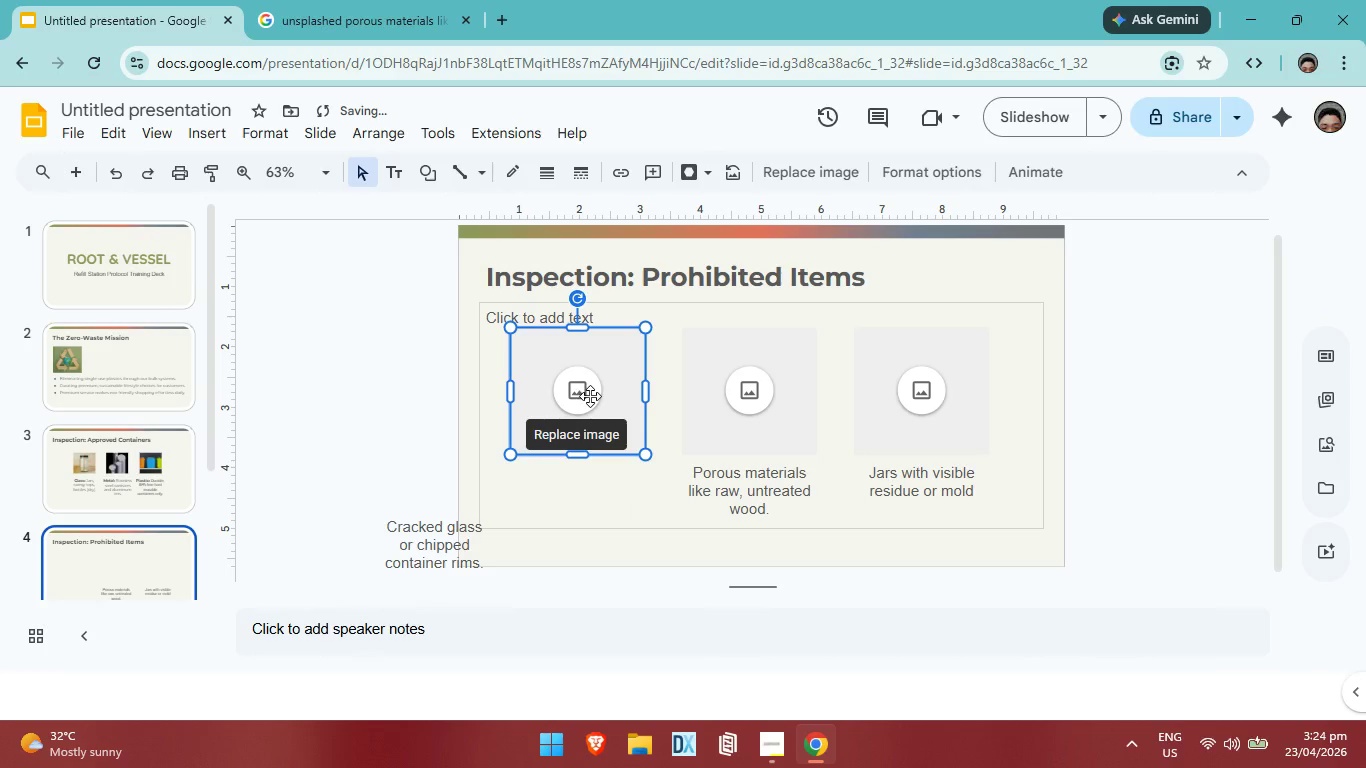 
right_click([590, 396])
 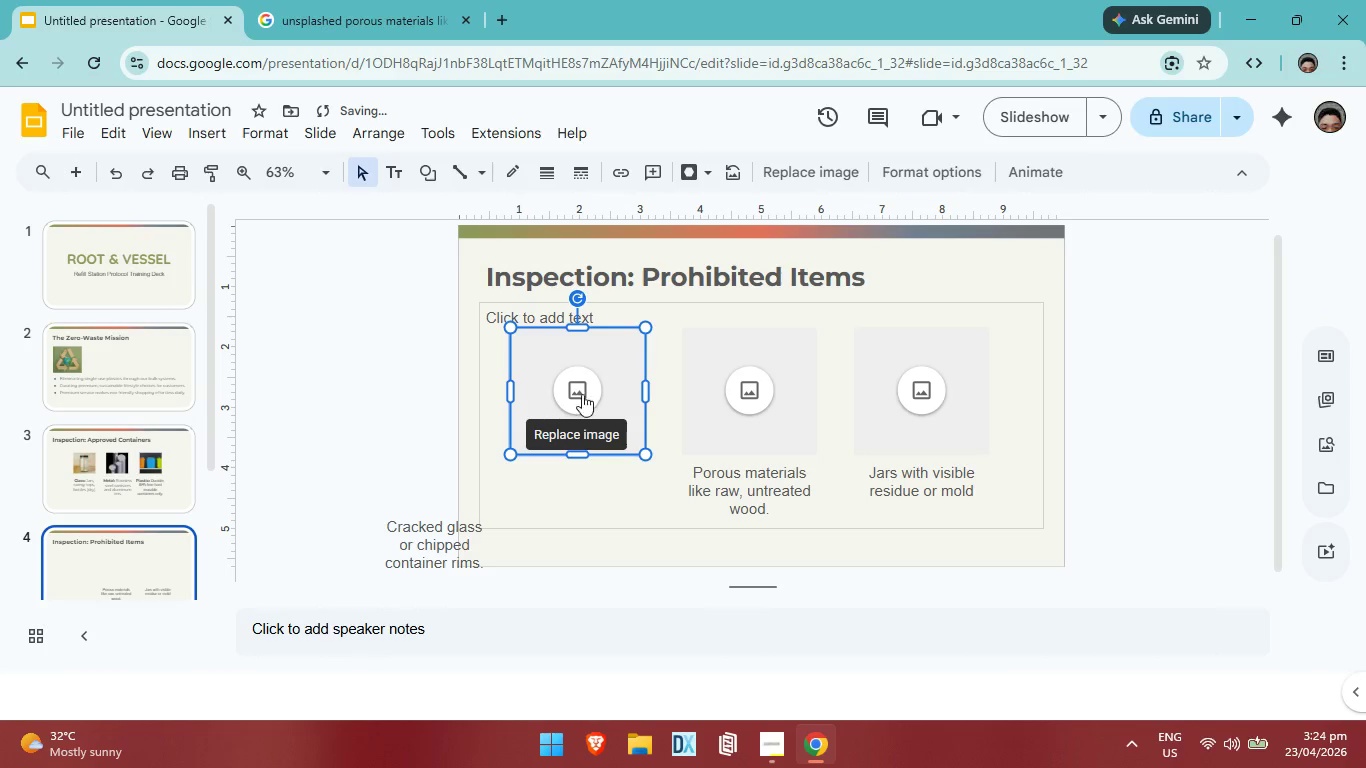 
right_click([581, 392])
 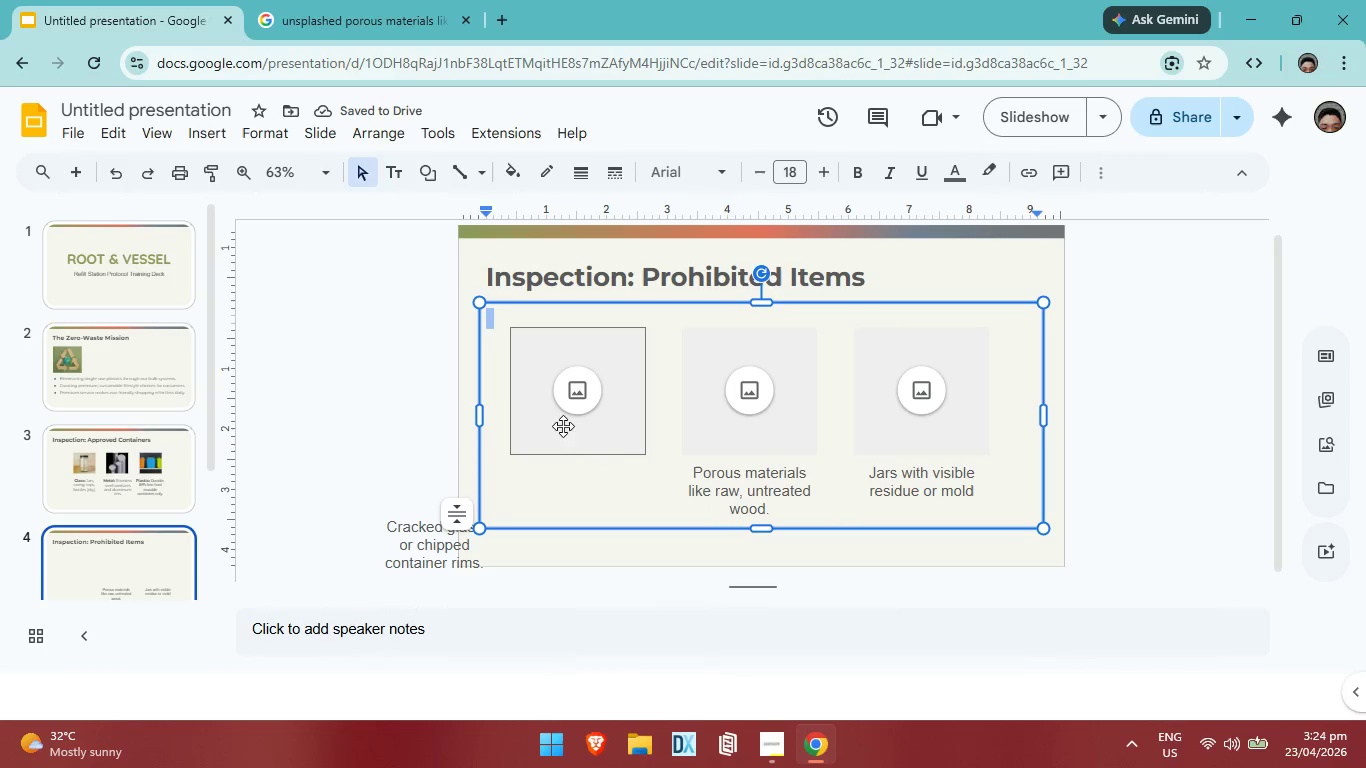 
left_click([574, 403])
 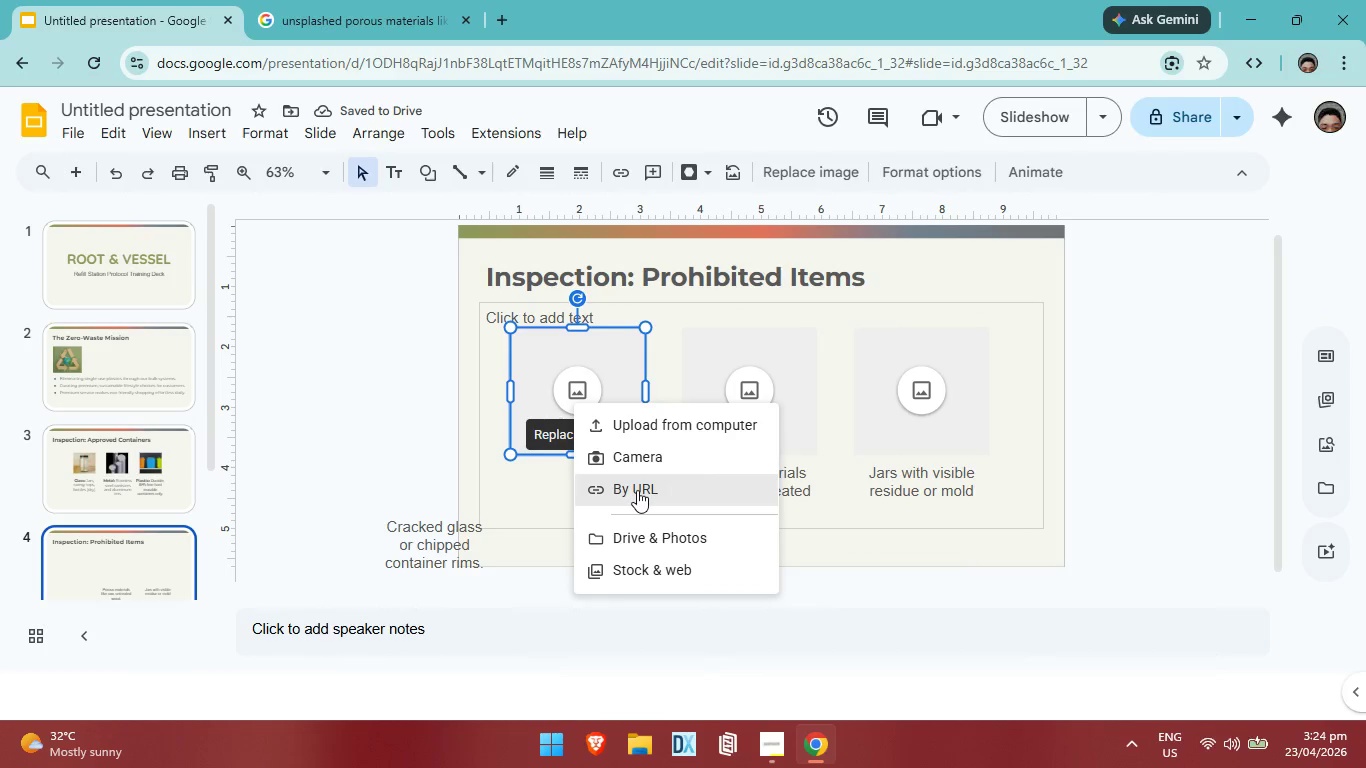 
left_click([637, 490])
 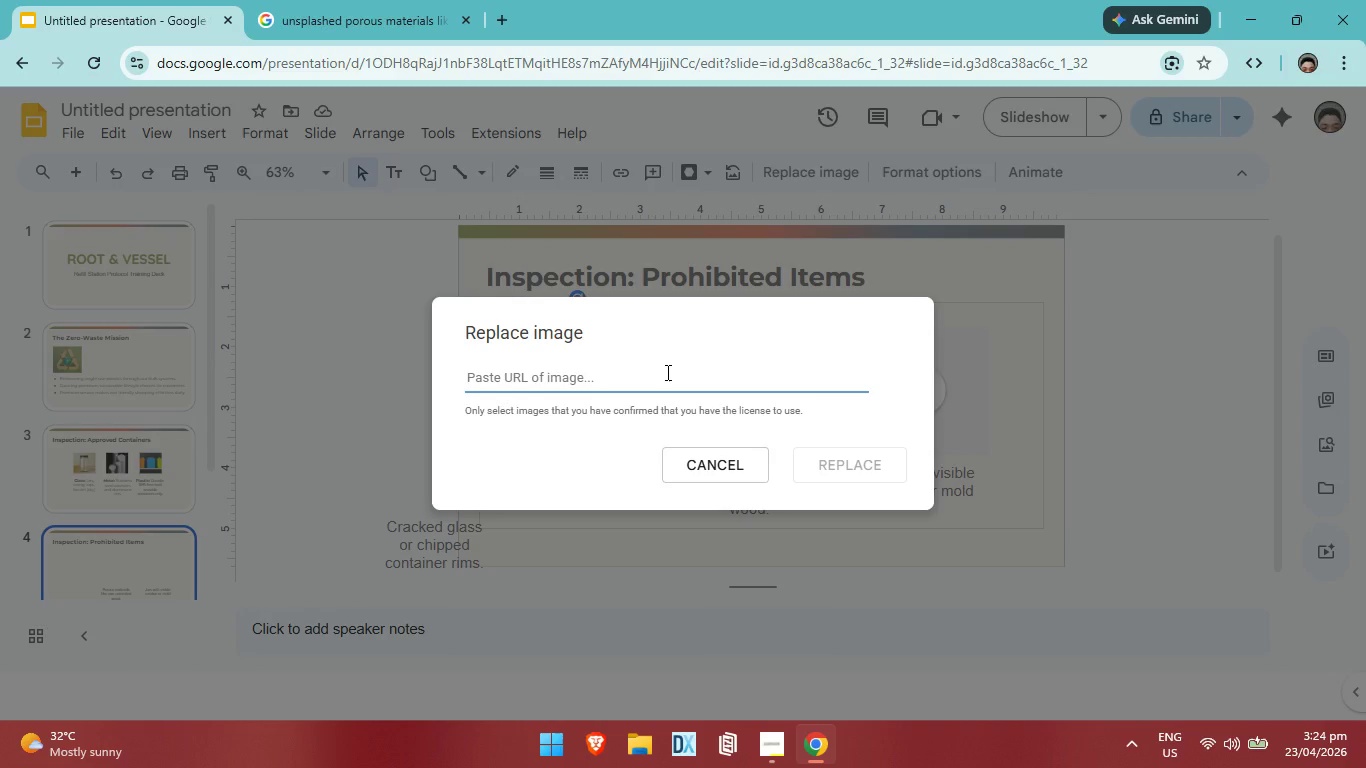 
key(Control+V)
 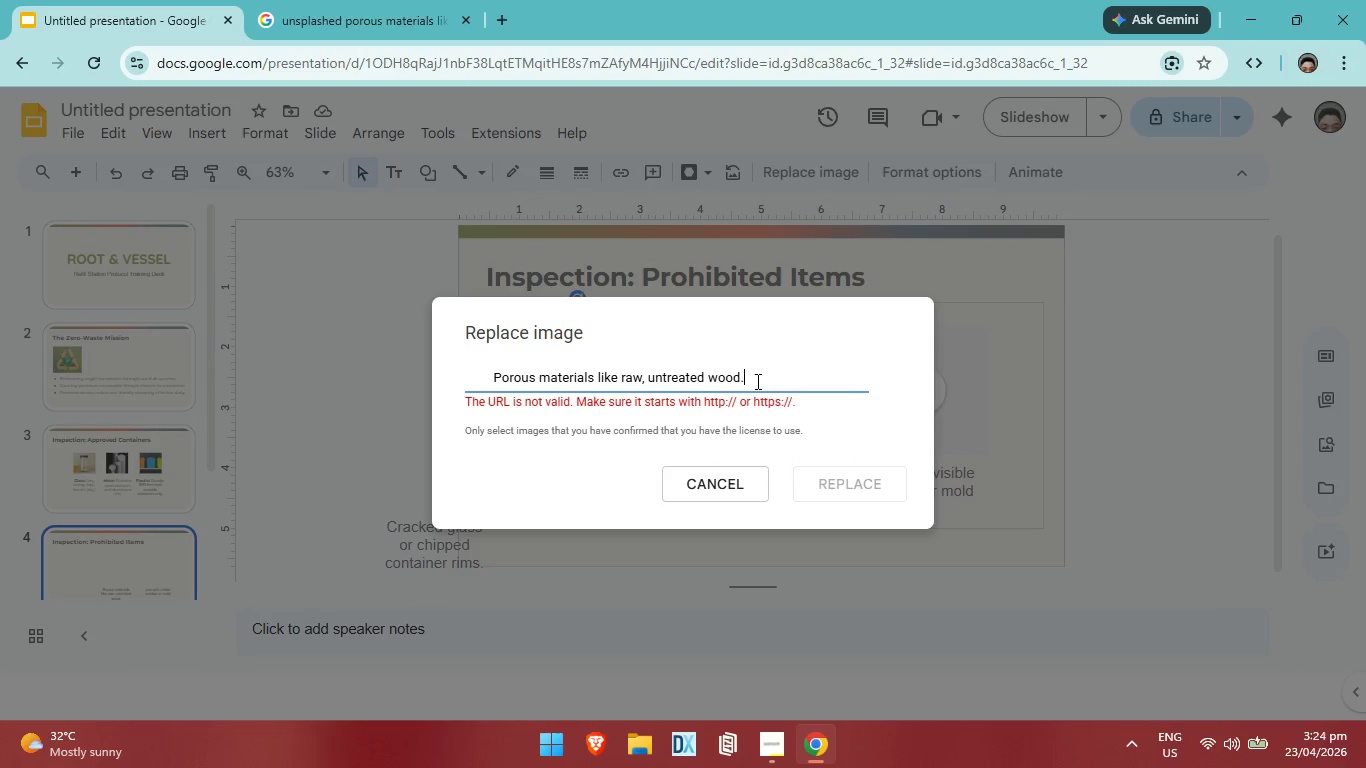 
left_click_drag(start_coordinate=[755, 379], to_coordinate=[379, 393])
 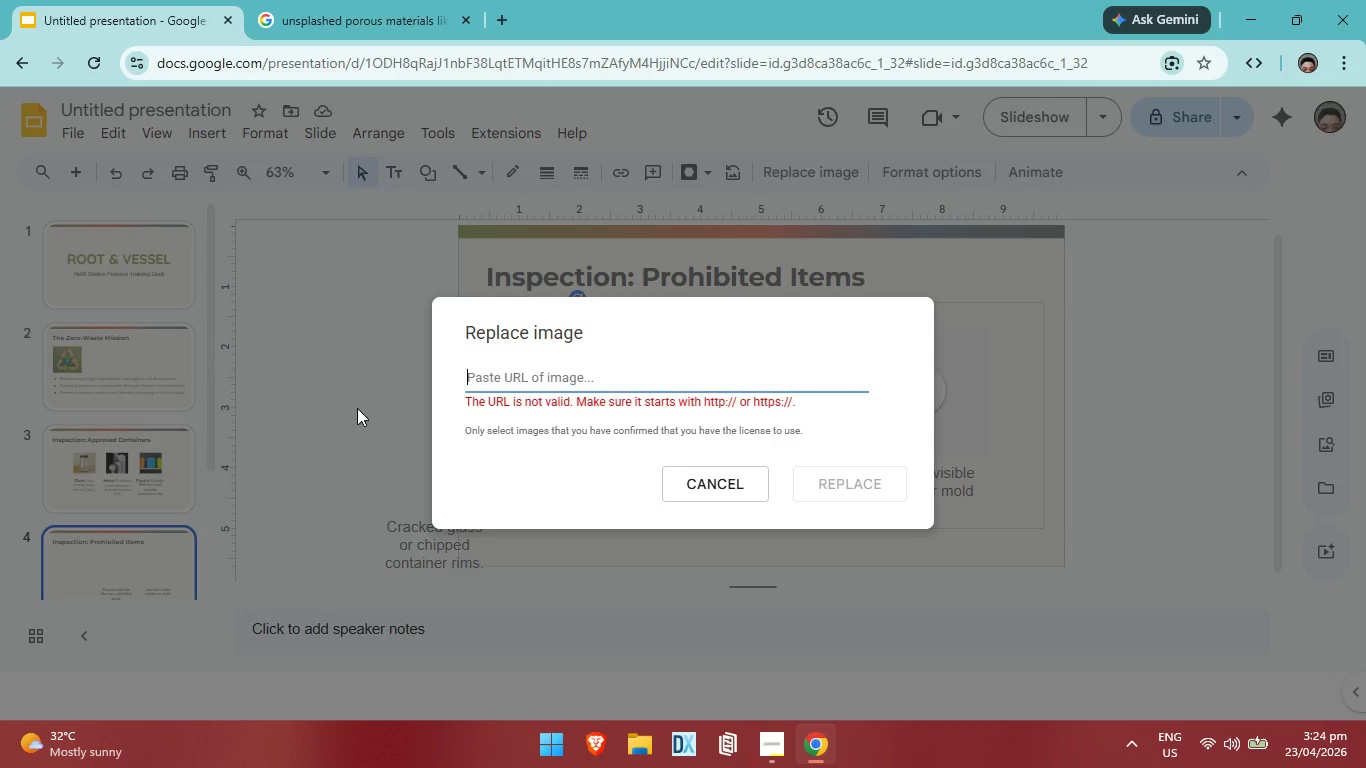 
key(Backspace)
 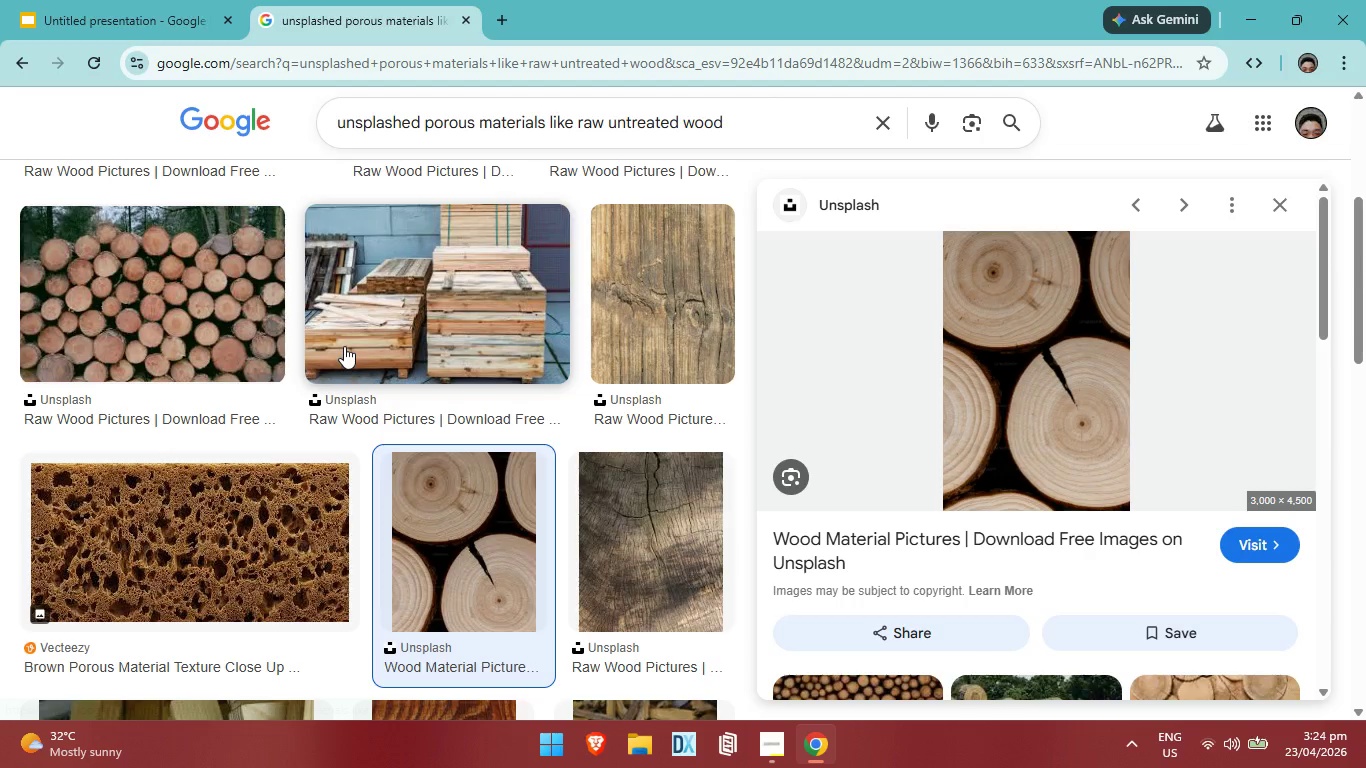 
scroll: coordinate [444, 535], scroll_direction: down, amount: 1.0
 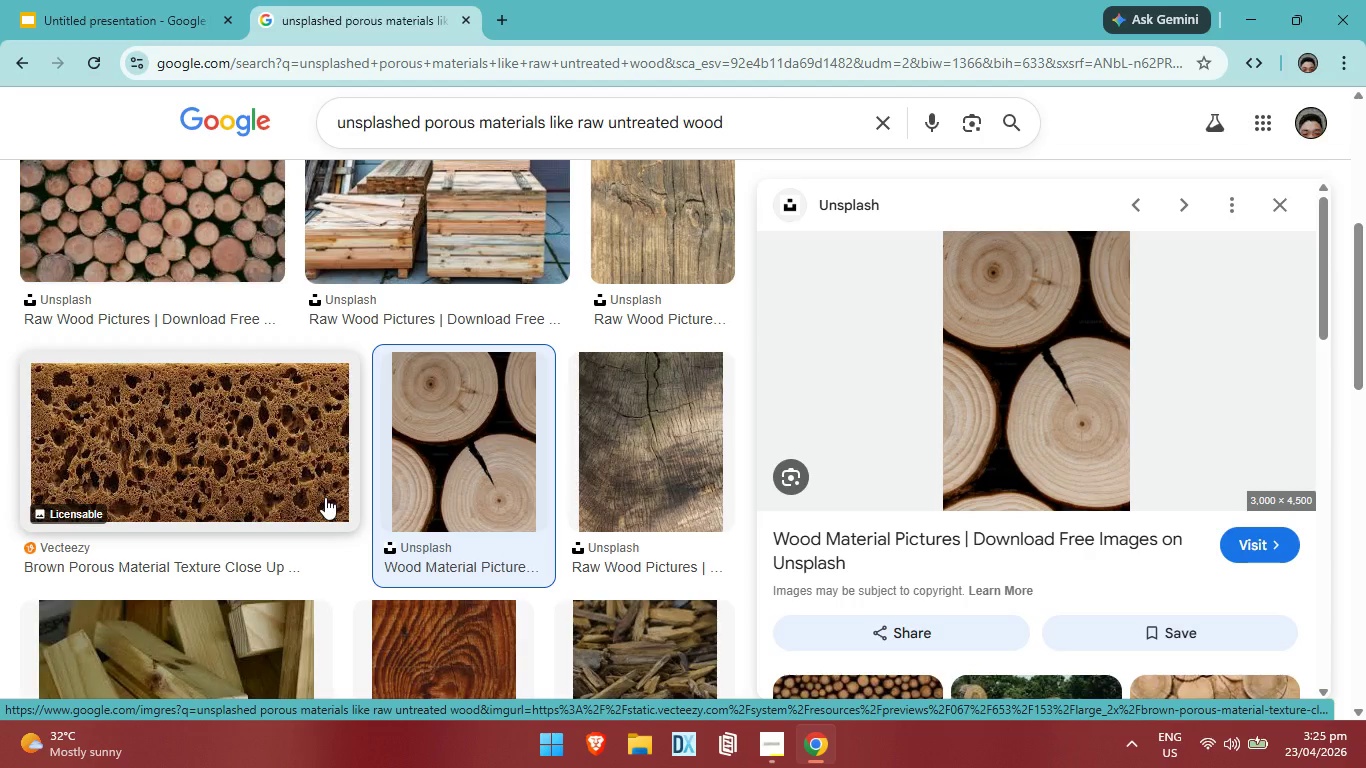 
wait(10.3)
 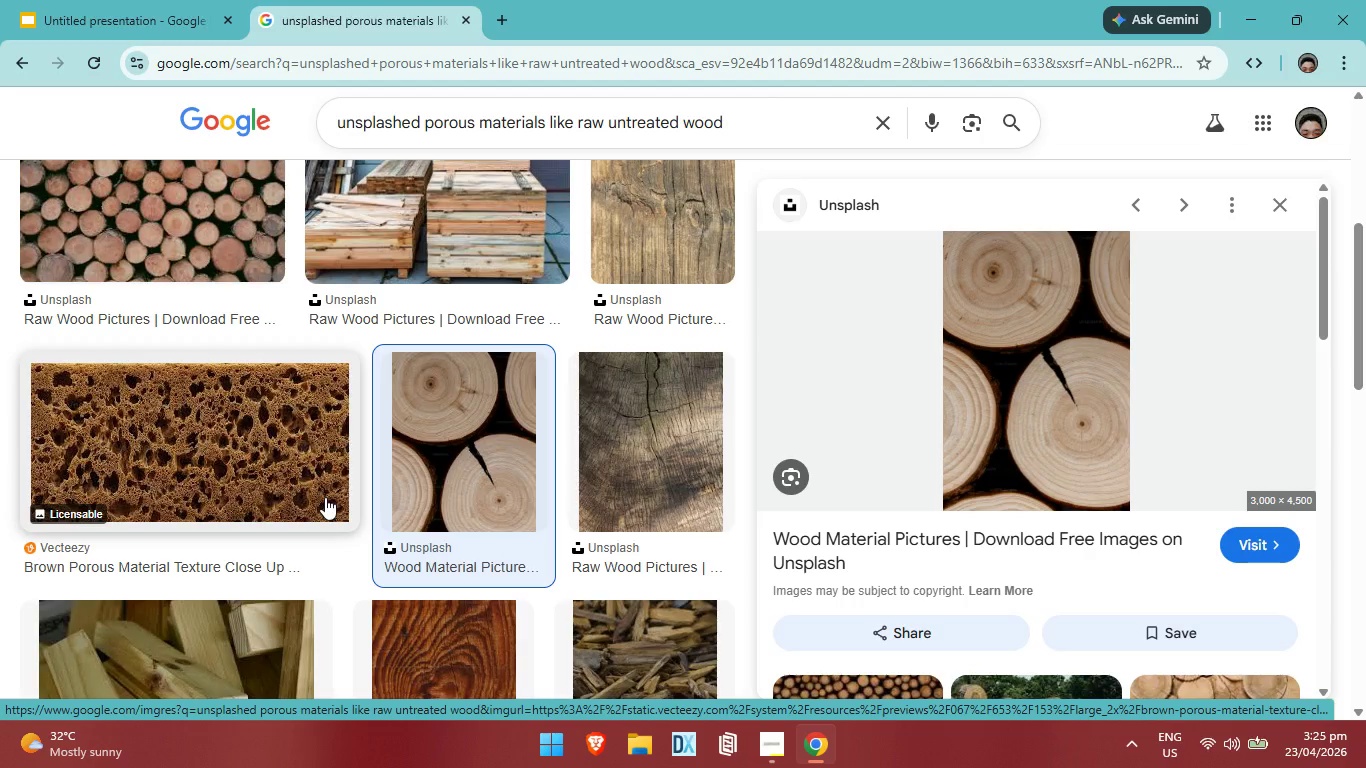 
scroll: coordinate [500, 511], scroll_direction: none, amount: 0.0
 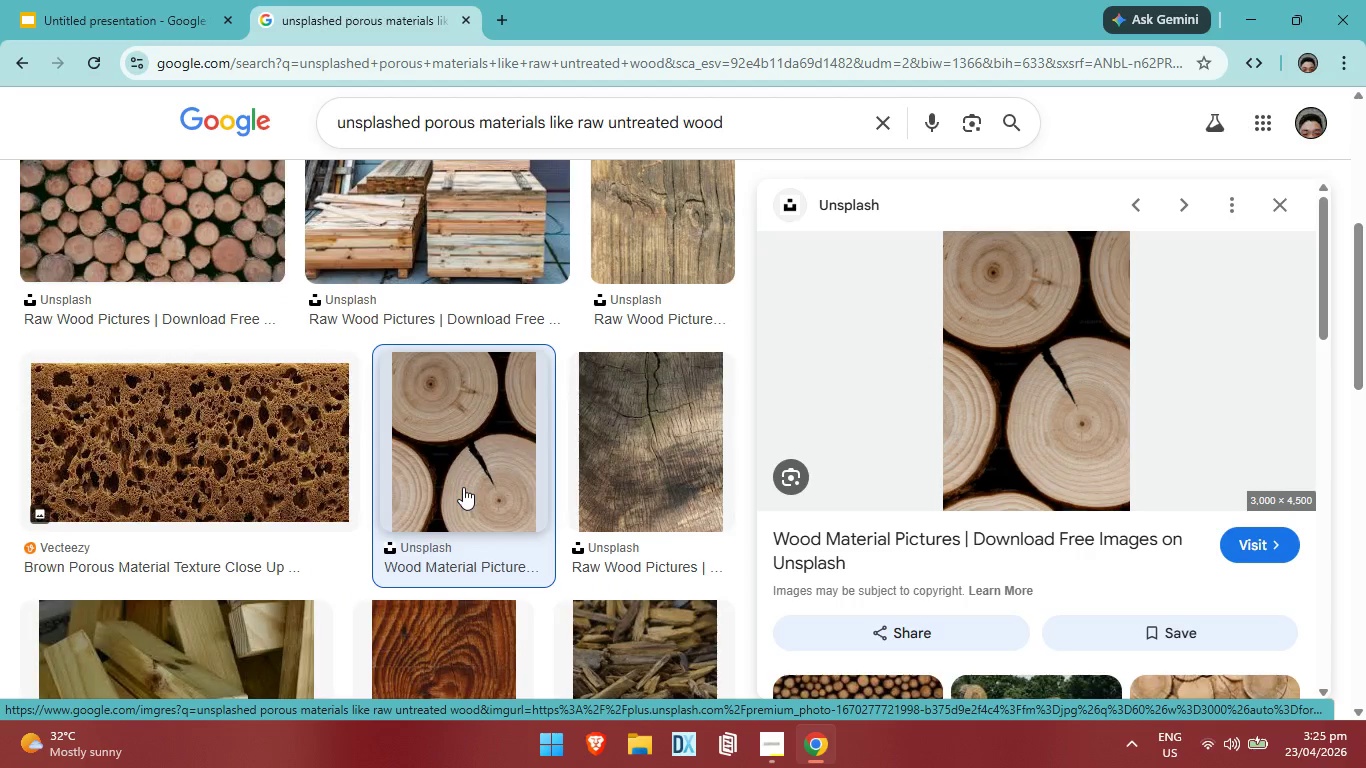 
right_click([463, 487])
 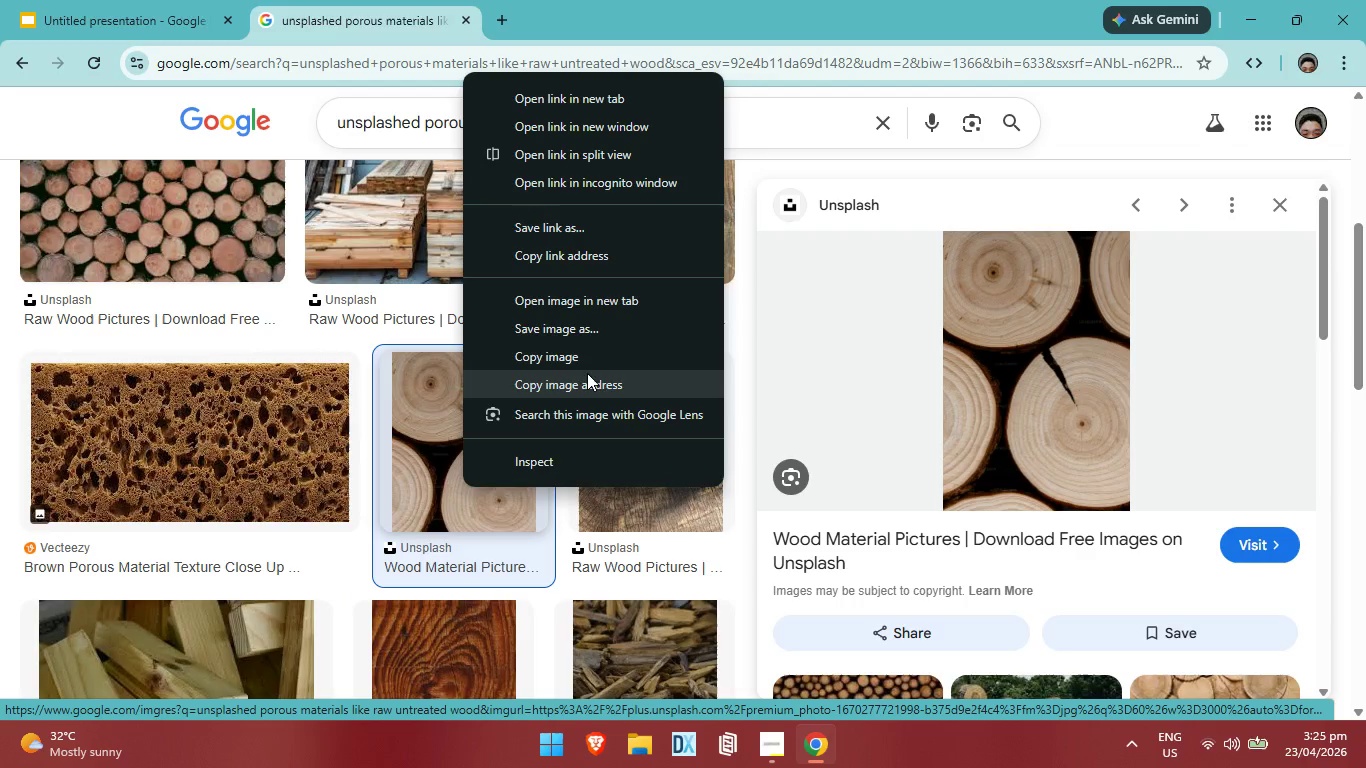 
left_click([588, 379])
 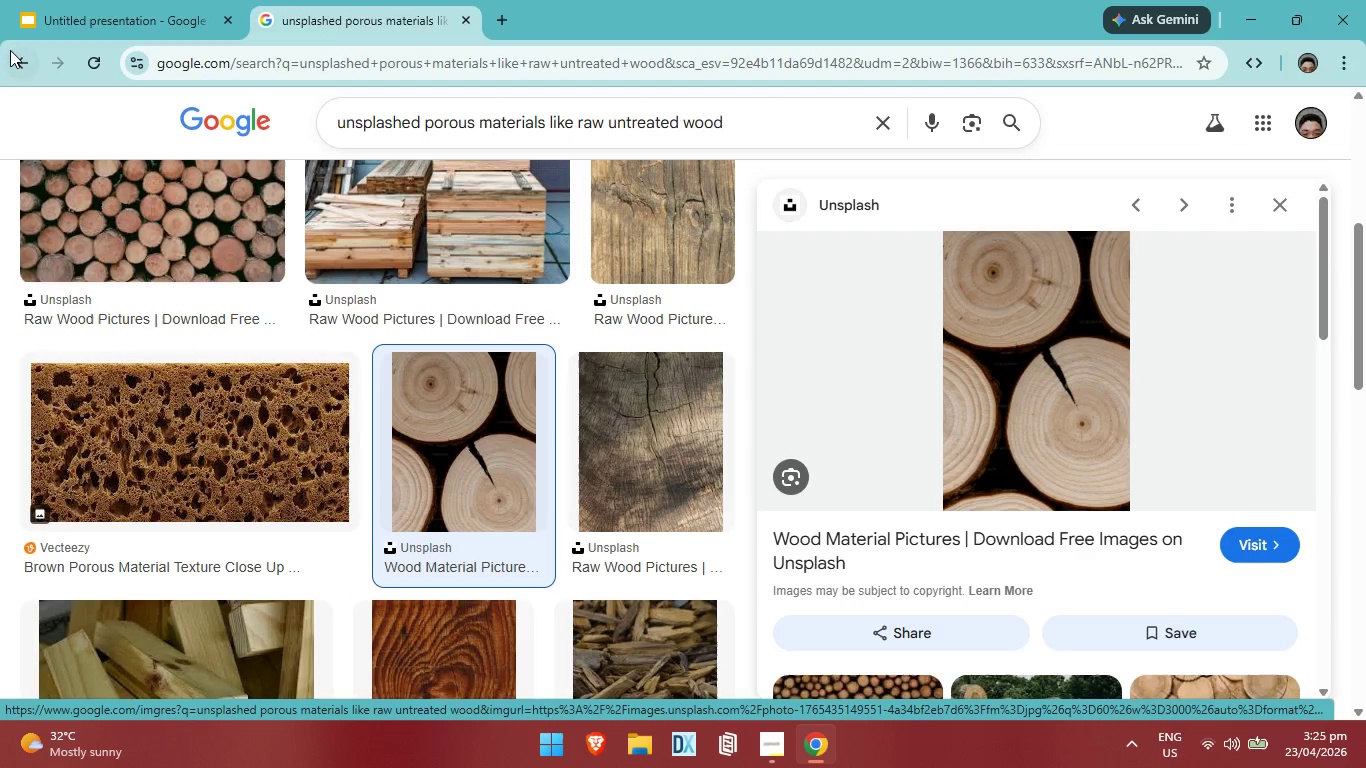 
left_click([113, 2])
 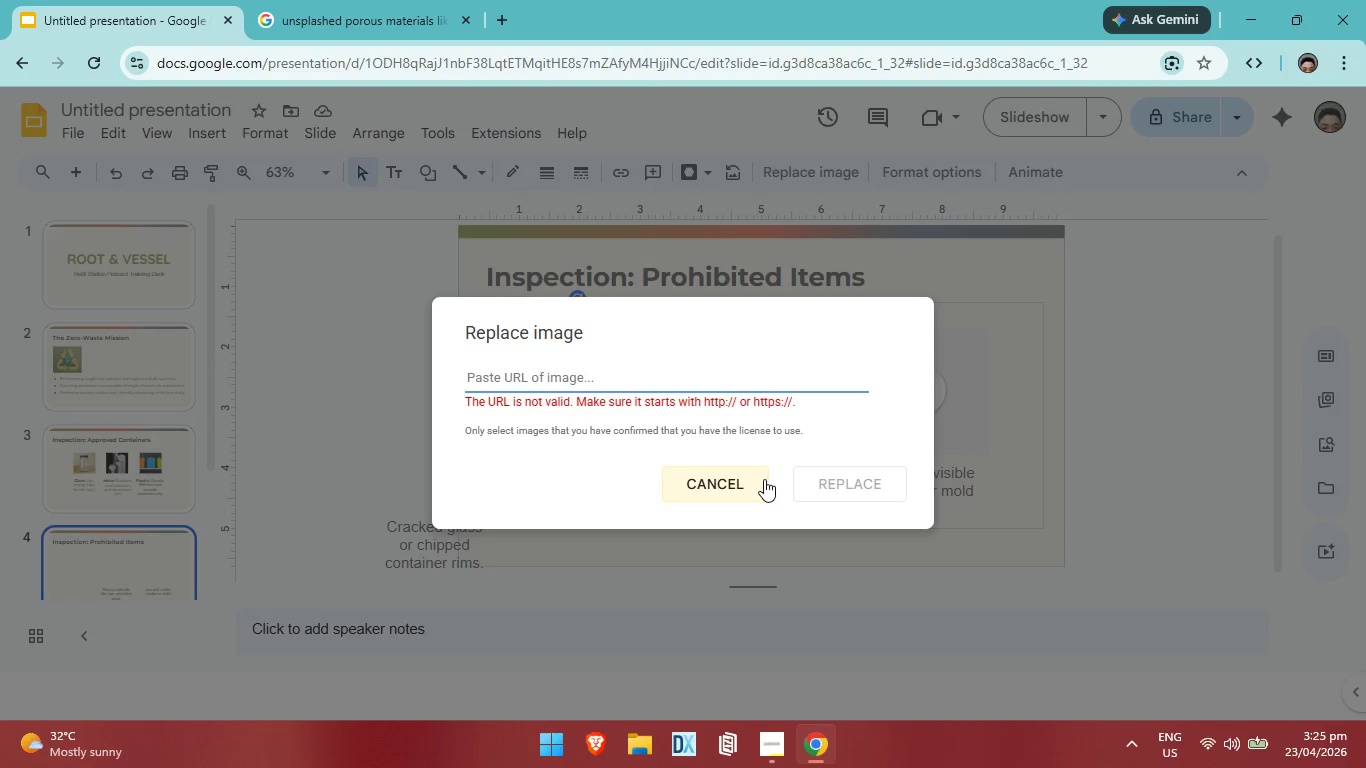 
left_click([764, 479])
 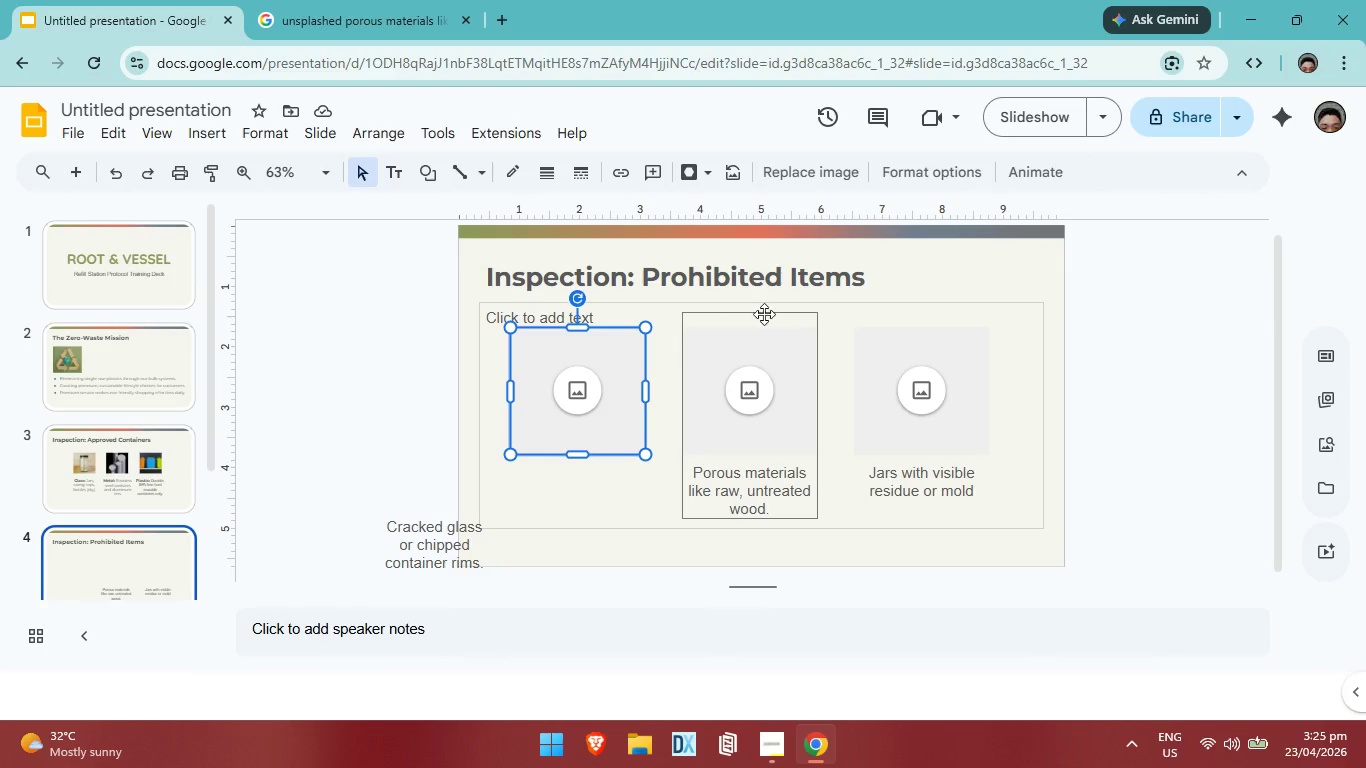 
left_click_drag(start_coordinate=[763, 313], to_coordinate=[624, 404])
 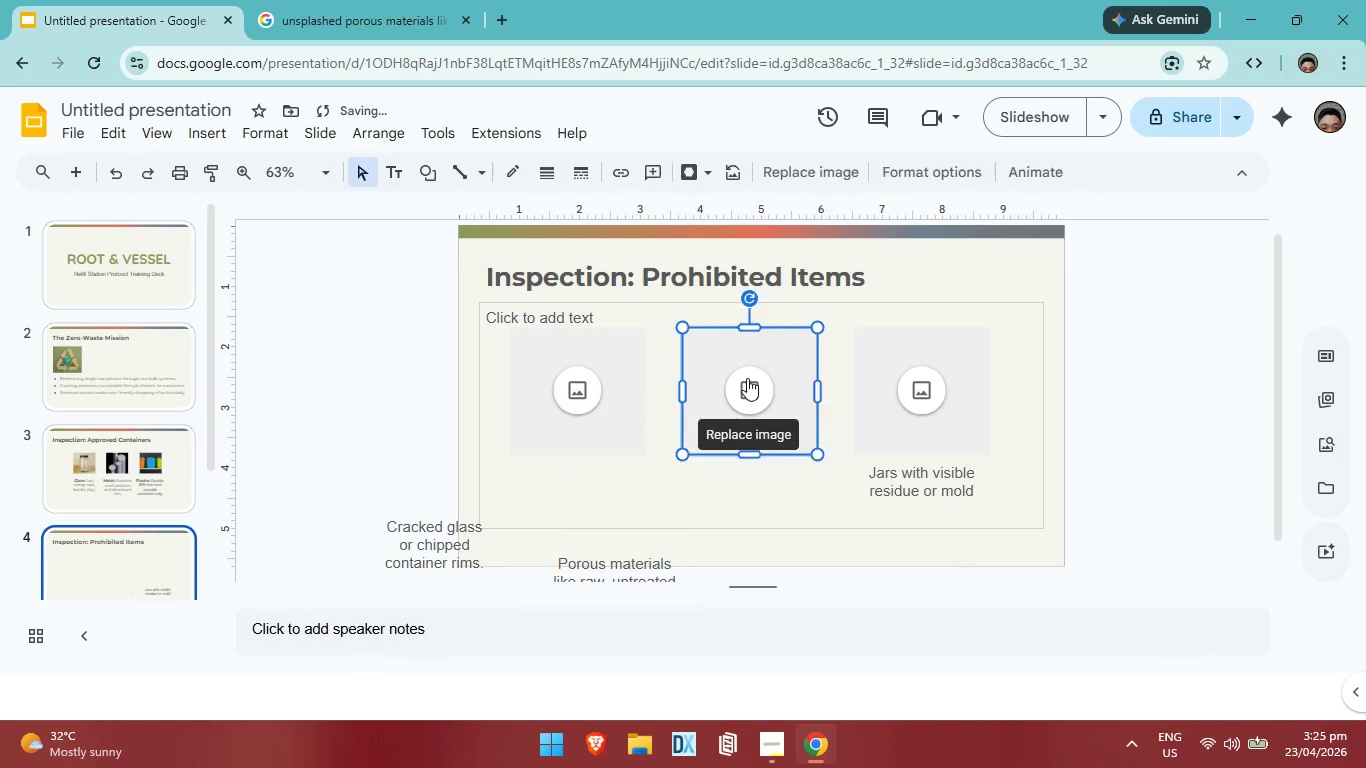 
left_click([747, 378])
 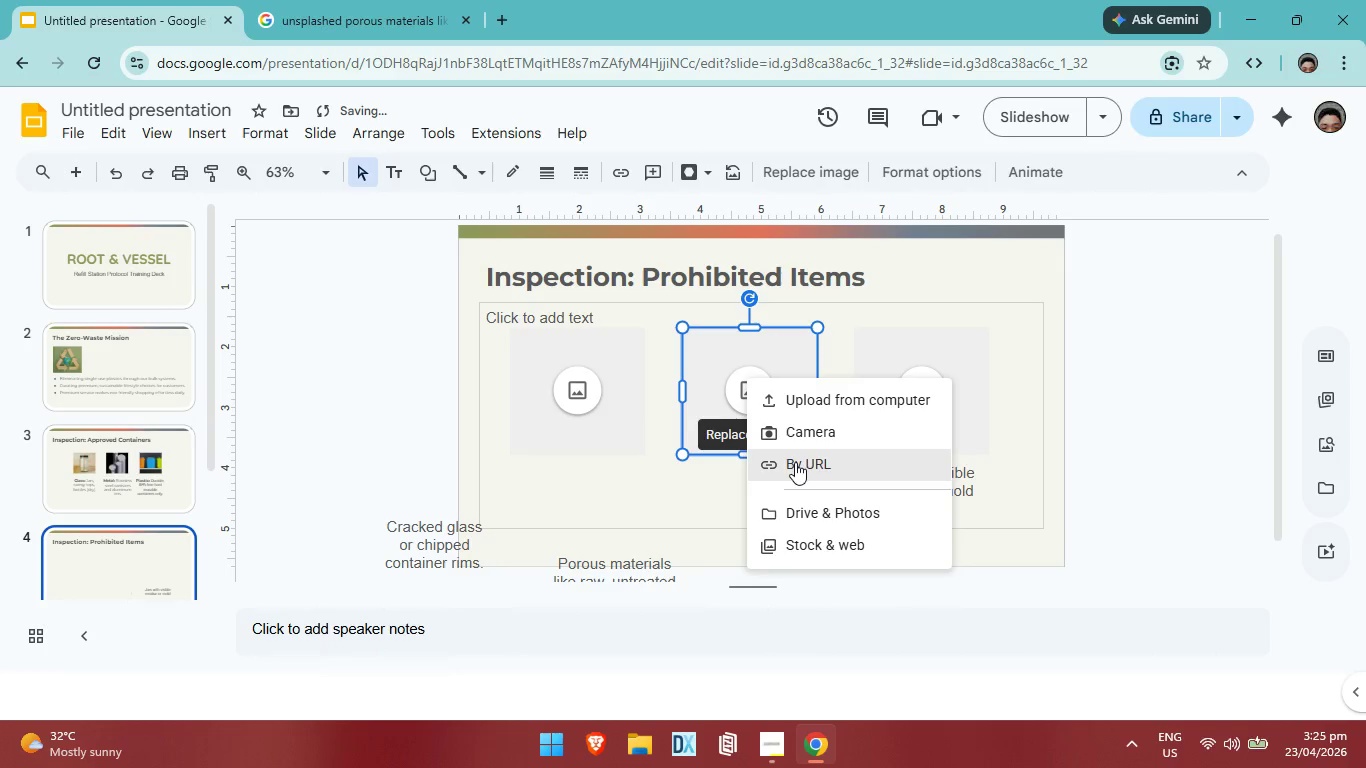 
left_click([795, 462])
 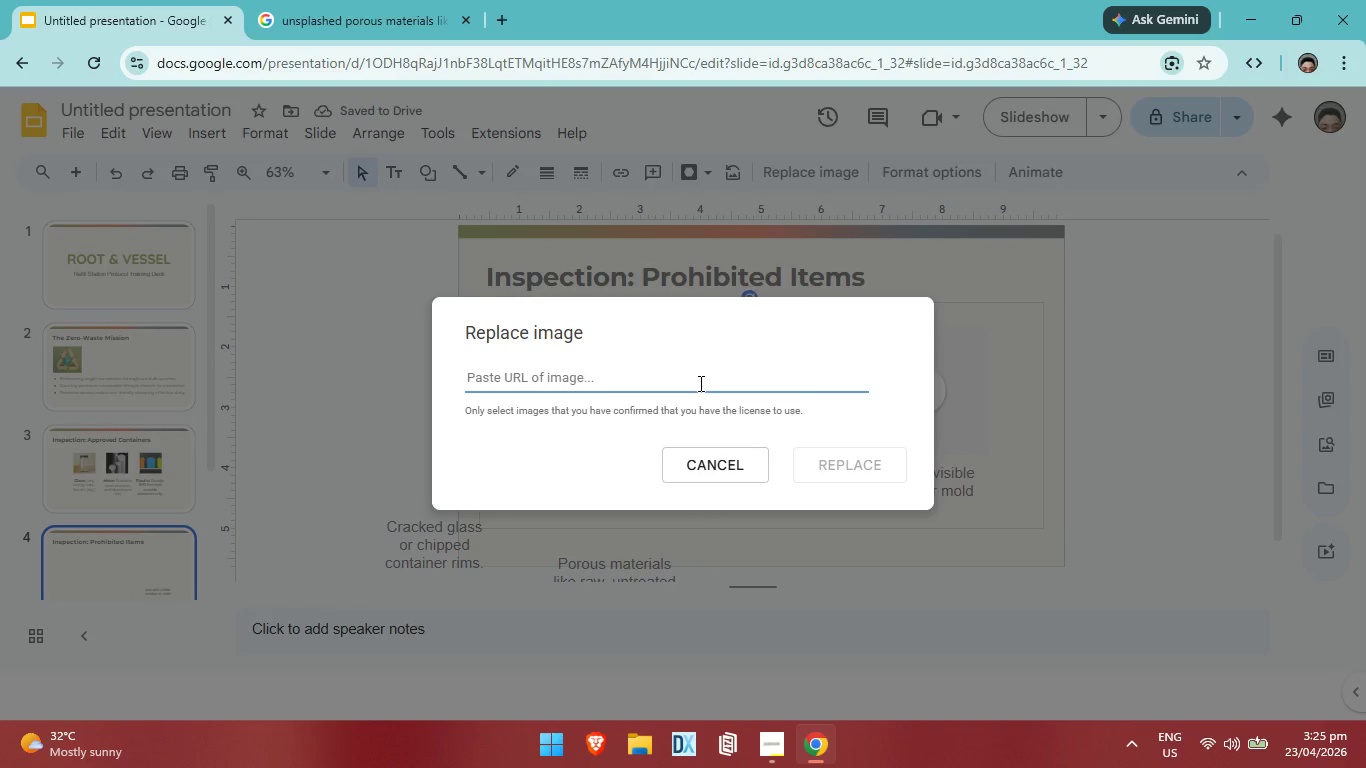 
left_click([699, 383])
 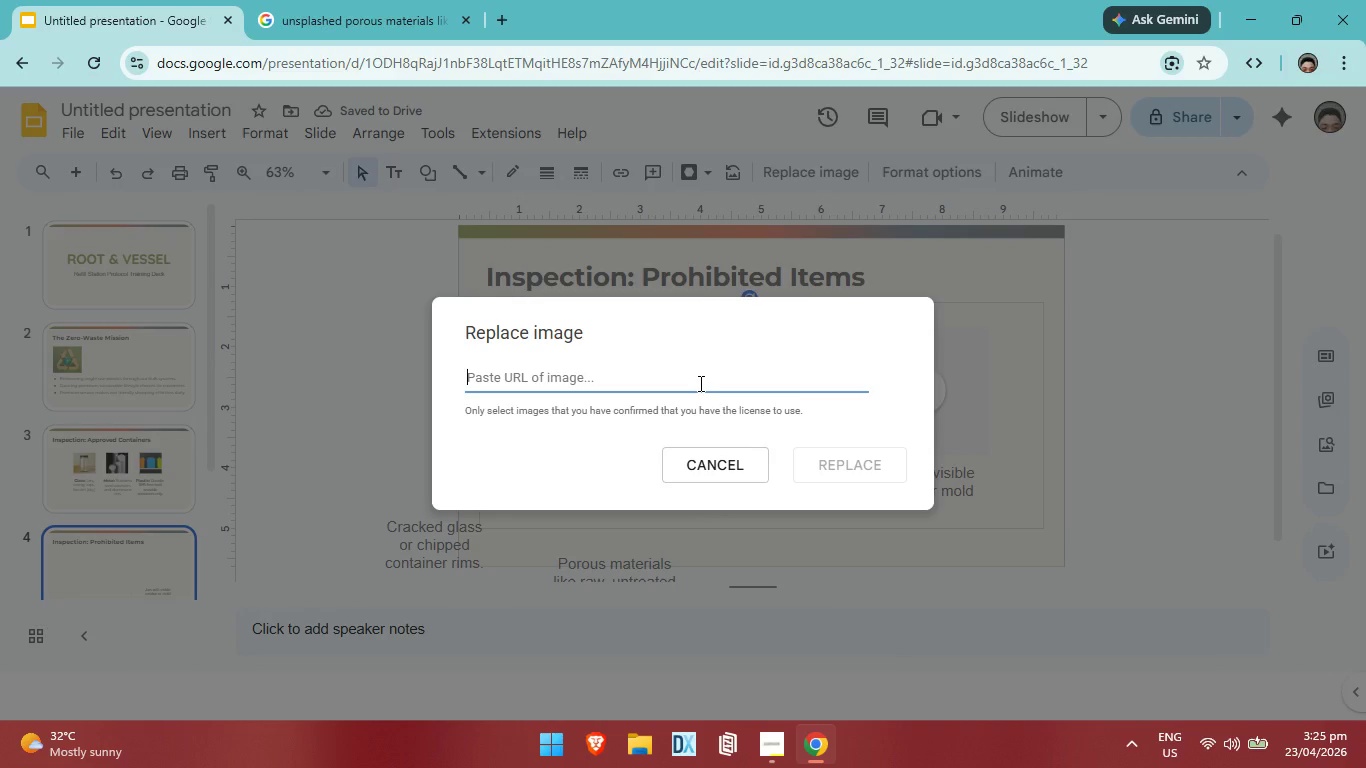 
hold_key(key=ControlLeft, duration=0.36)
 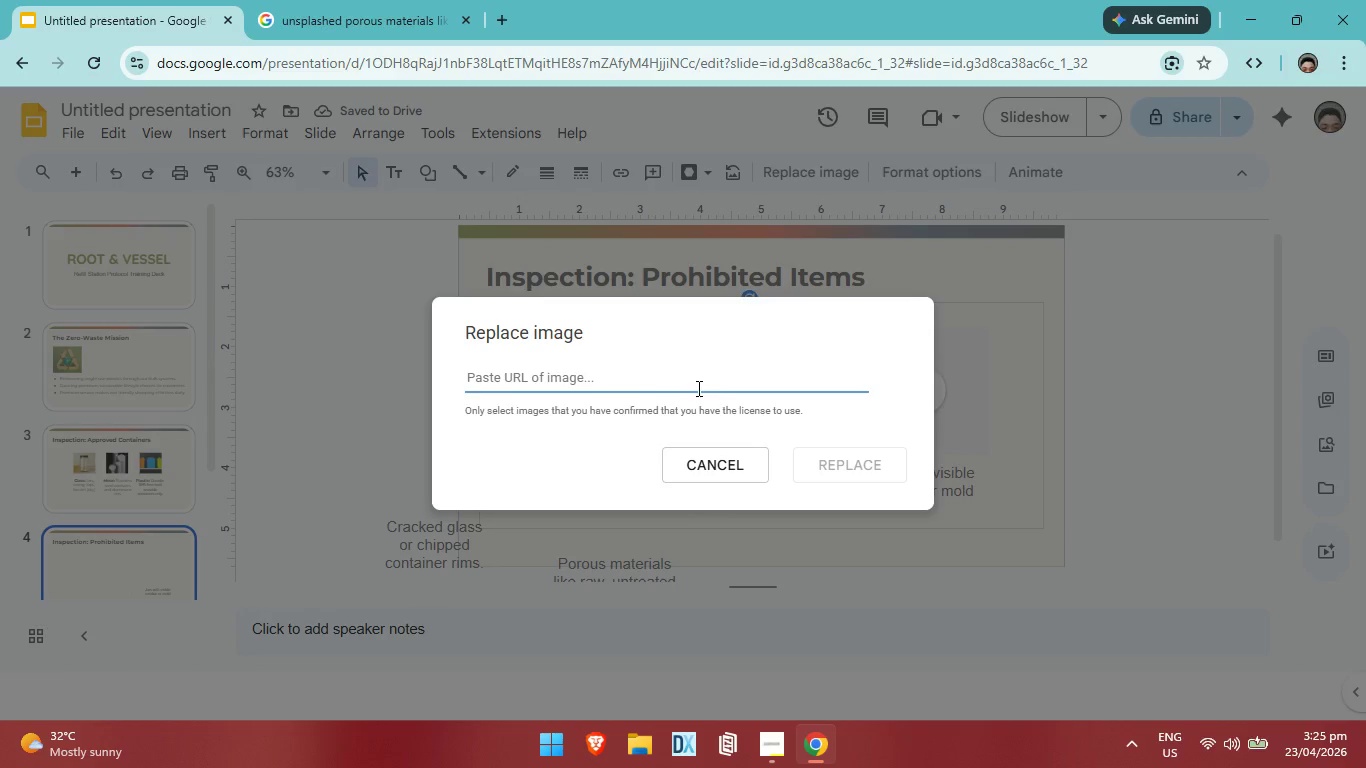 
key(Control+ControlLeft)
 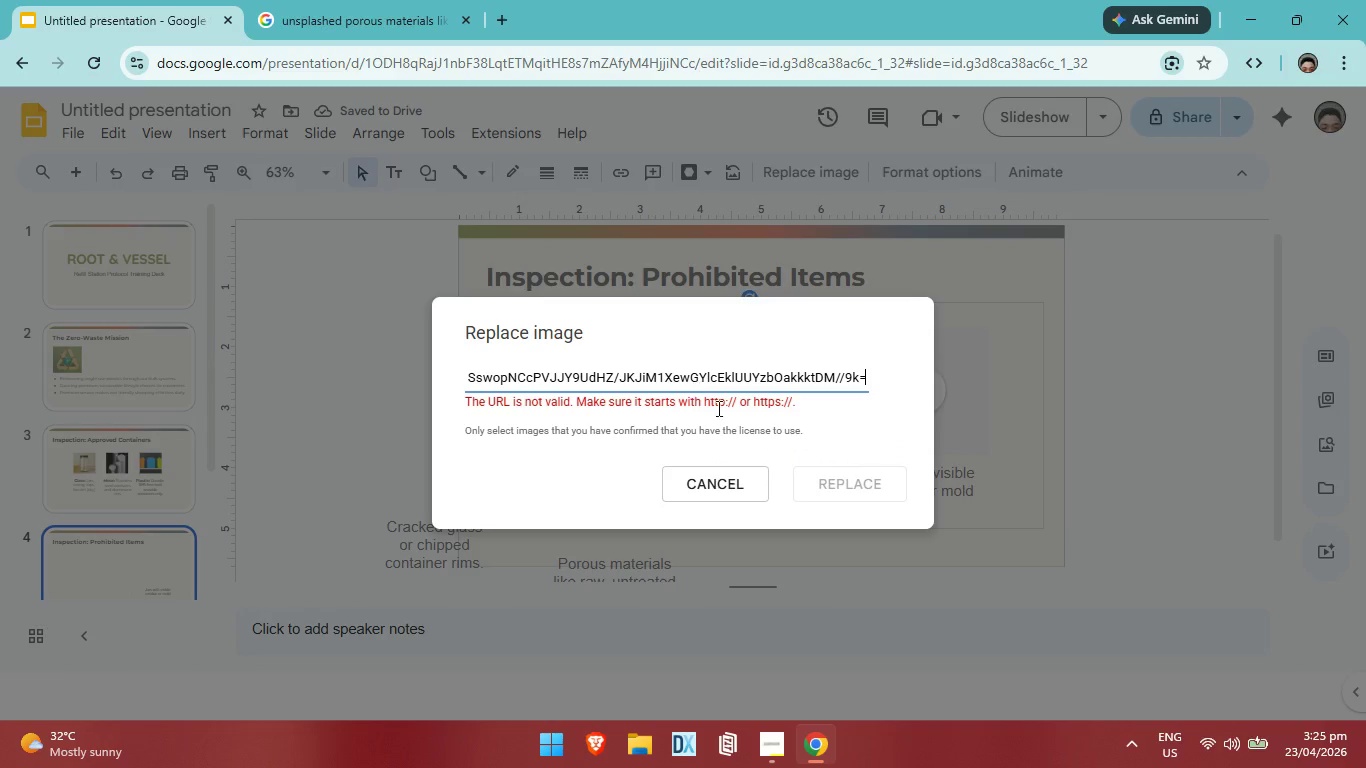 
key(Control+V)
 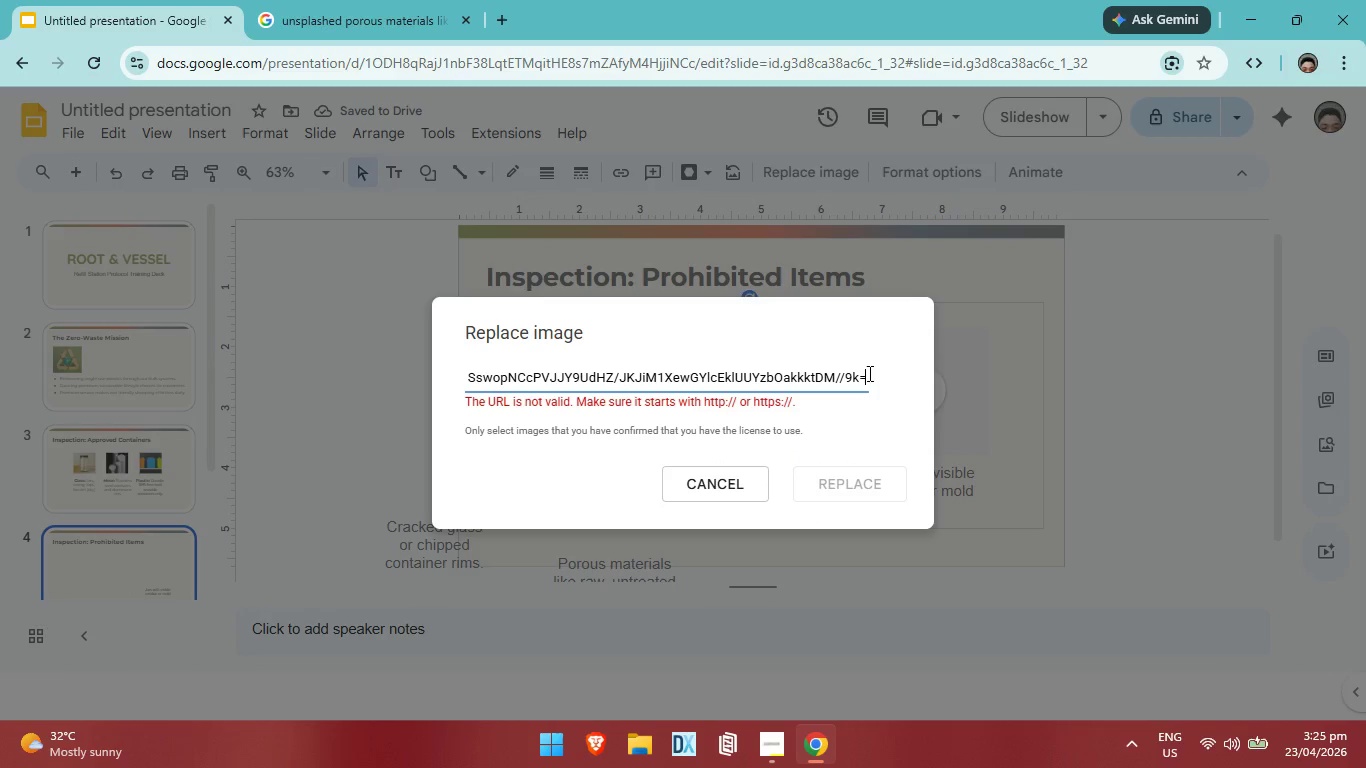 
key(Control+ControlLeft)
 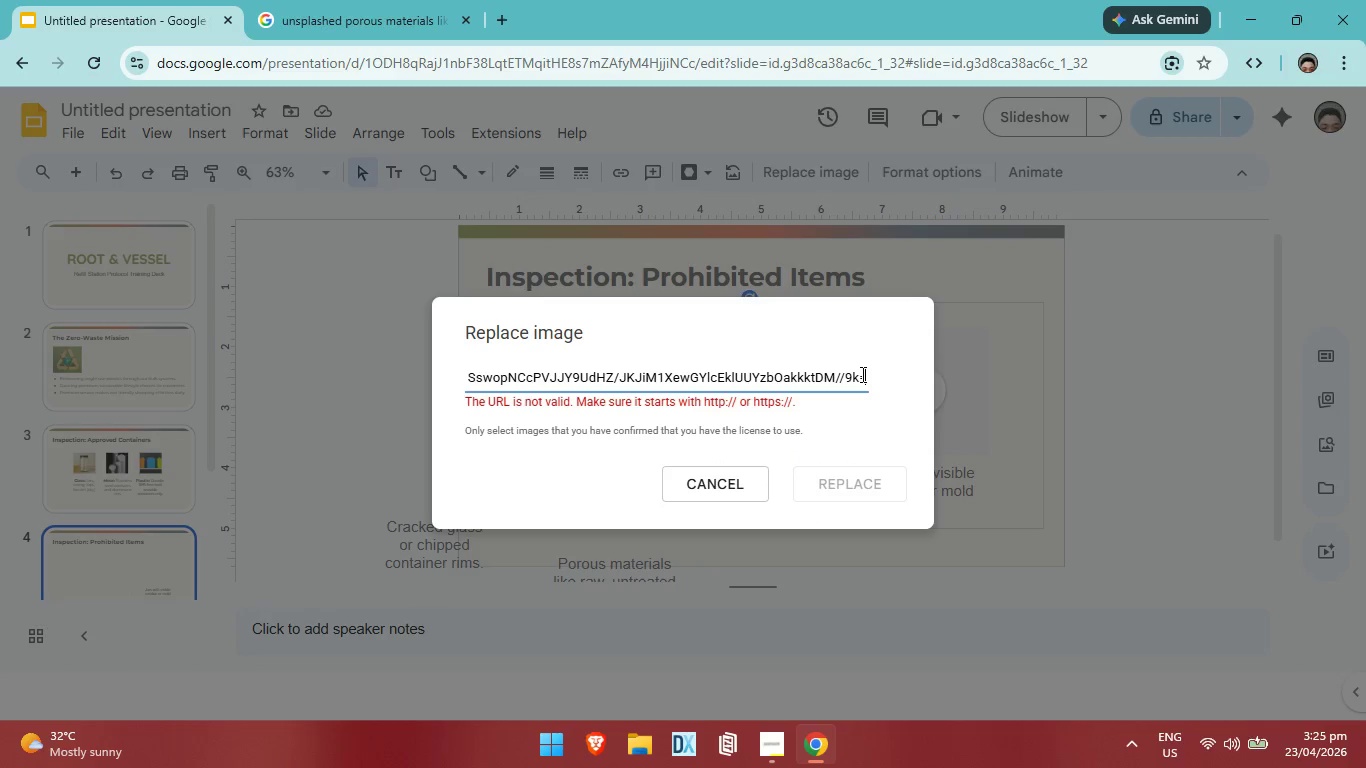 
key(Control+ControlLeft)
 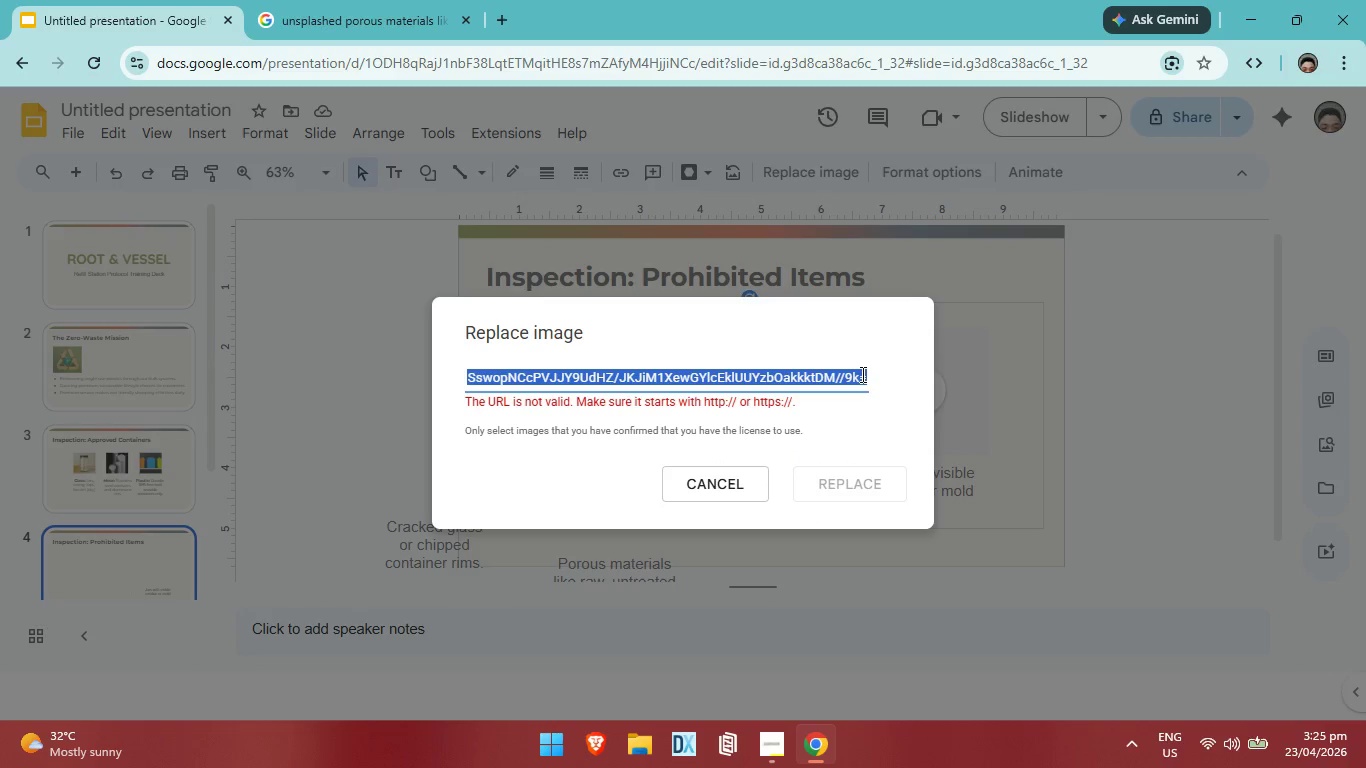 
key(Control+A)
 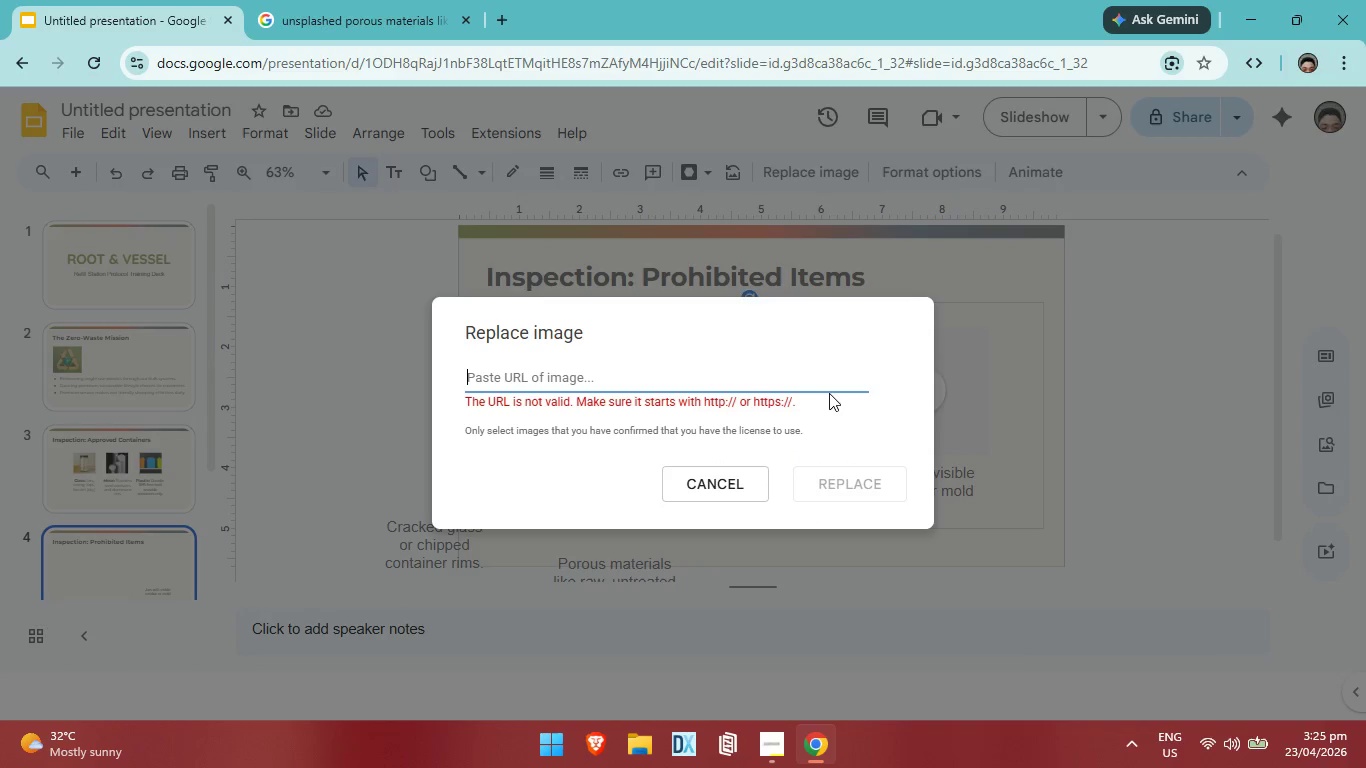 
key(Backspace)
 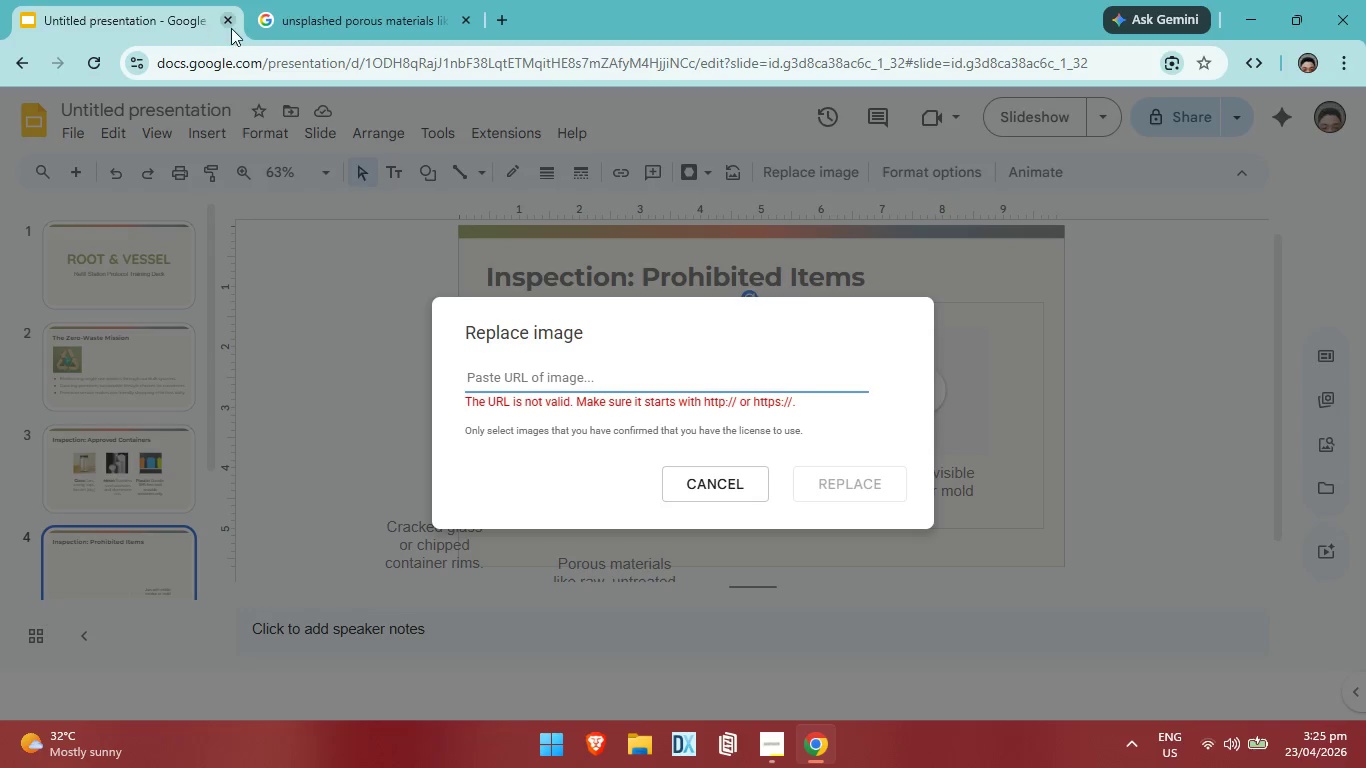 
left_click([298, 4])
 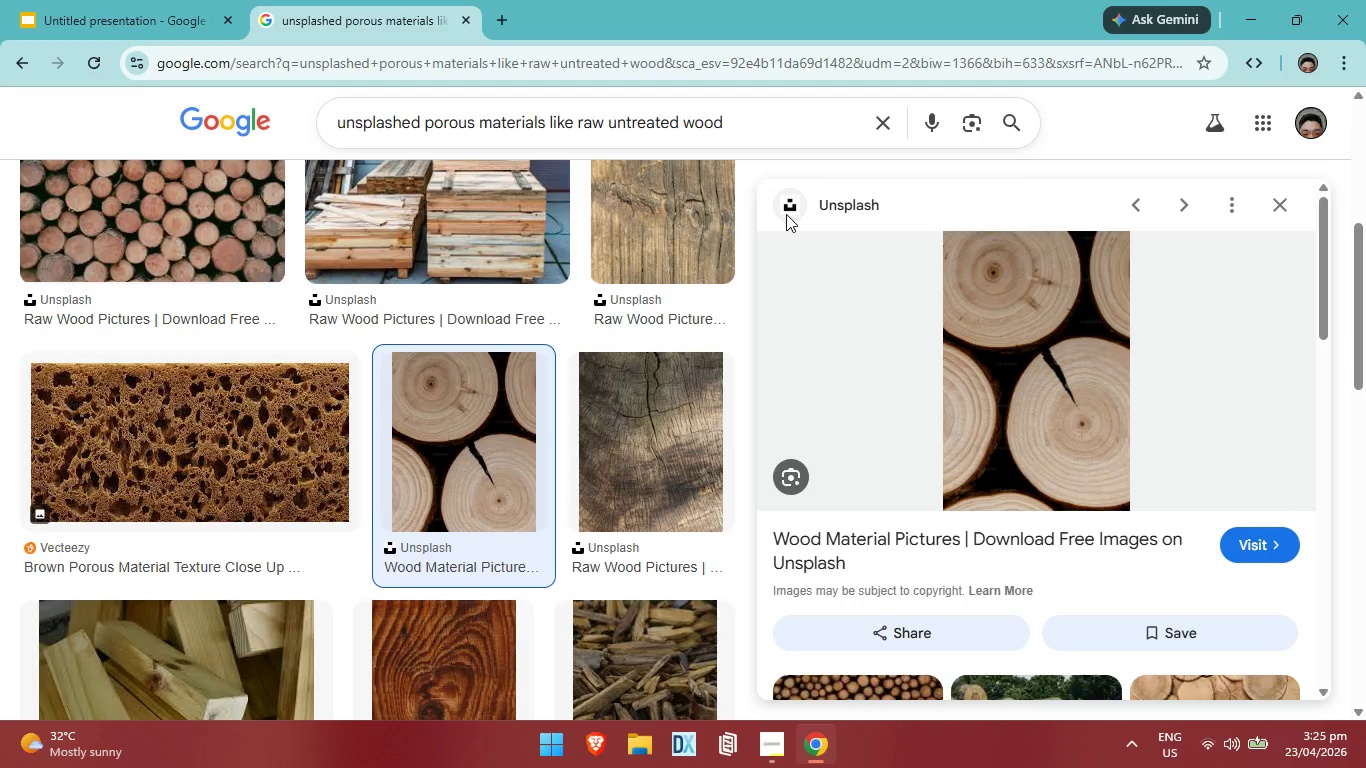 
left_click([1016, 323])
 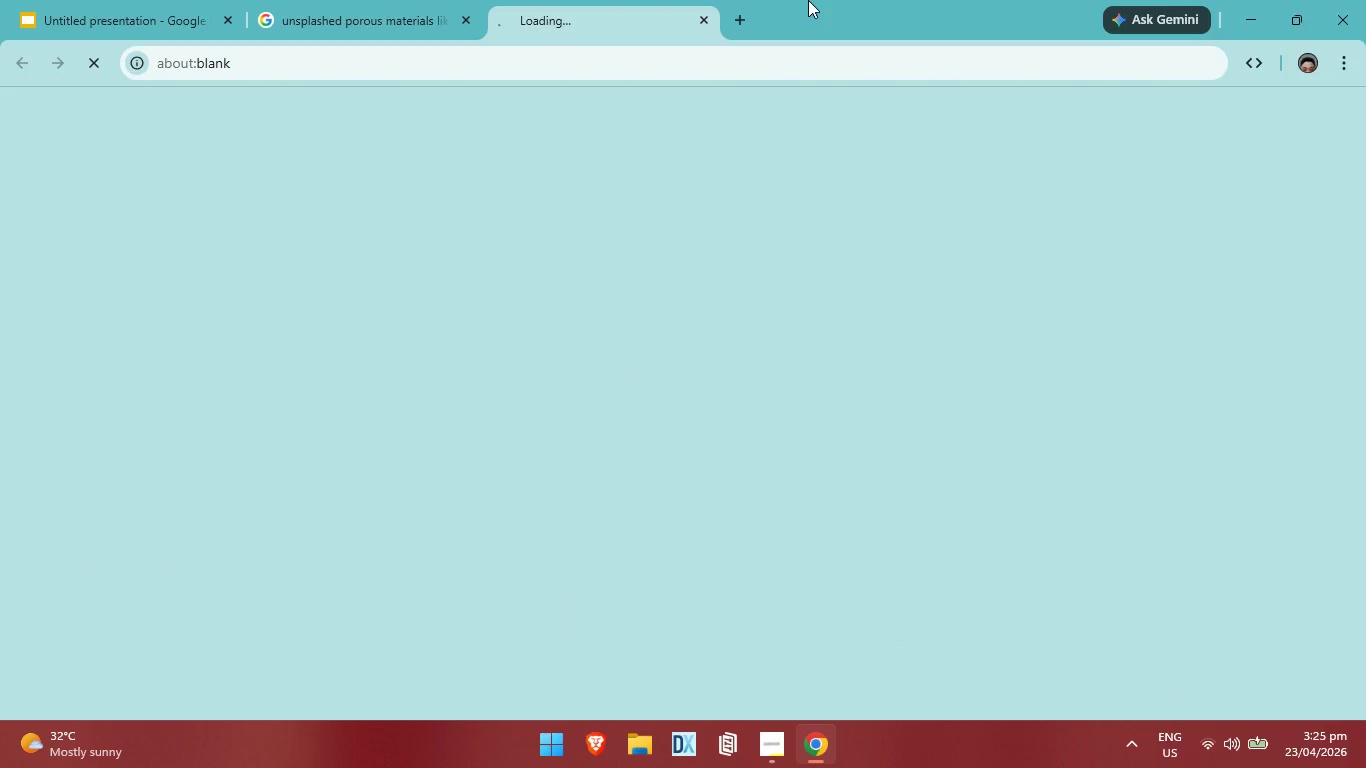 
left_click([705, 15])
 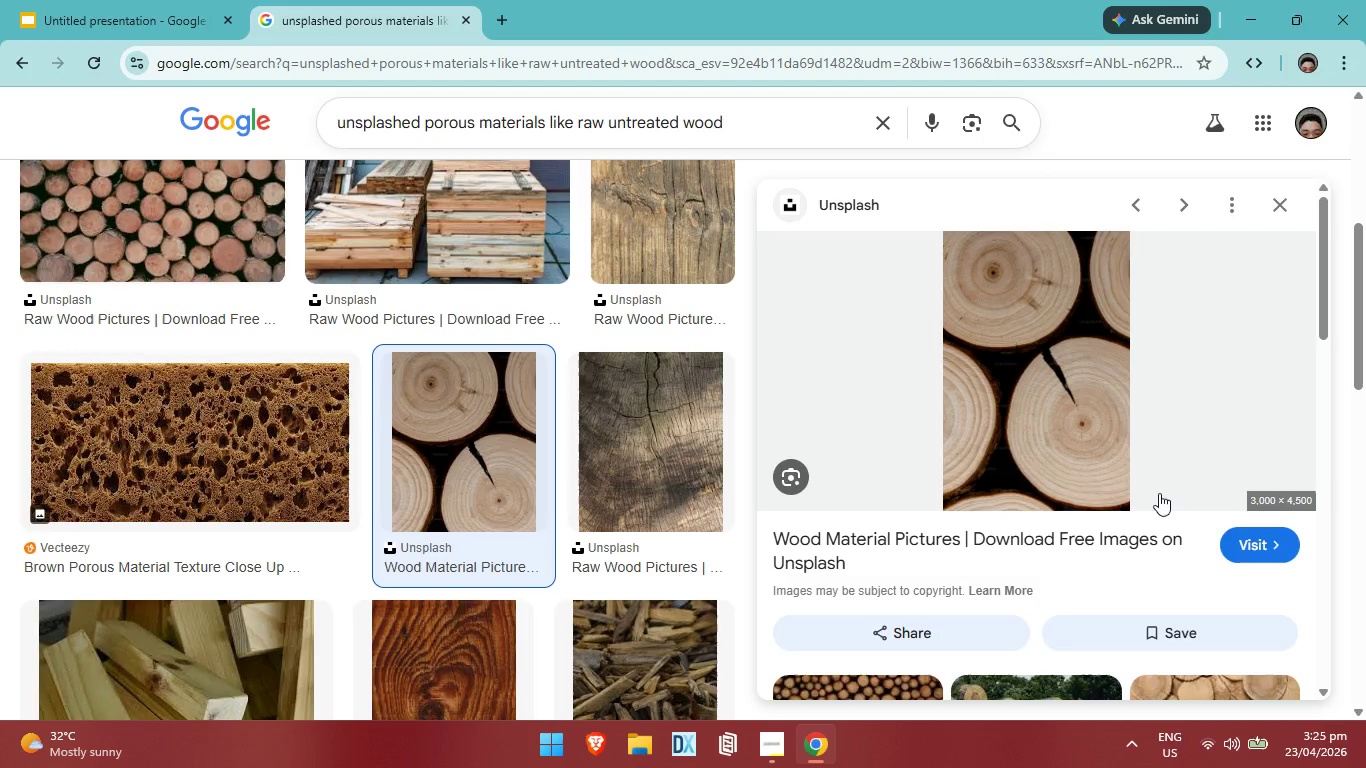 
right_click([1071, 437])
 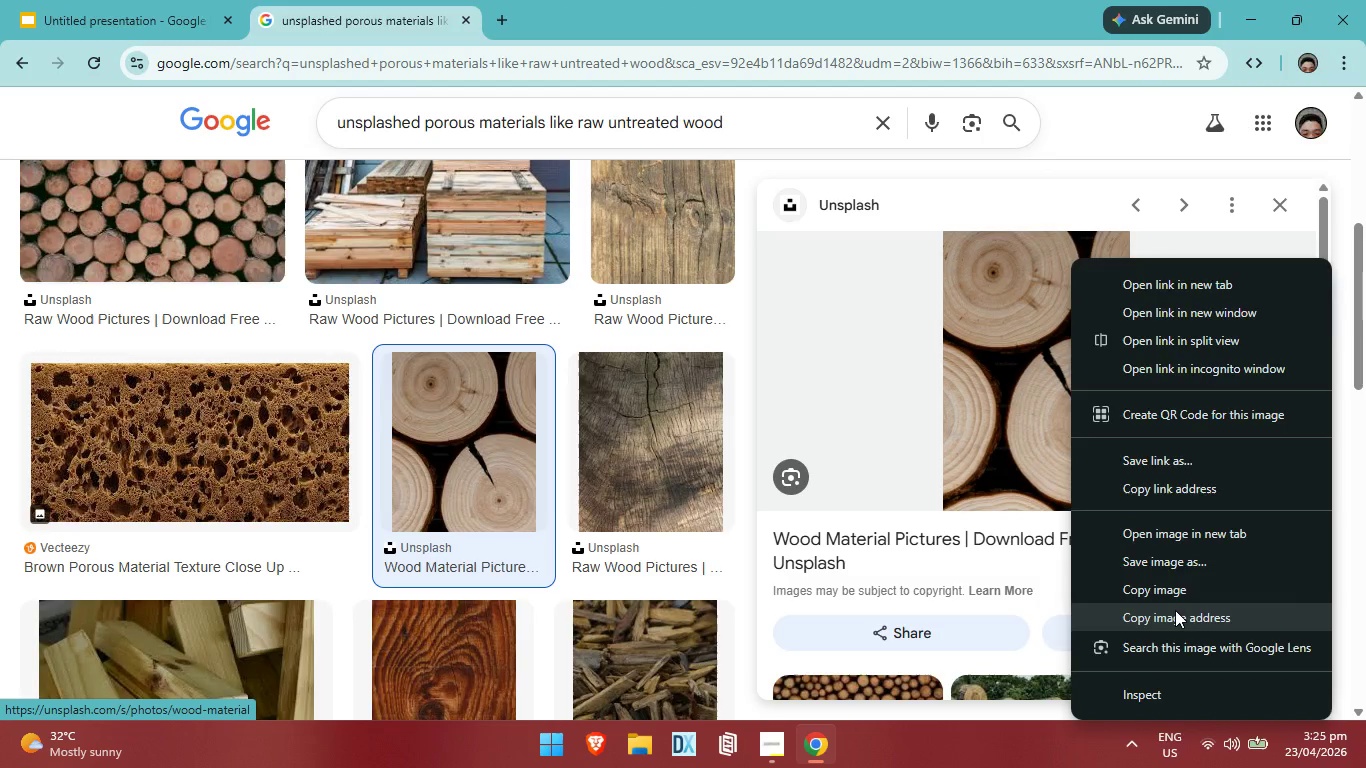 
left_click([1175, 610])
 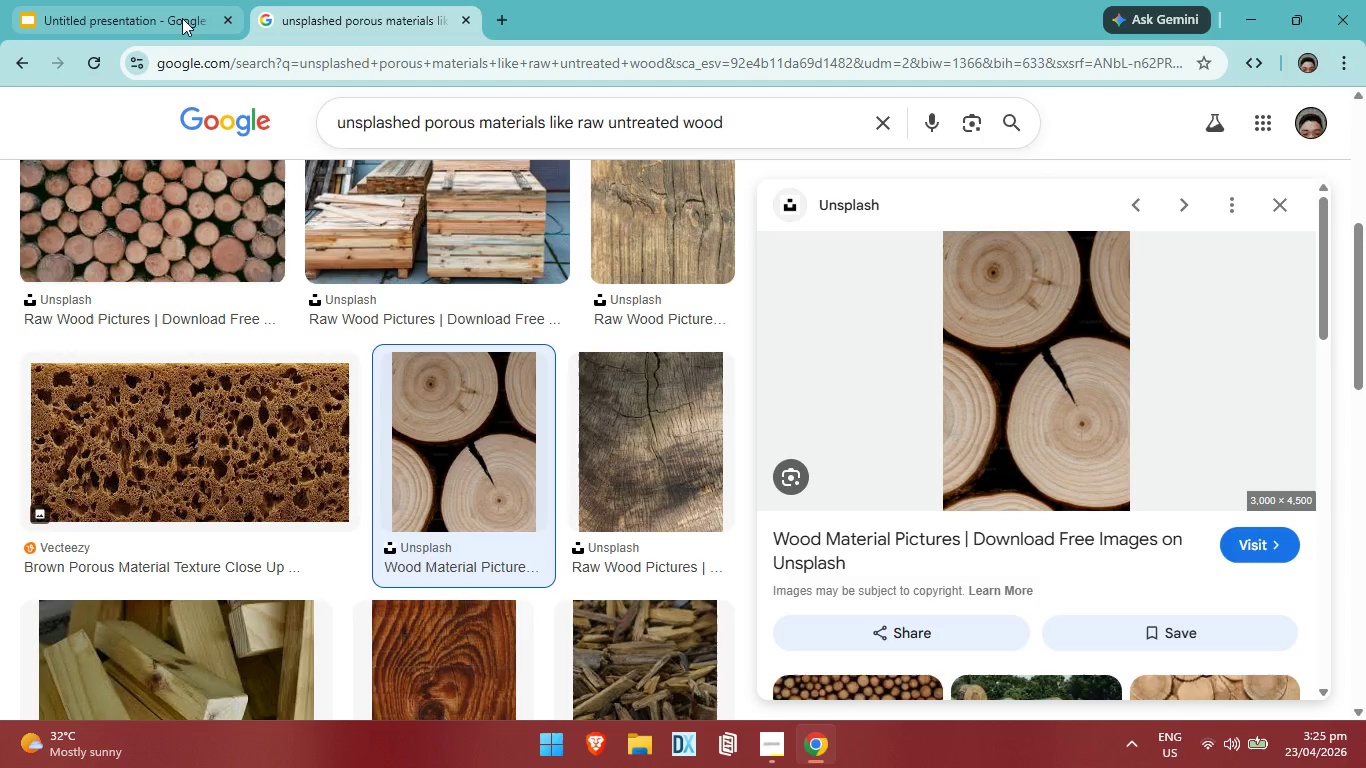 
left_click([182, 18])
 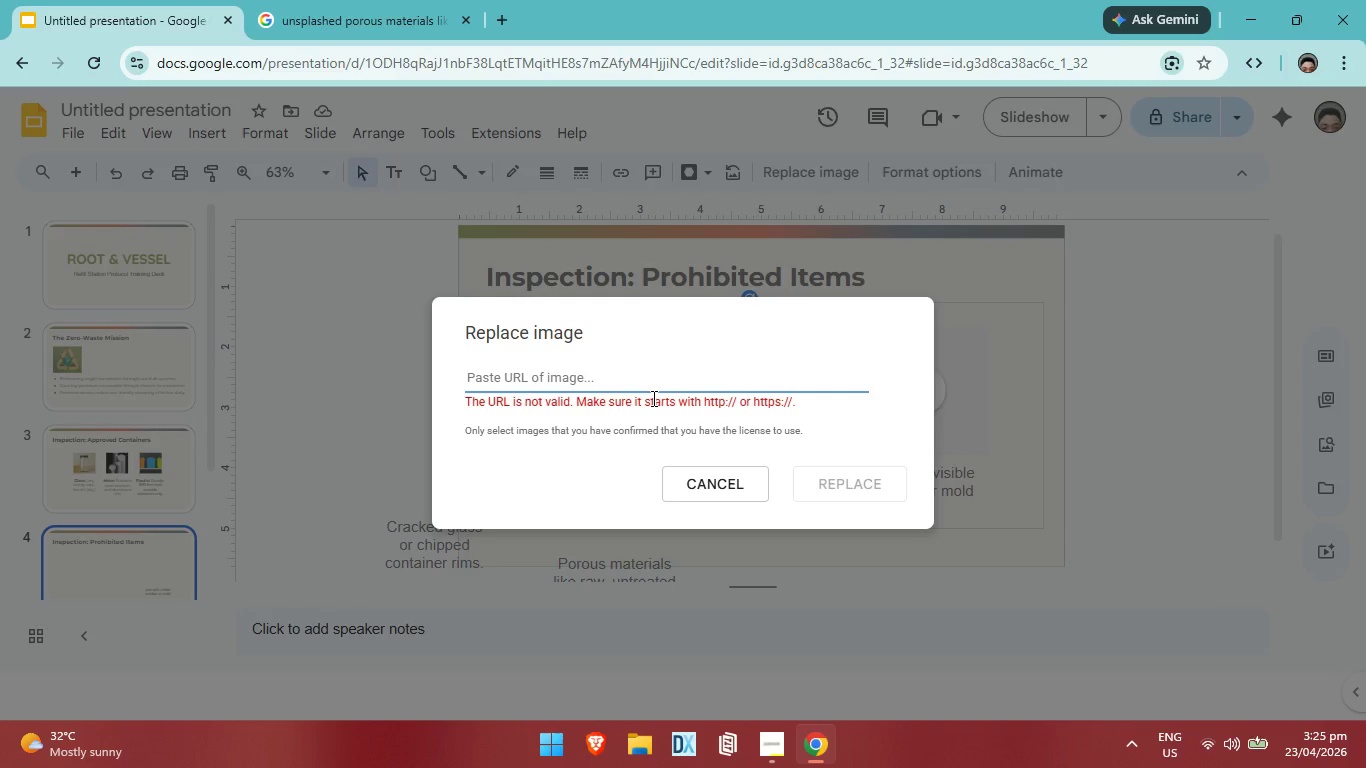 
key(Control+V)
 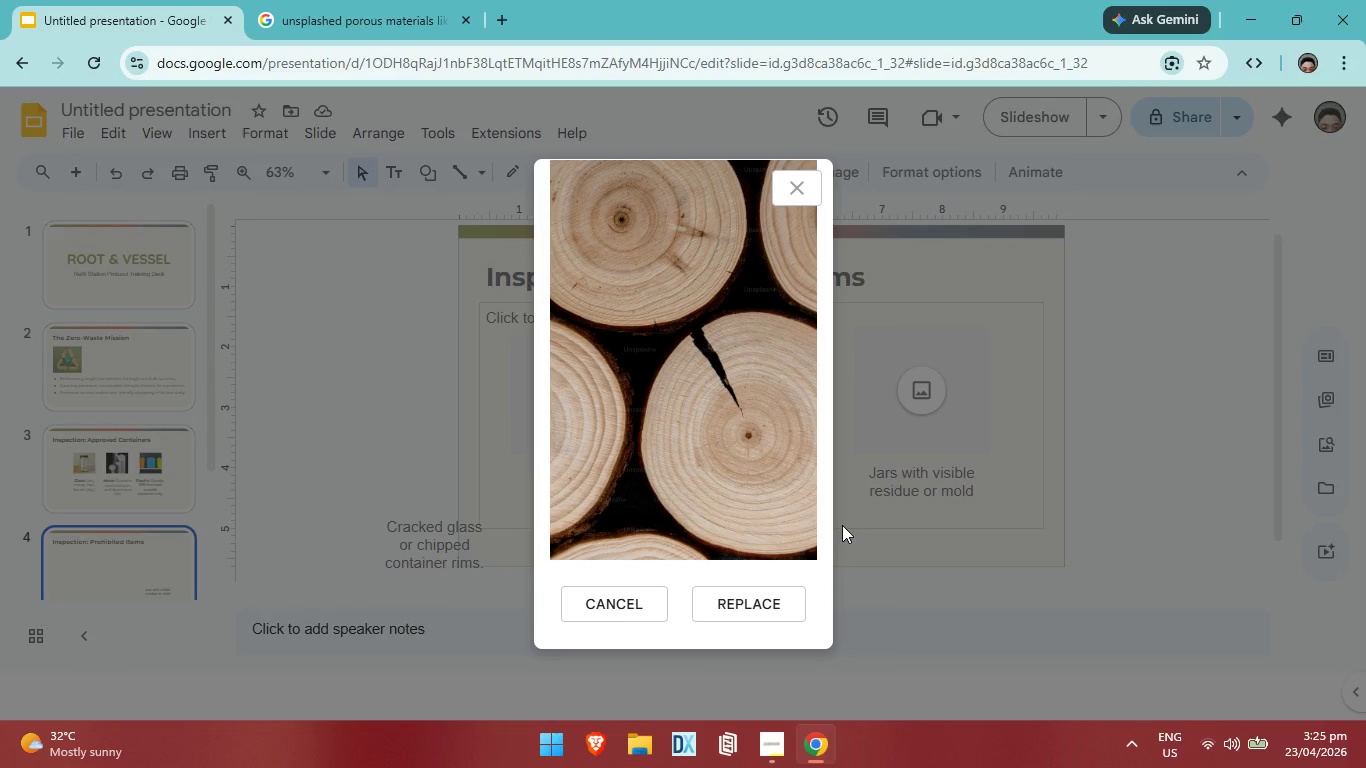 
left_click([774, 607])
 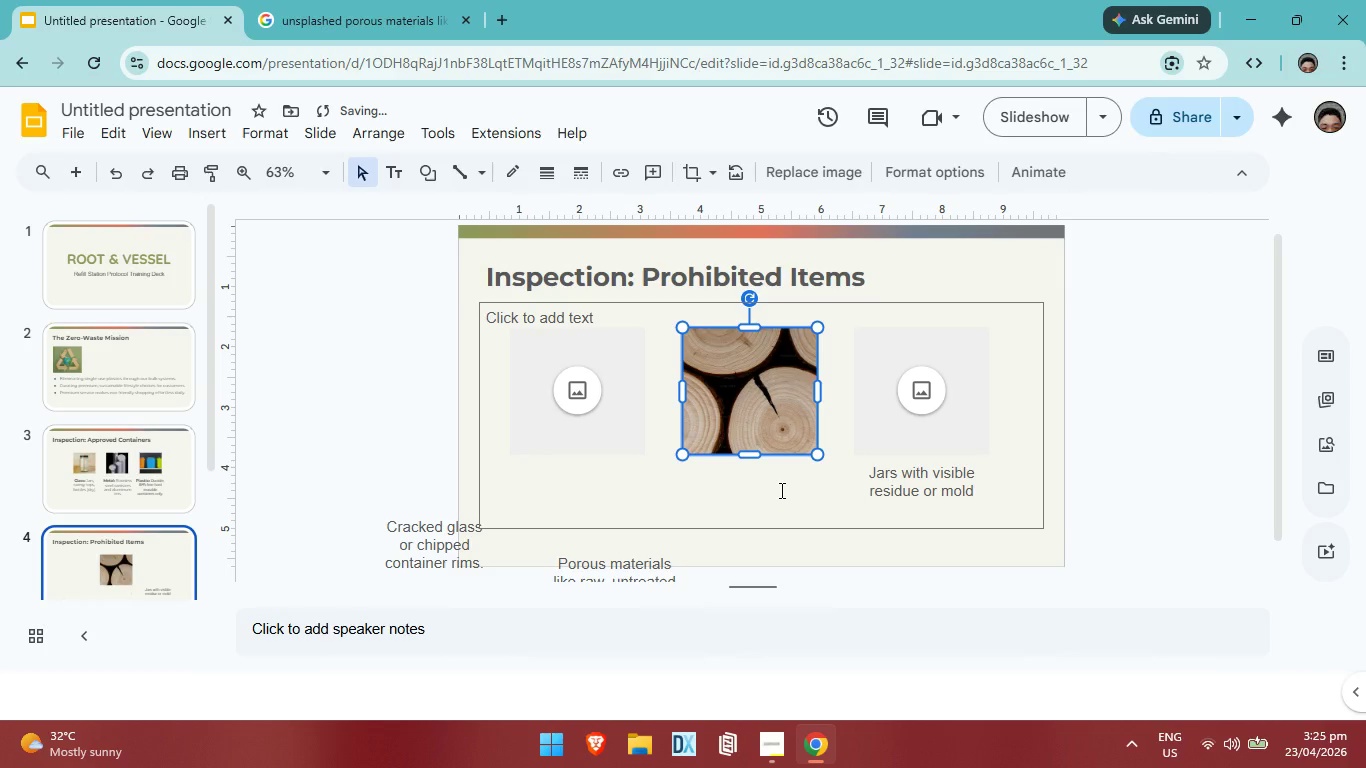 
left_click([780, 490])
 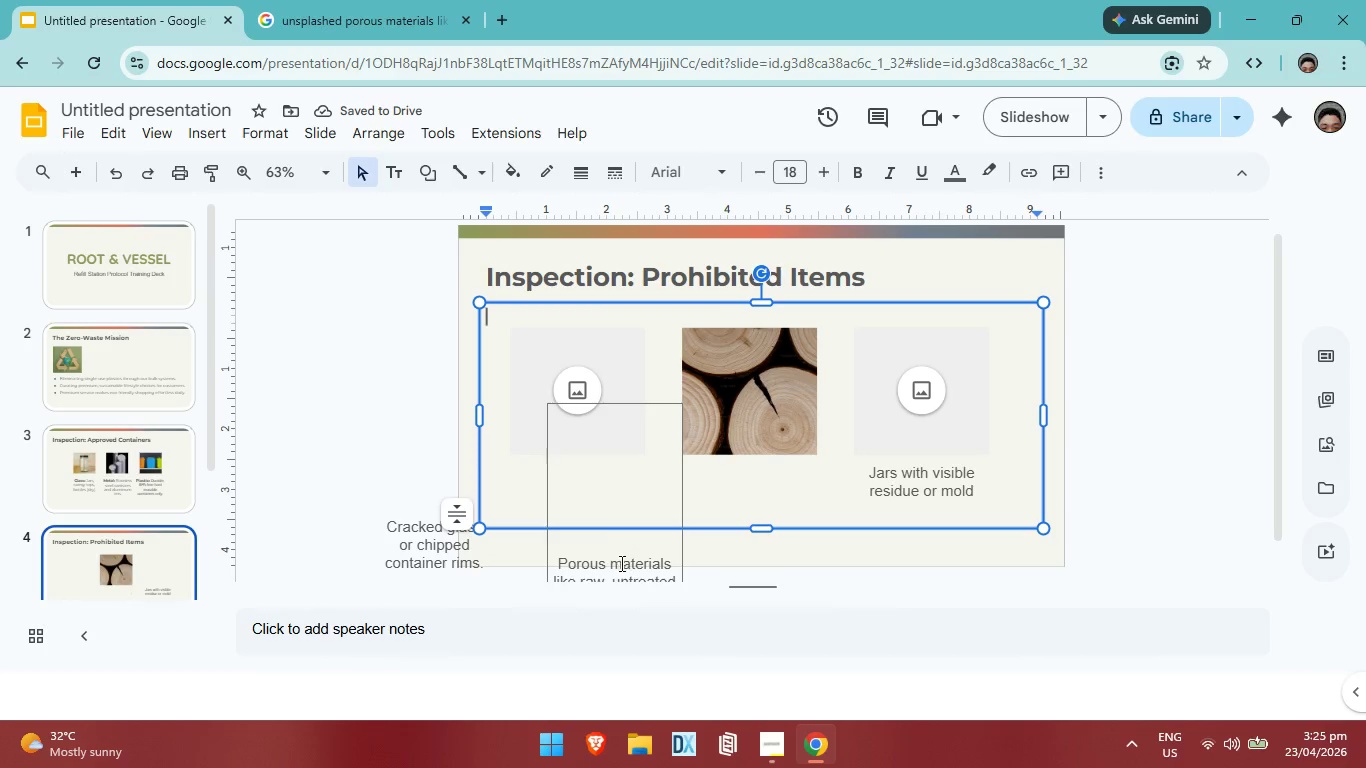 
left_click_drag(start_coordinate=[619, 563], to_coordinate=[741, 456])
 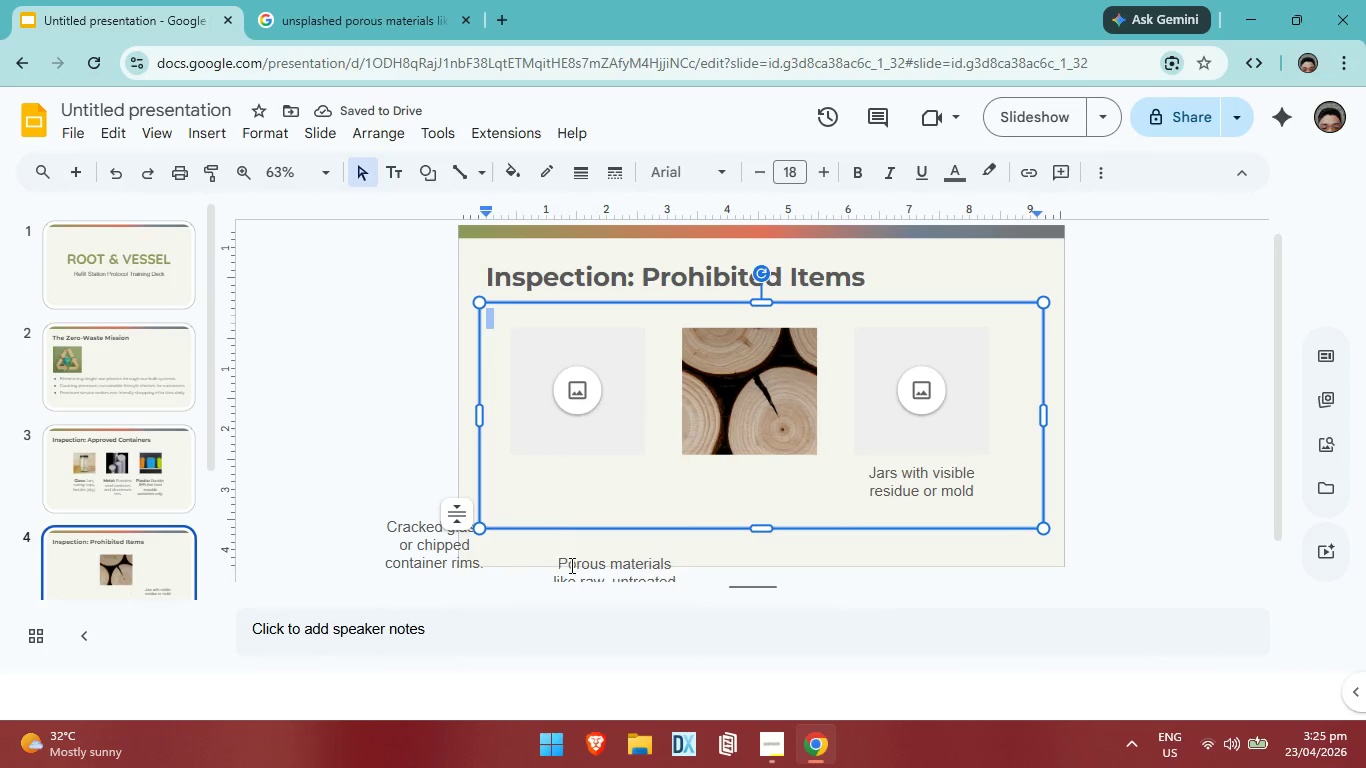 
left_click([570, 565])
 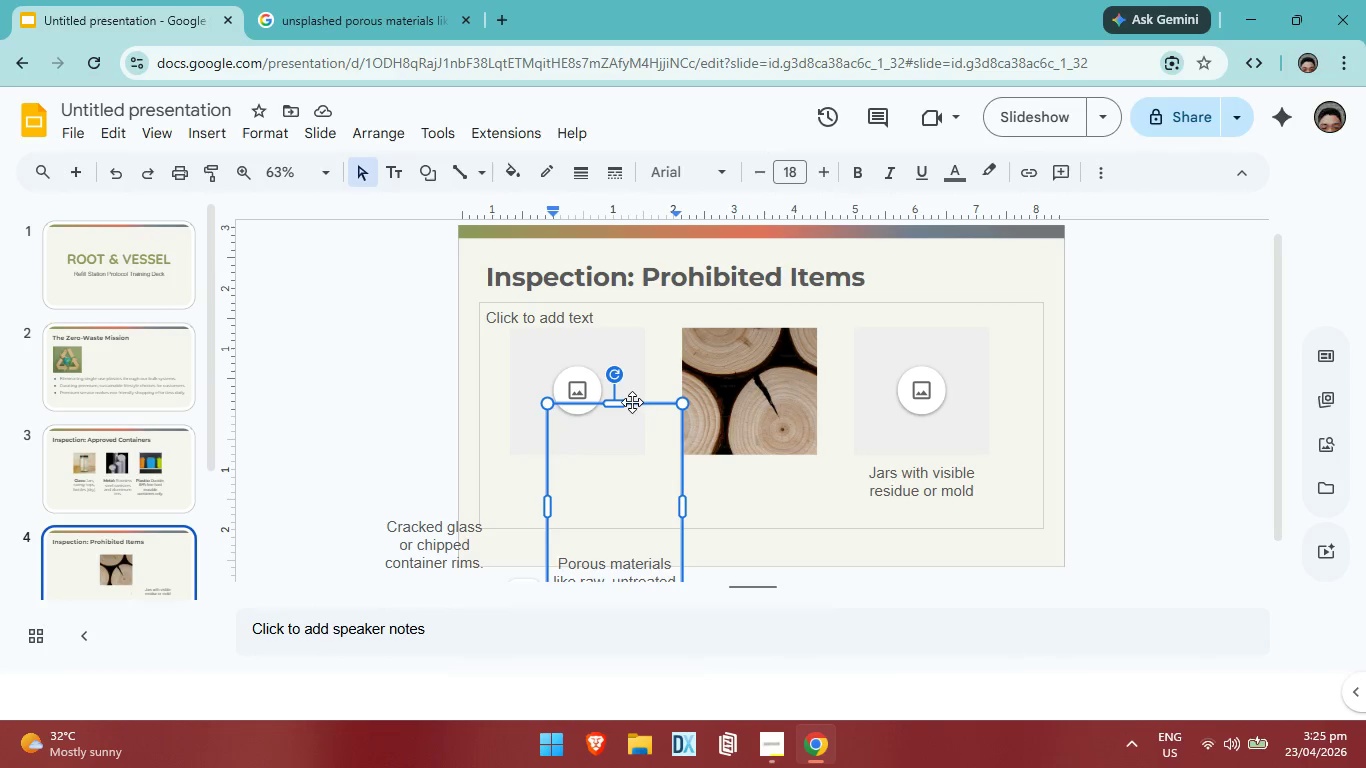 
left_click_drag(start_coordinate=[632, 402], to_coordinate=[769, 277])
 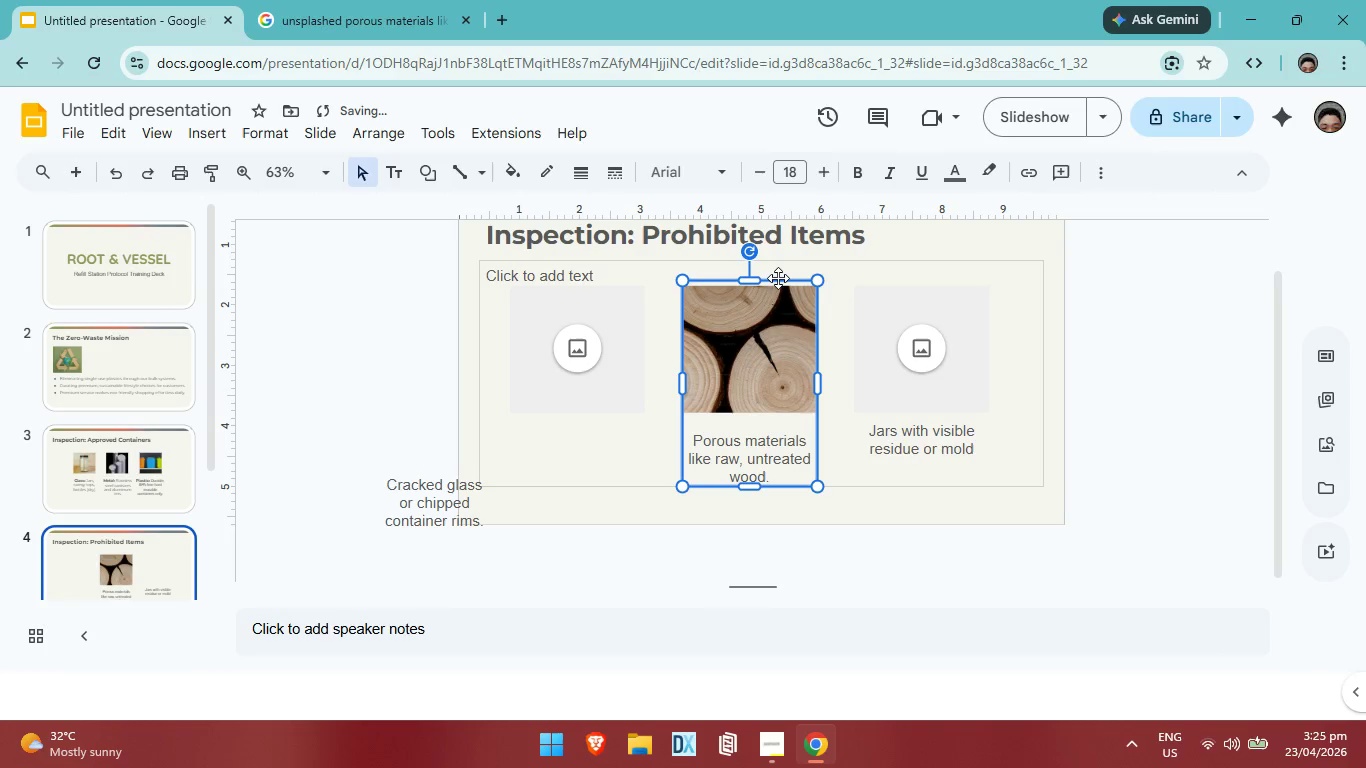 
left_click_drag(start_coordinate=[778, 278], to_coordinate=[782, 270])
 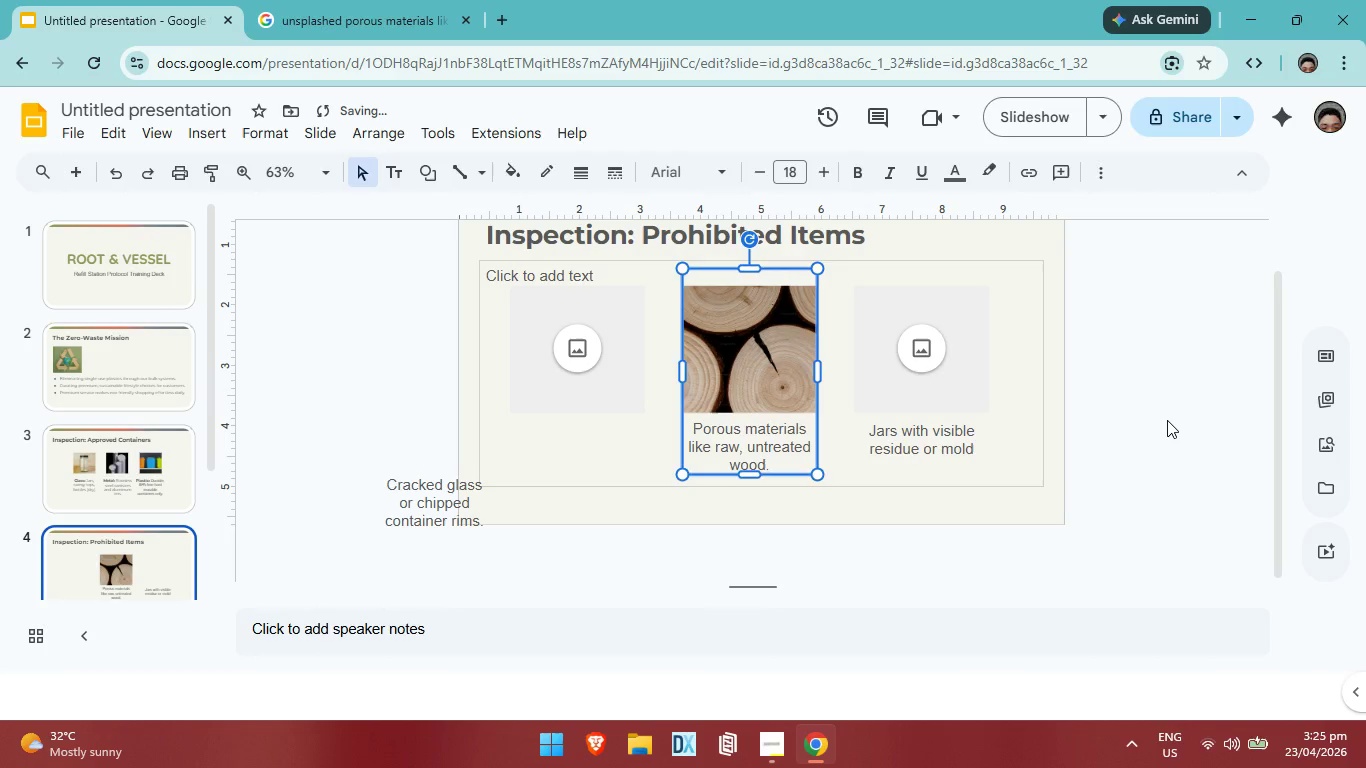 
left_click([1167, 420])
 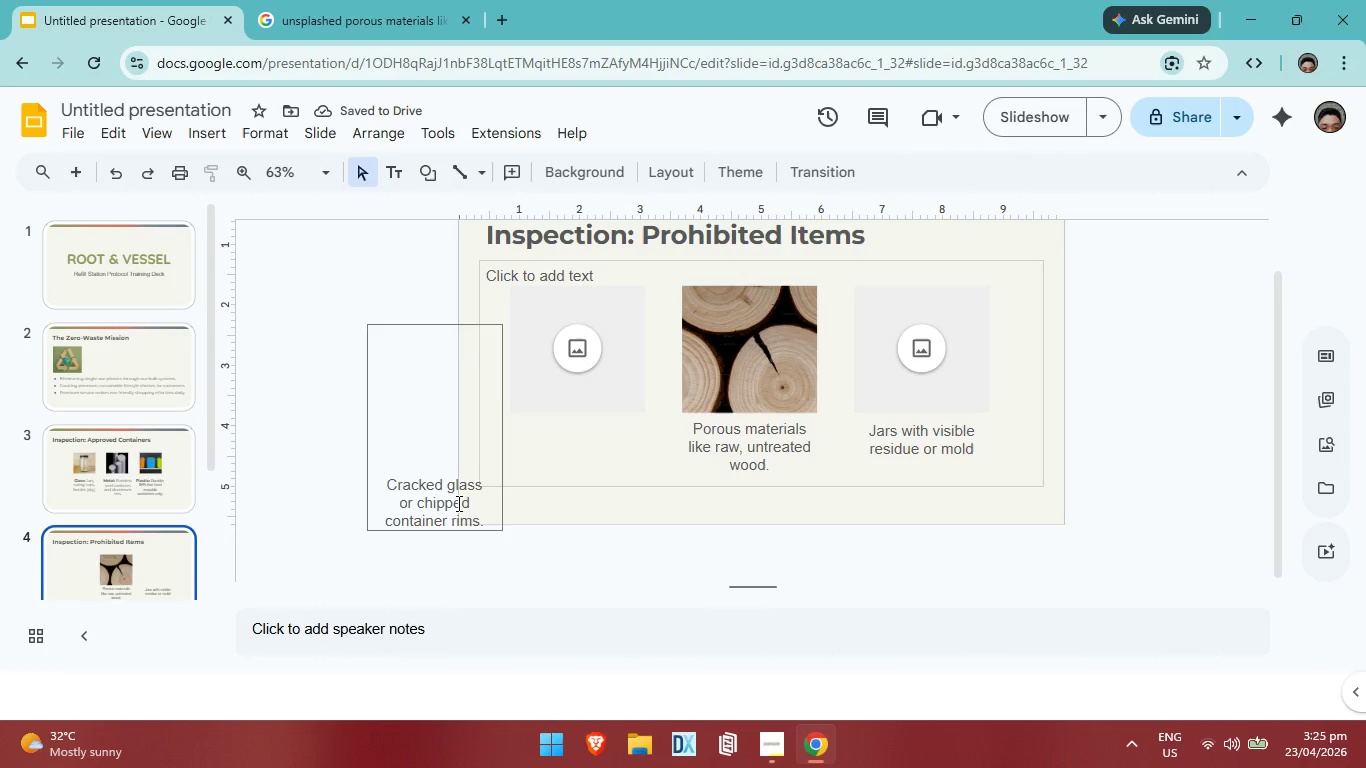 
left_click([597, 365])
 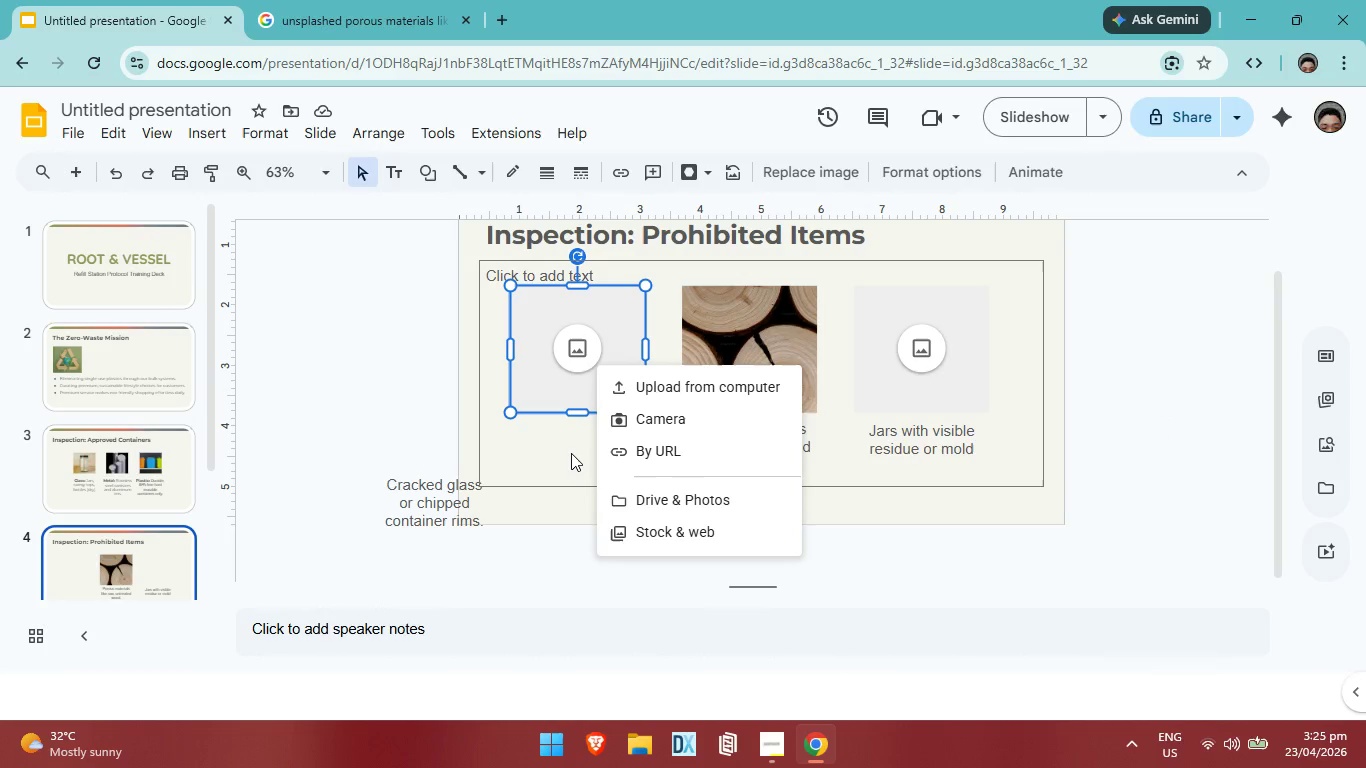 
left_click([571, 453])
 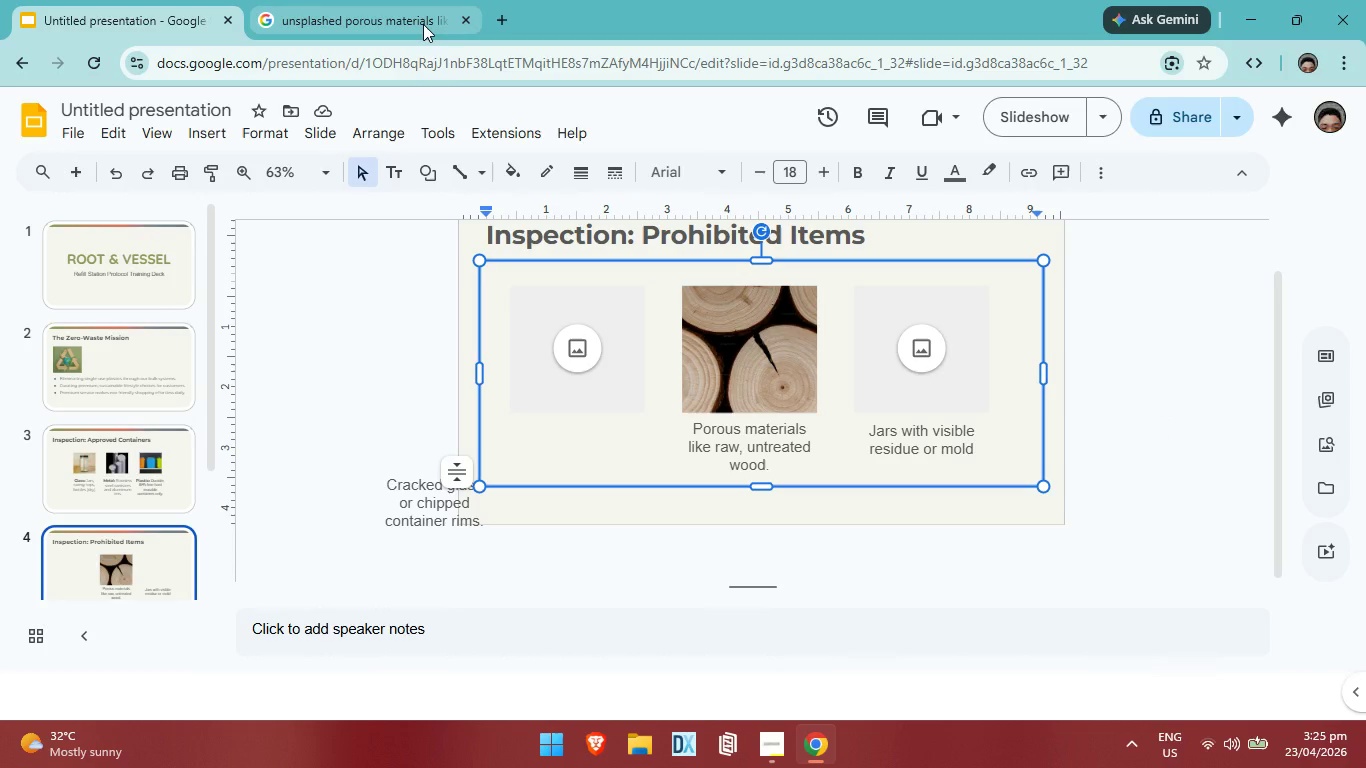 
left_click([423, 24])
 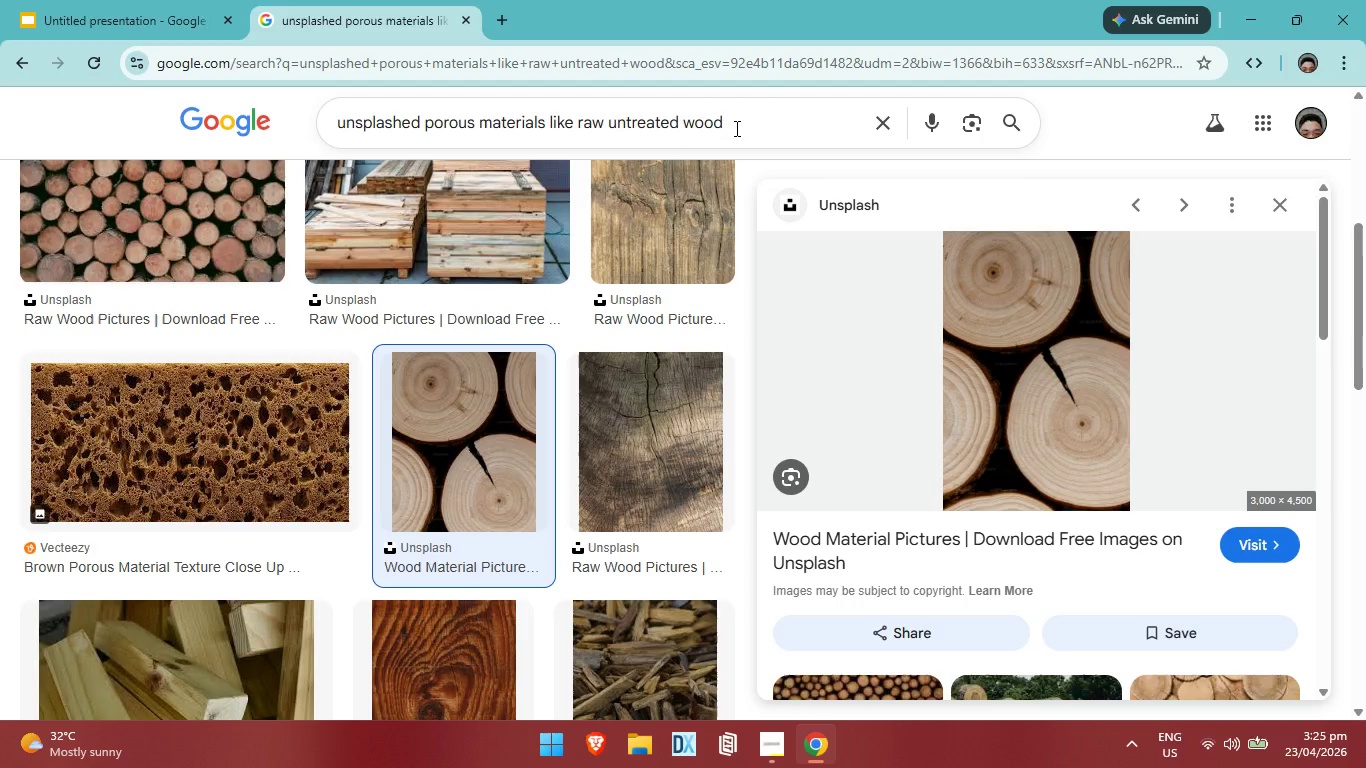 
left_click([735, 128])
 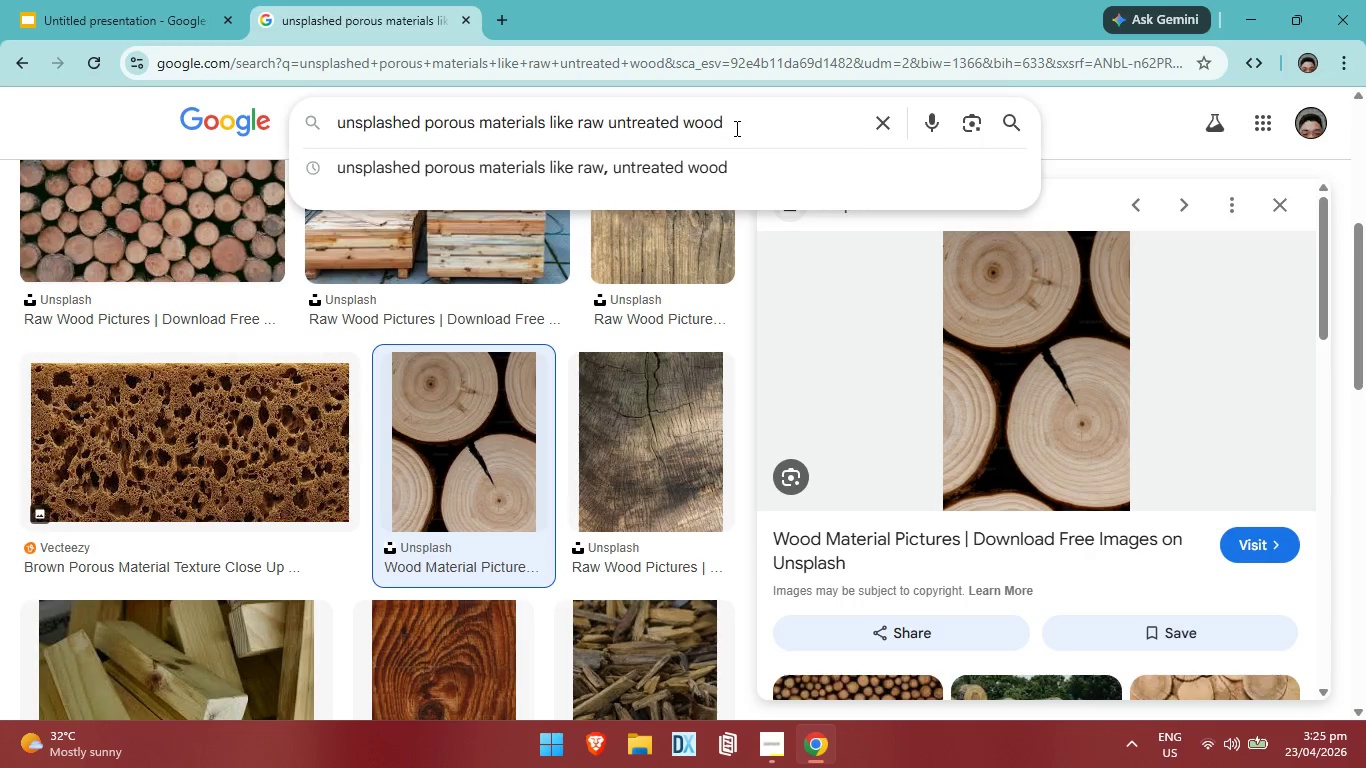 
key(Backspace)
key(Backspace)
key(Backspace)
key(Backspace)
key(Backspace)
key(Backspace)
key(Backspace)
key(Backspace)
key(Backspace)
key(Backspace)
key(Backspace)
key(Backspace)
key(Backspace)
key(Backspace)
key(Backspace)
key(Backspace)
key(Backspace)
key(Backspace)
key(Backspace)
key(Backspace)
key(Backspace)
key(Backspace)
key(Backspace)
key(Backspace)
key(Backspace)
key(Backspace)
key(Backspace)
key(Backspace)
key(Backspace)
key(Backspace)
key(Backspace)
key(Backspace)
key(Backspace)
key(Backspace)
key(Backspace)
key(Backspace)
key(Backspace)
key(Backspace)
key(Backspace)
key(Backspace)
type(crcked )
key(Backspace)
key(Backspace)
key(Backspace)
key(Backspace)
key(Backspace)
type(acked )
 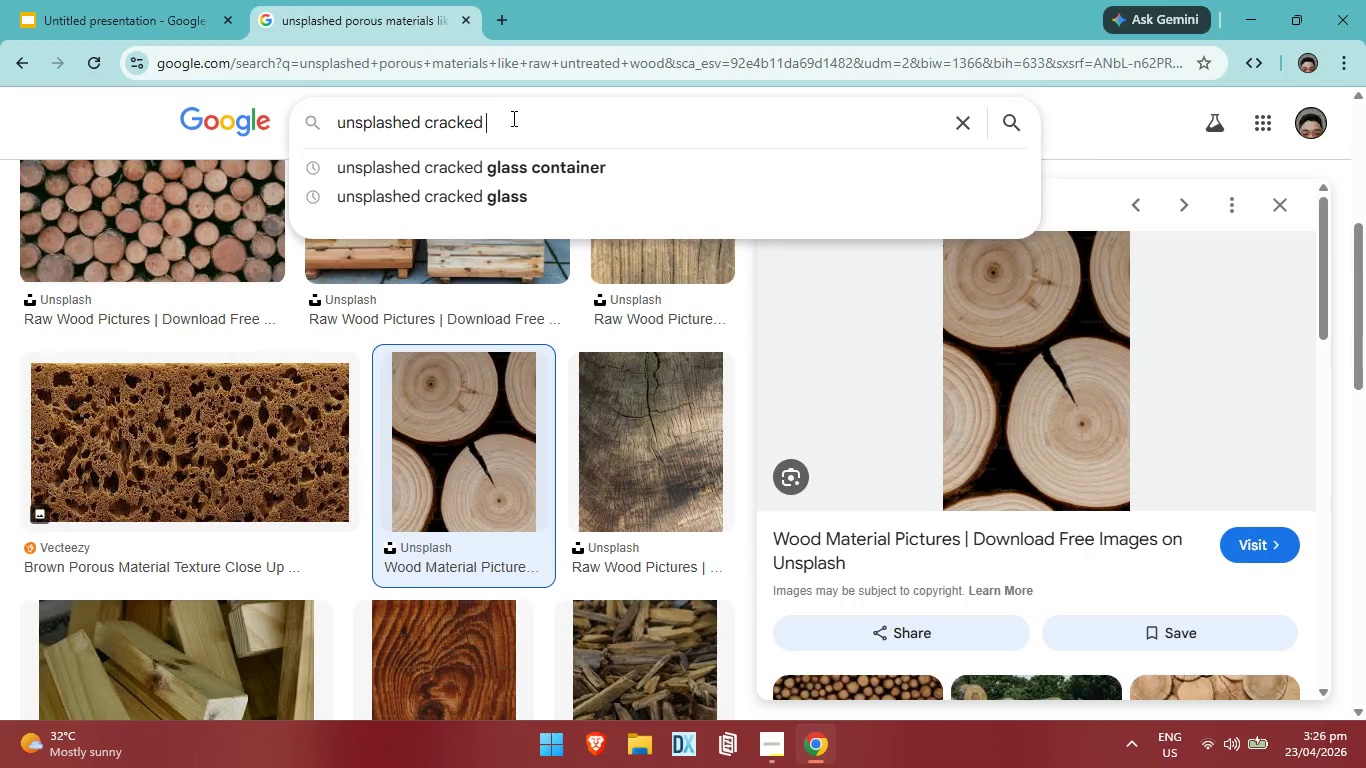 
wait(6.97)
 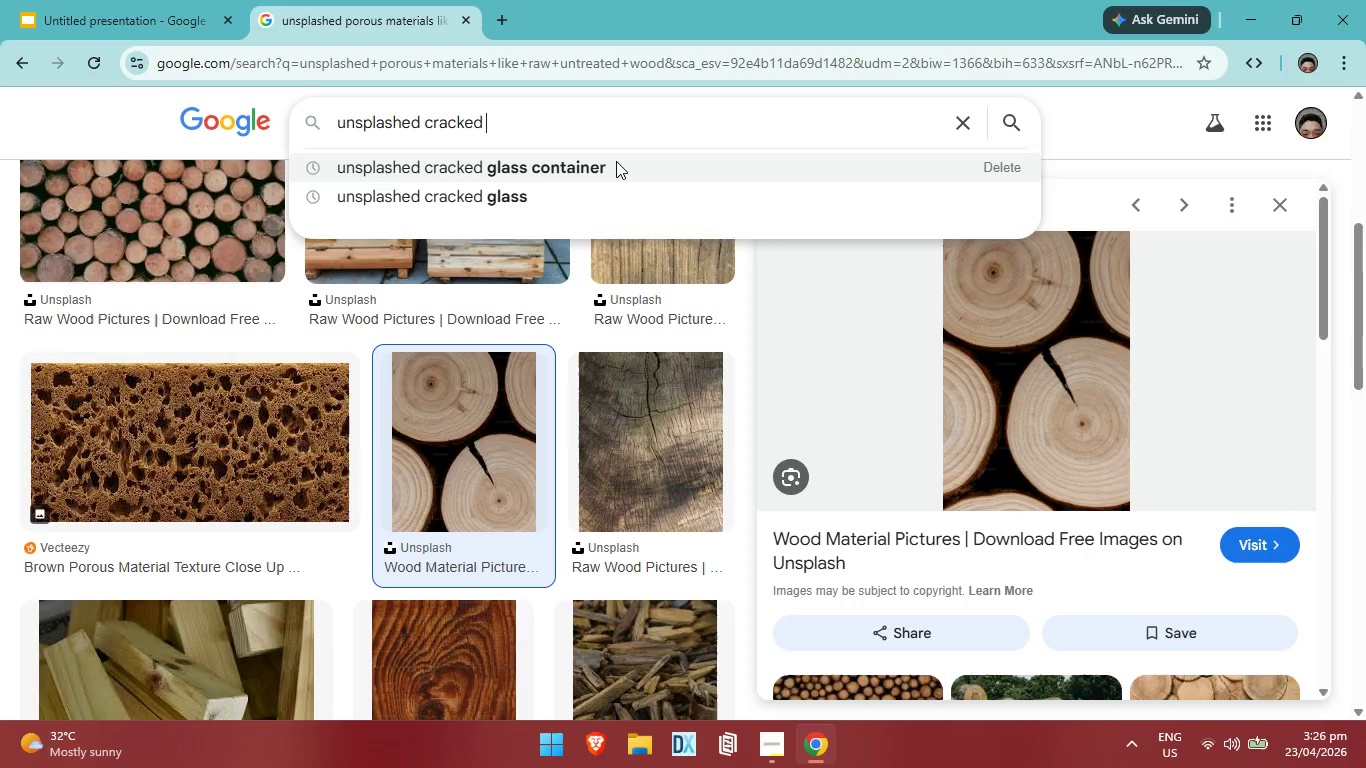 
key(Backspace)
key(Backspace)
type(d glass or chipped container rims.)
 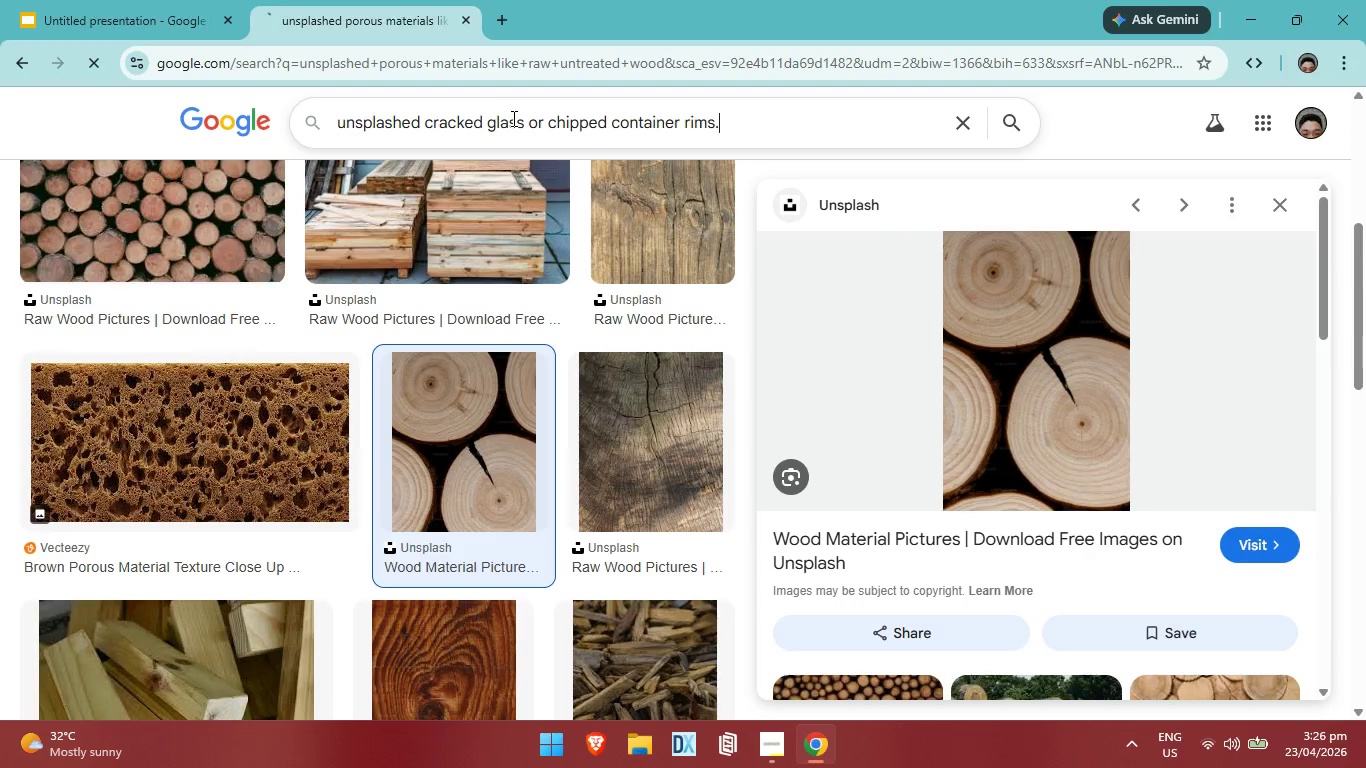 
key(Enter)
 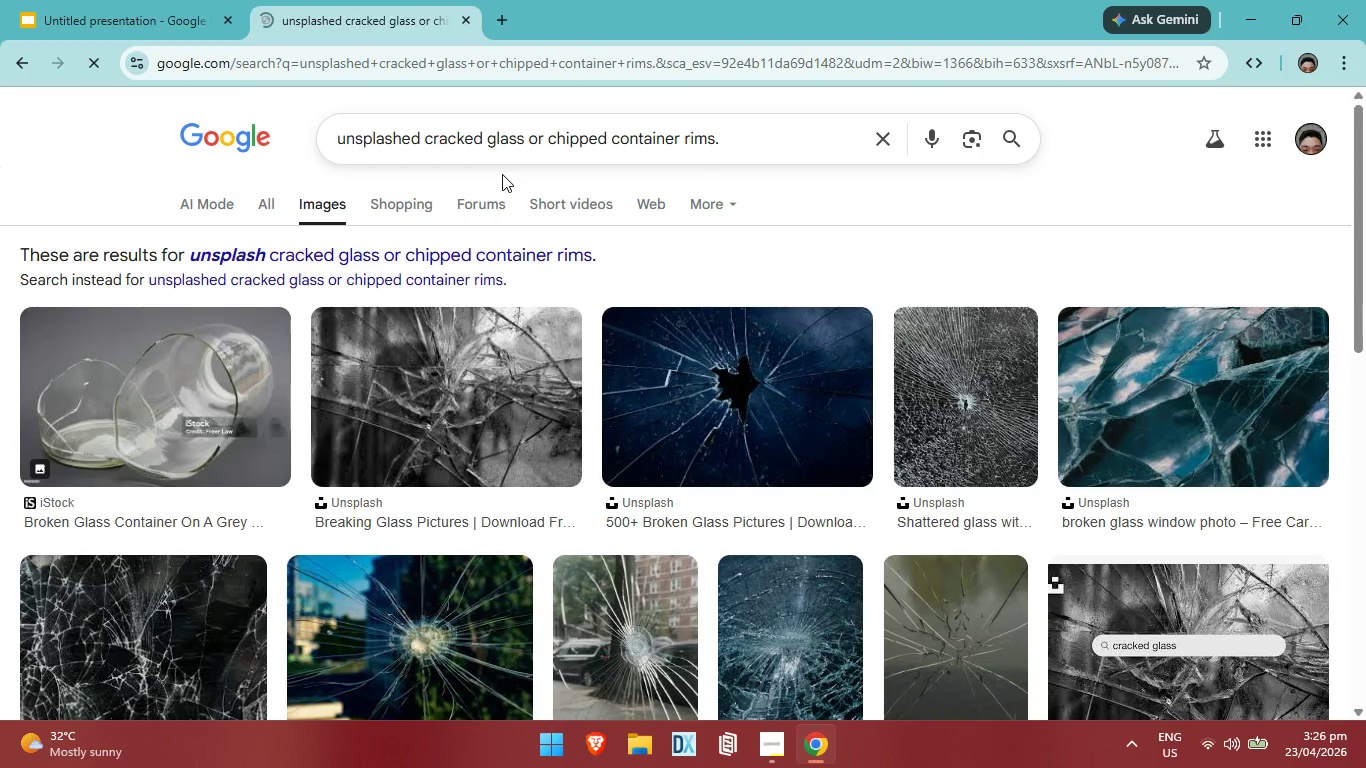 
scroll: coordinate [455, 469], scroll_direction: down, amount: 7.0
 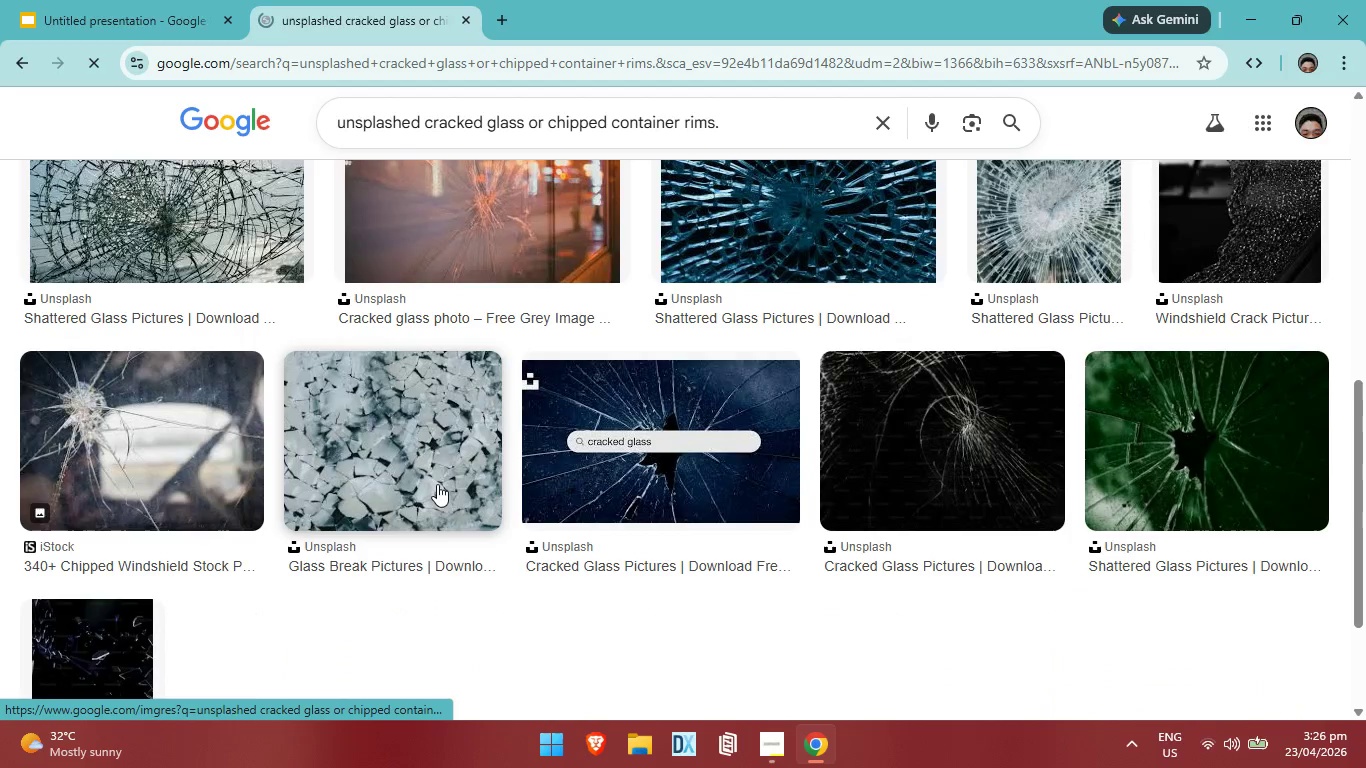 
scroll: coordinate [473, 500], scroll_direction: up, amount: 6.0
 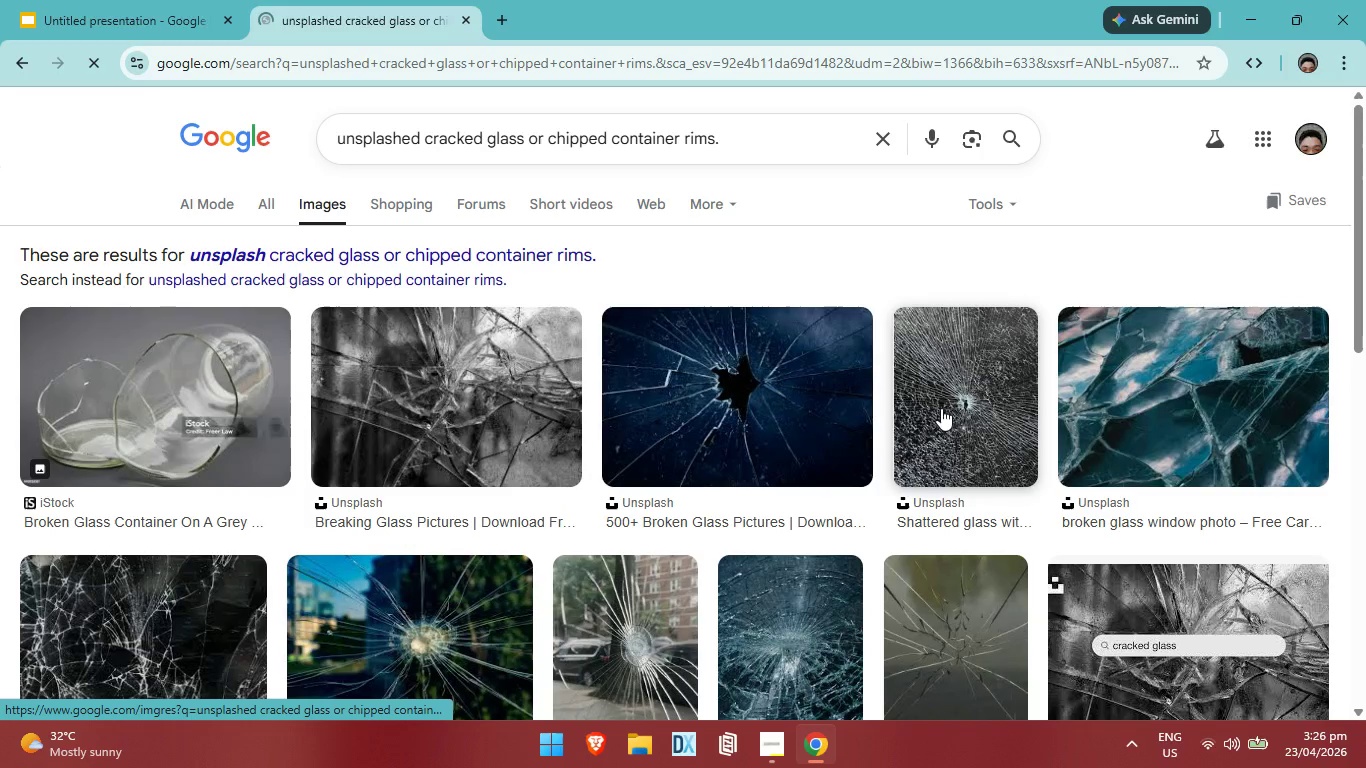 
scroll: coordinate [527, 358], scroll_direction: down, amount: 6.0
 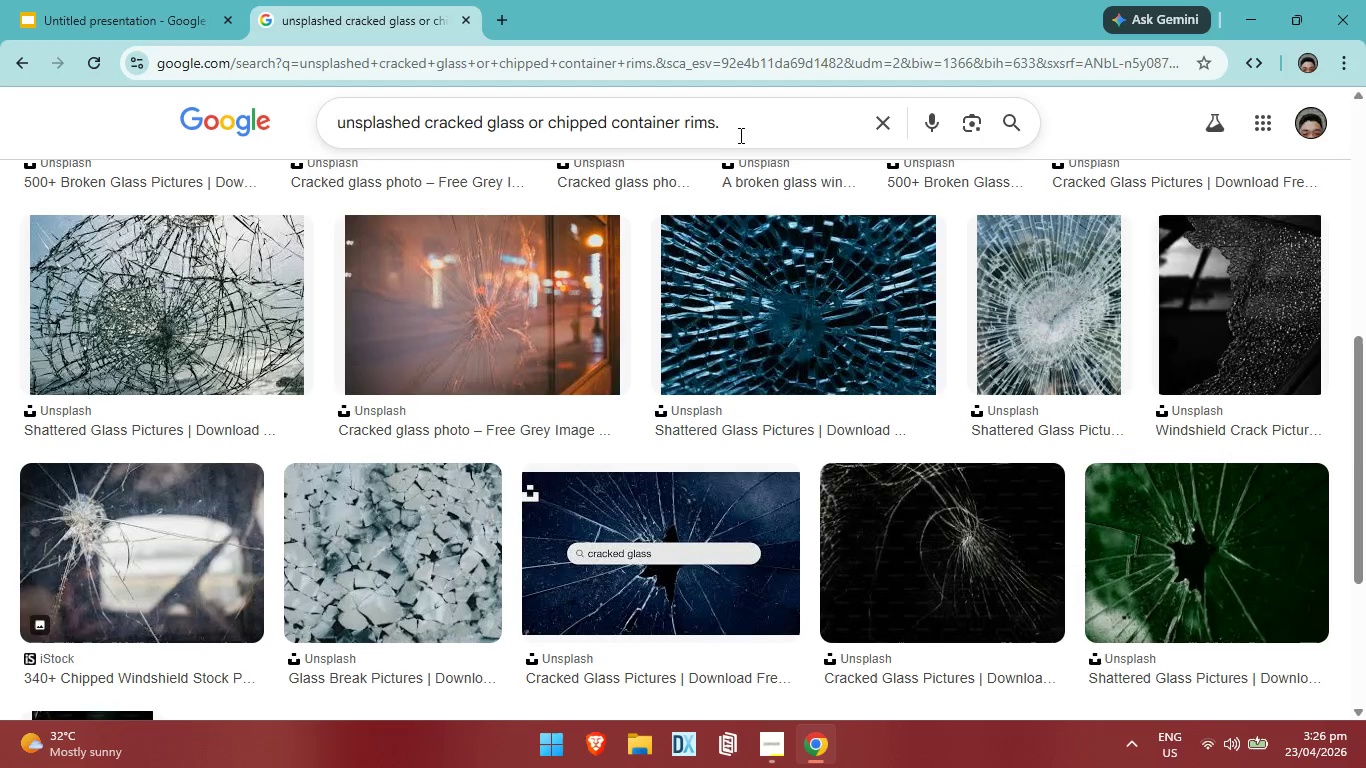 
left_click([741, 128])
 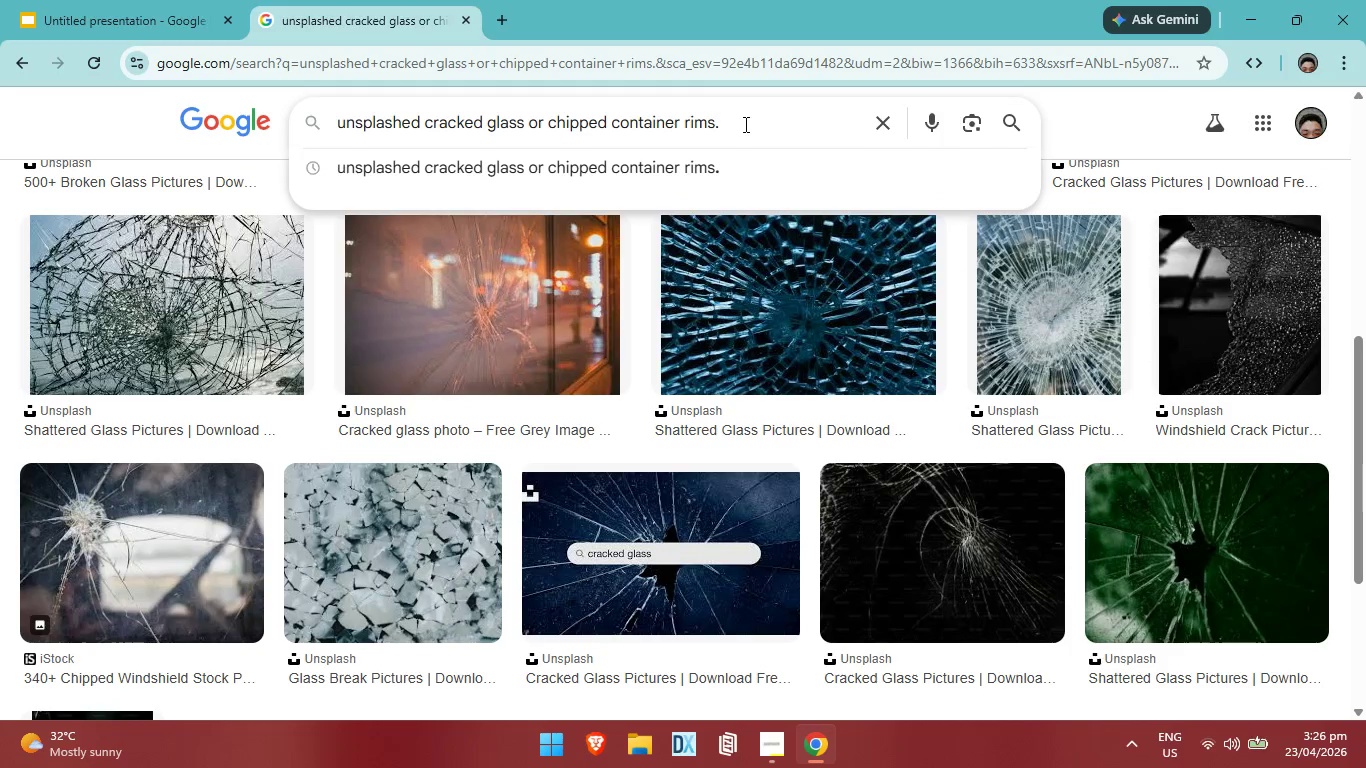 
key(Backspace)
key(Backspace)
key(Backspace)
key(Backspace)
key(Backspace)
key(Backspace)
key(Backspace)
key(Backspace)
key(Backspace)
key(Backspace)
key(Backspace)
key(Backspace)
type(glass container)
 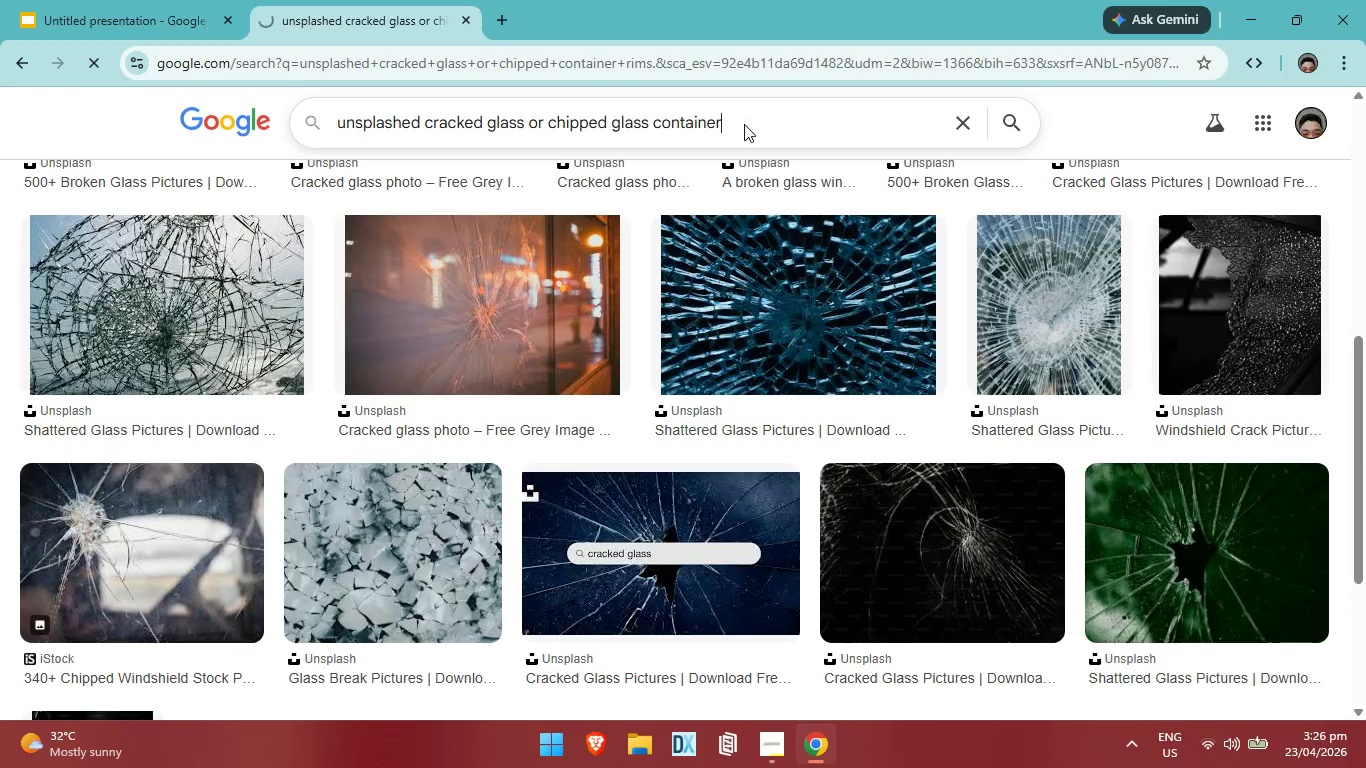 
key(Enter)
 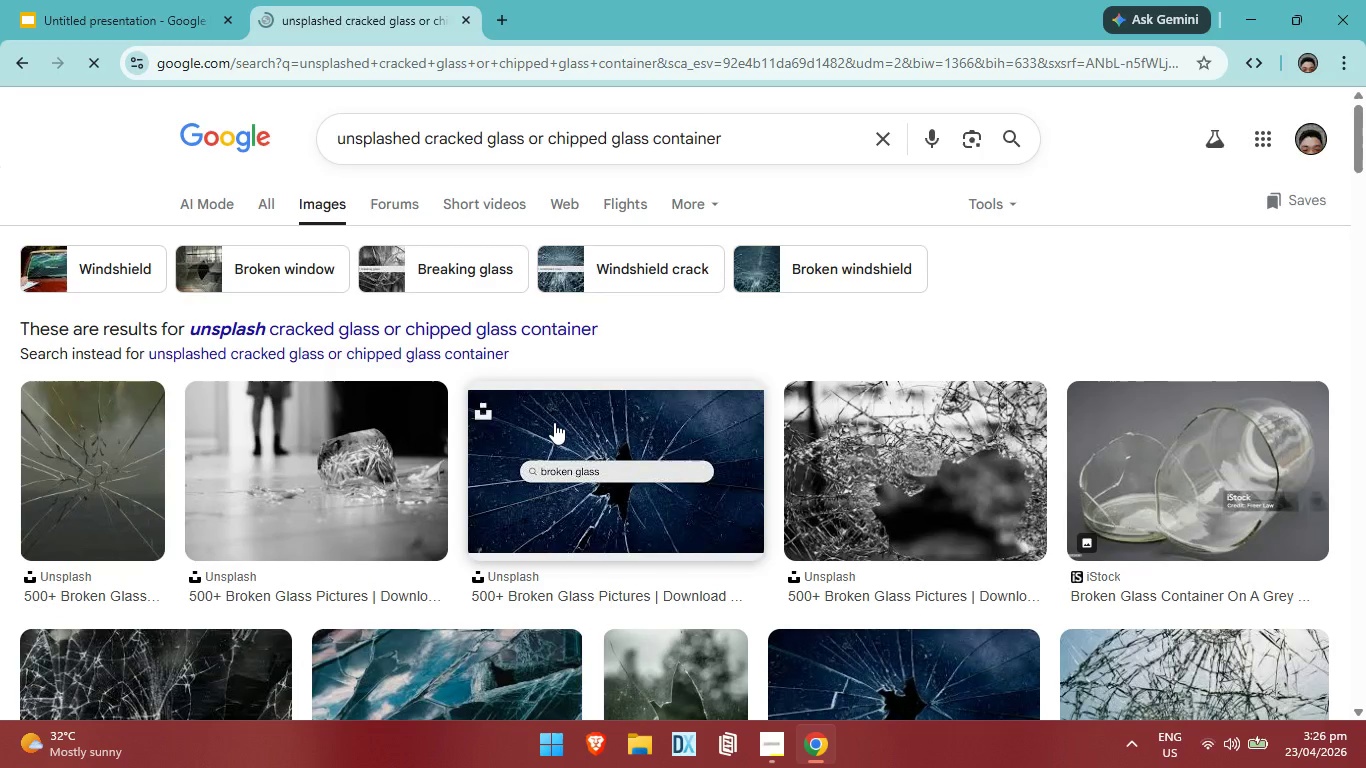 
scroll: coordinate [494, 503], scroll_direction: down, amount: 1.0
 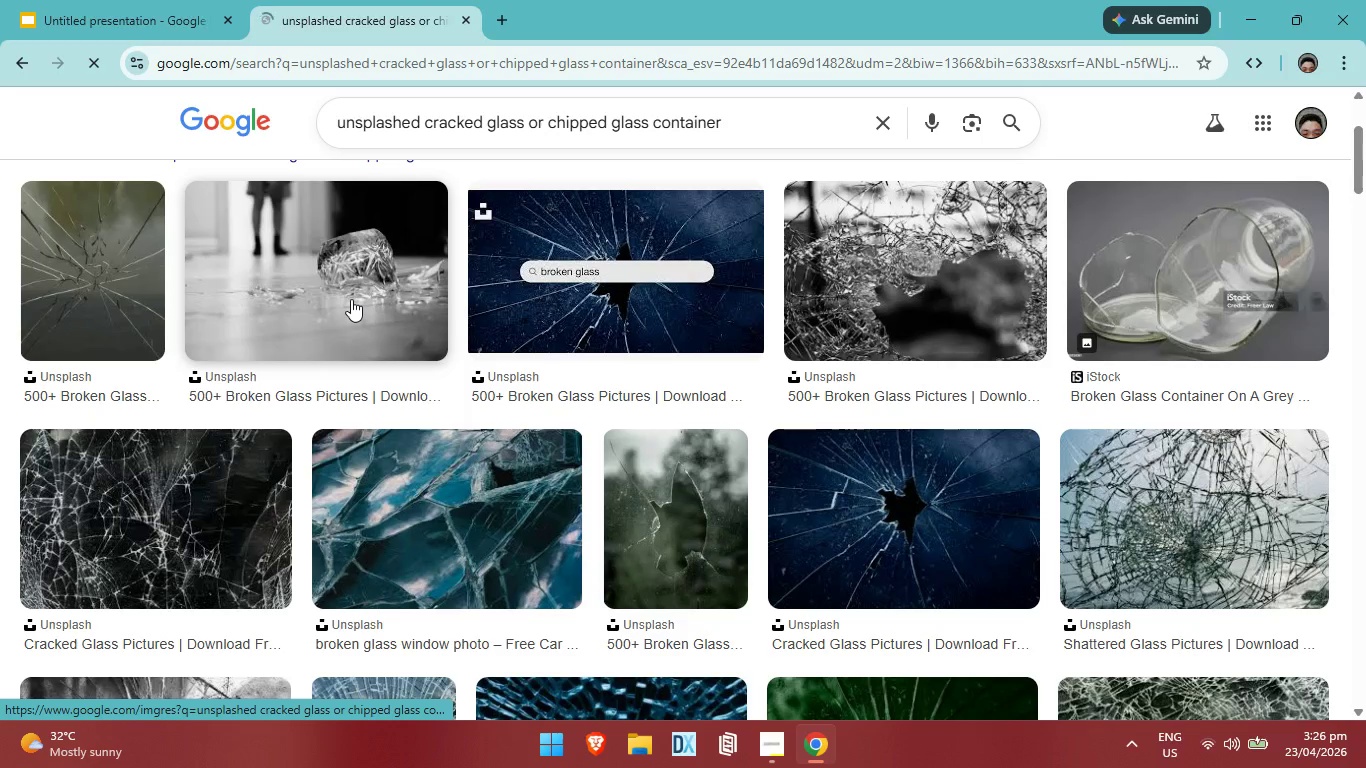 
right_click([351, 299])
 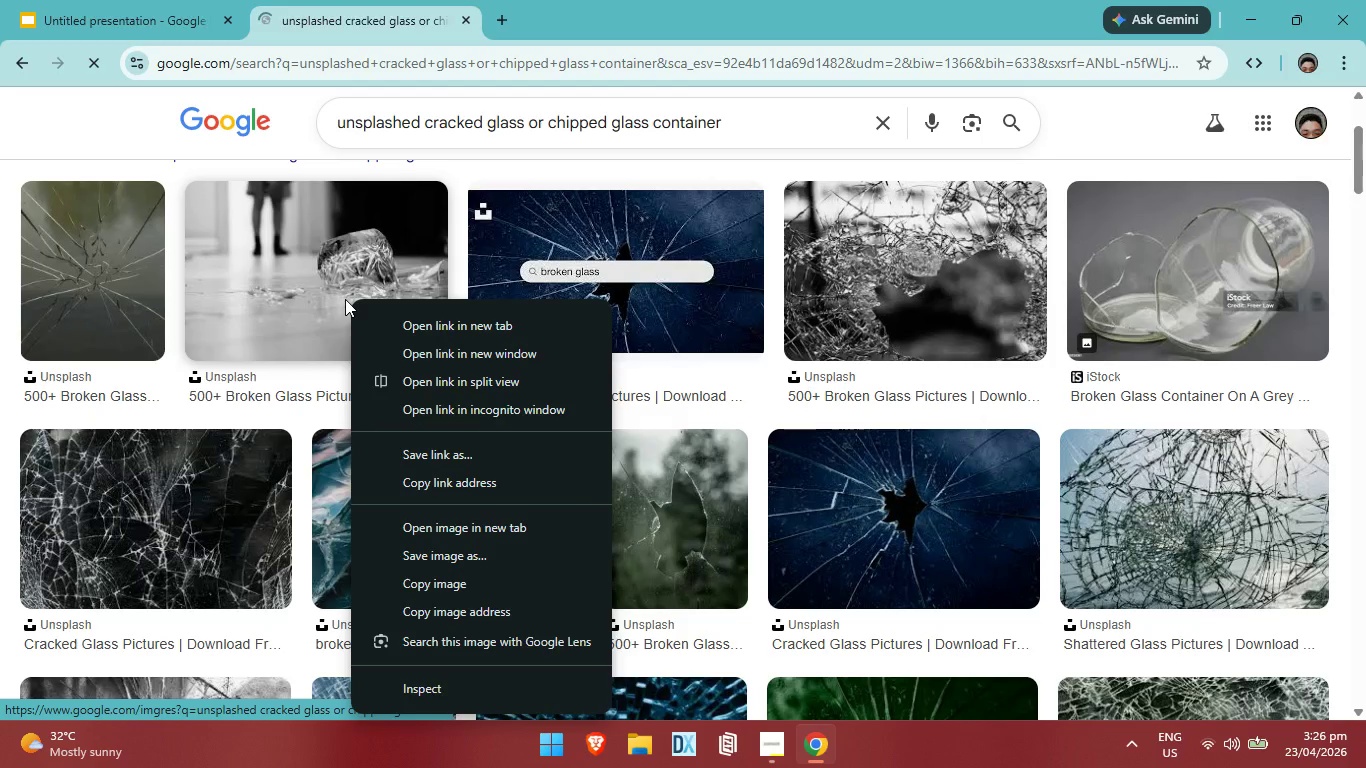 
left_click([345, 299])
 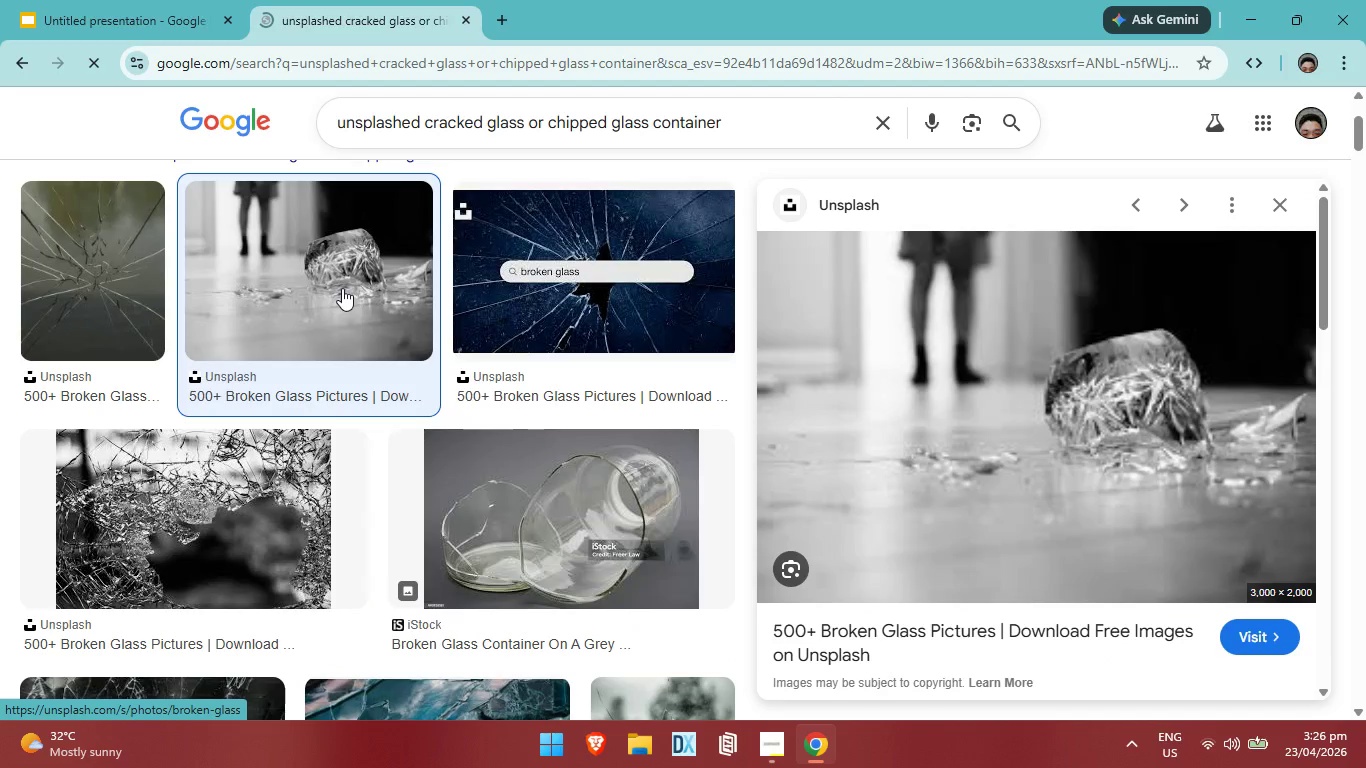 
right_click([1129, 443])
 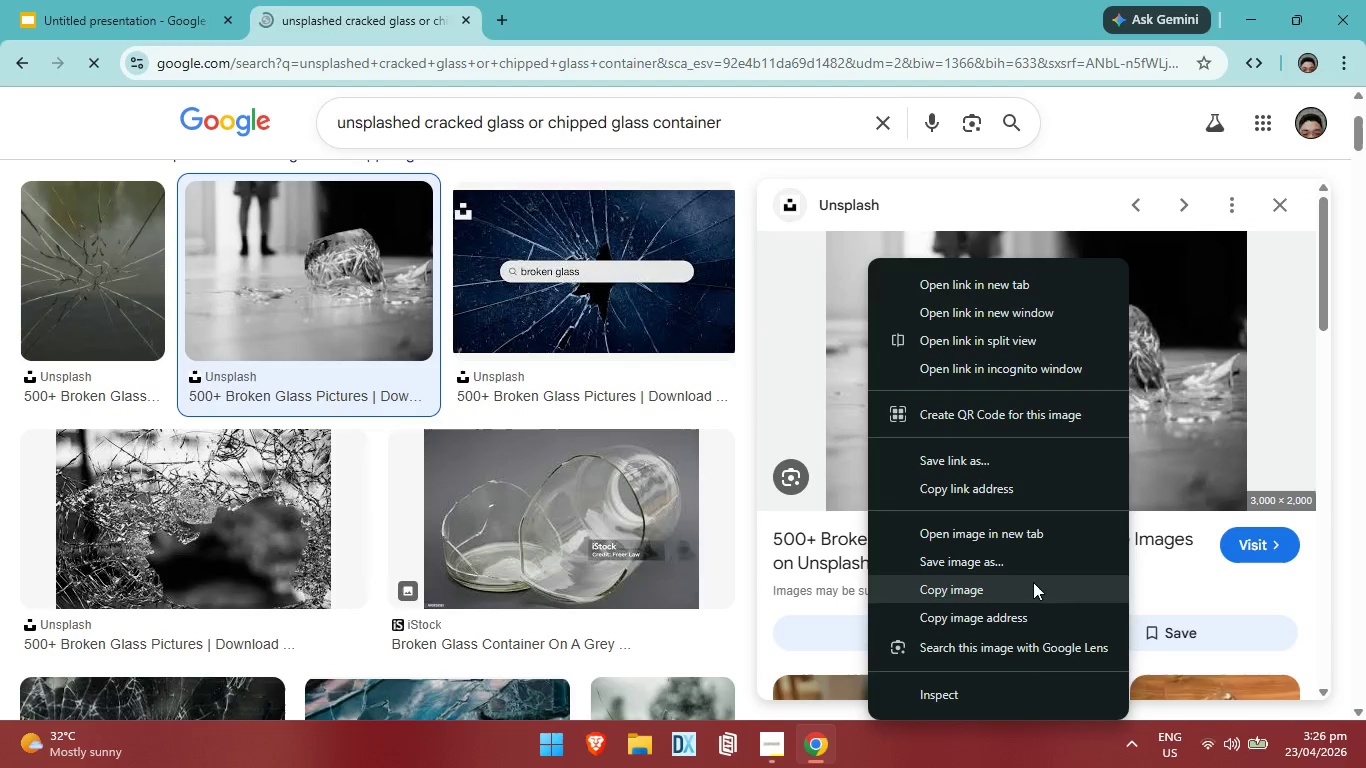 
left_click([1029, 621])
 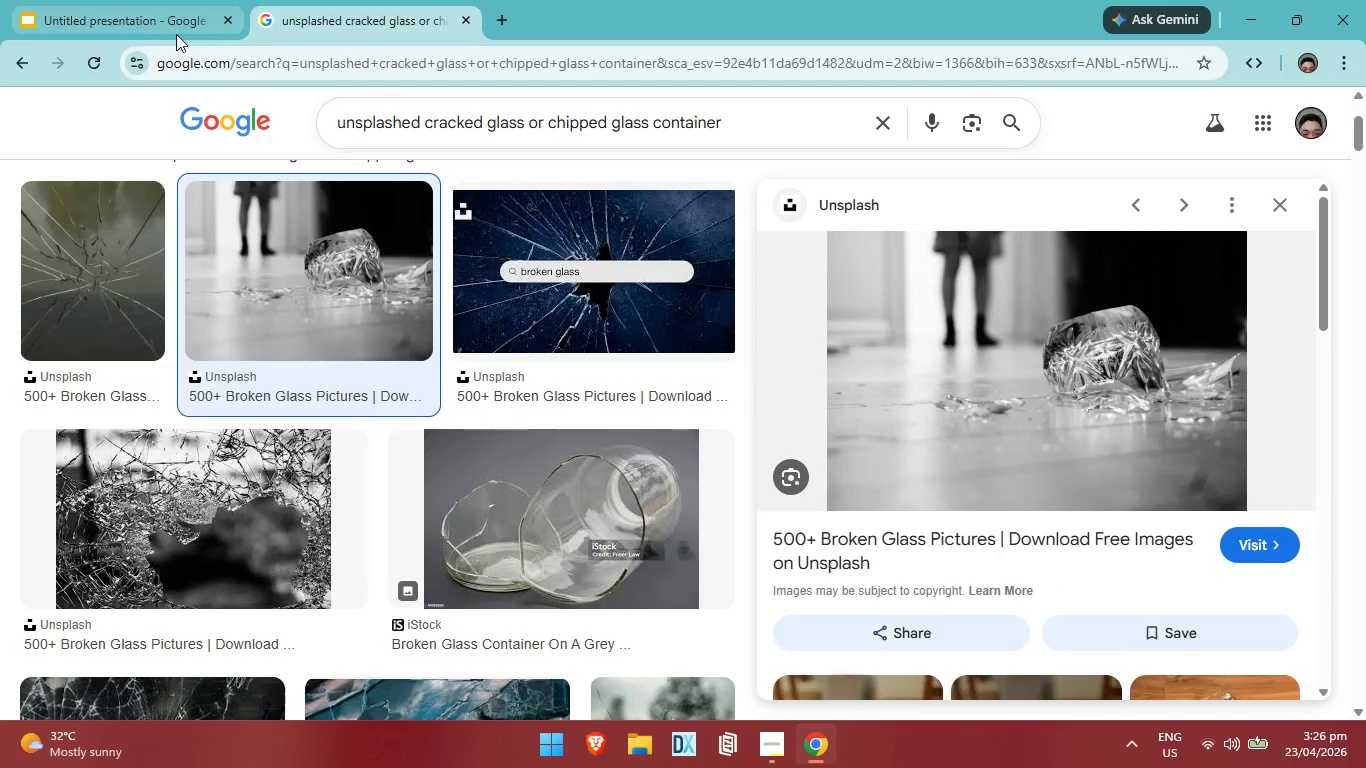 
left_click([176, 34])
 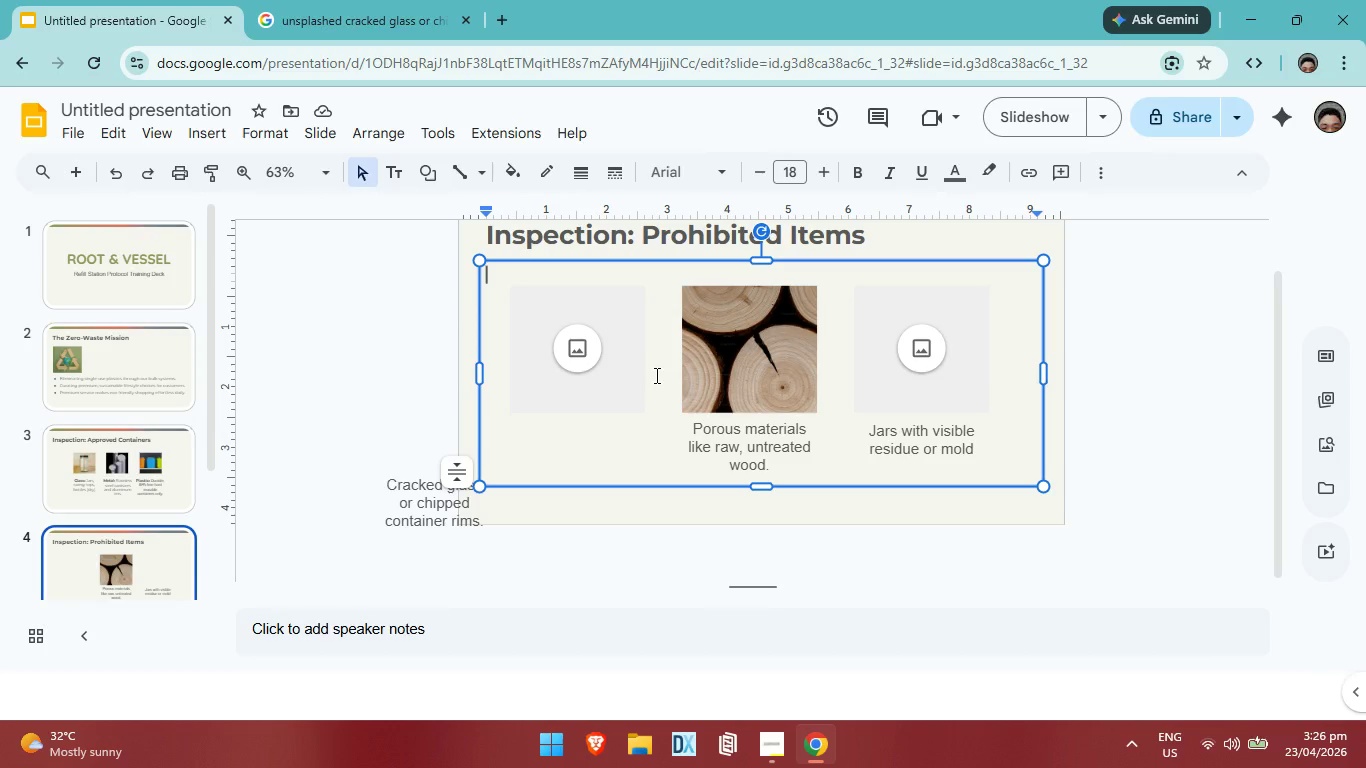 
left_click([589, 379])
 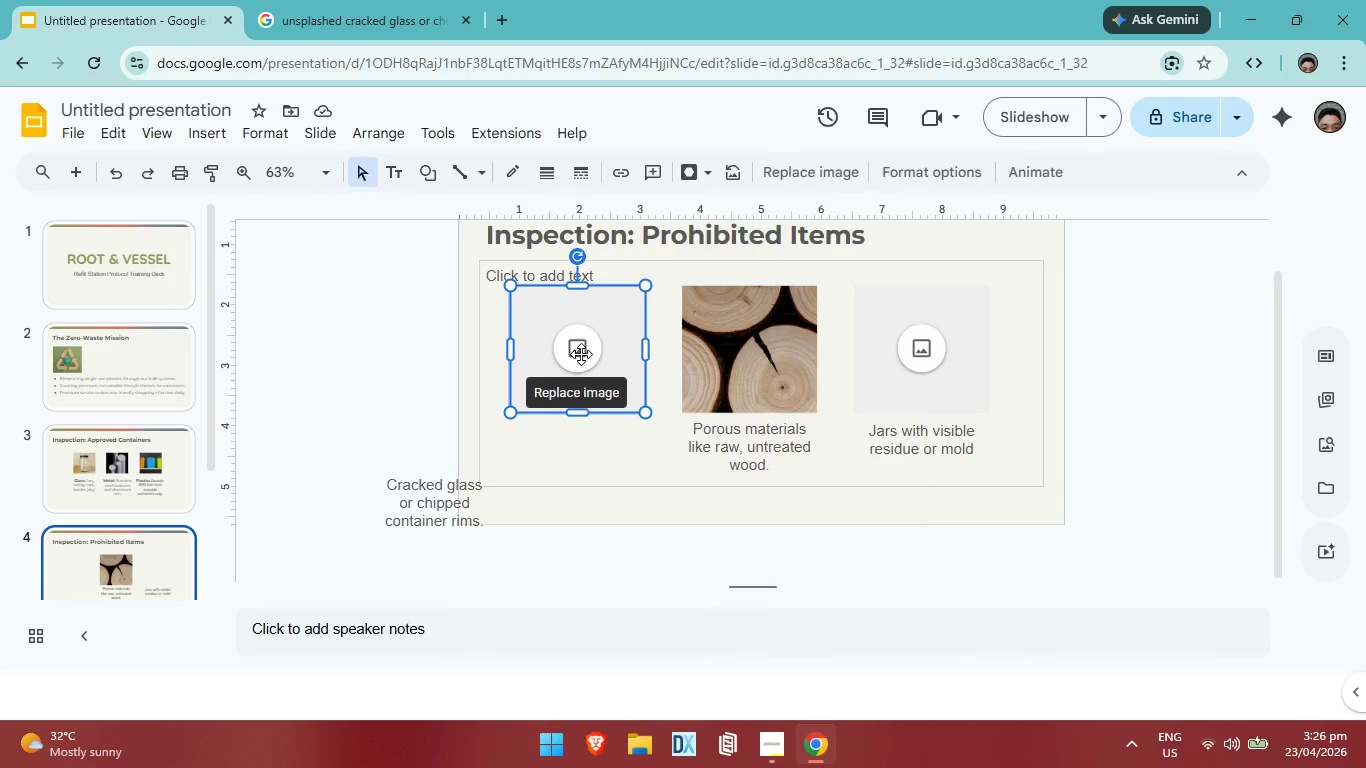 
right_click([581, 354])
 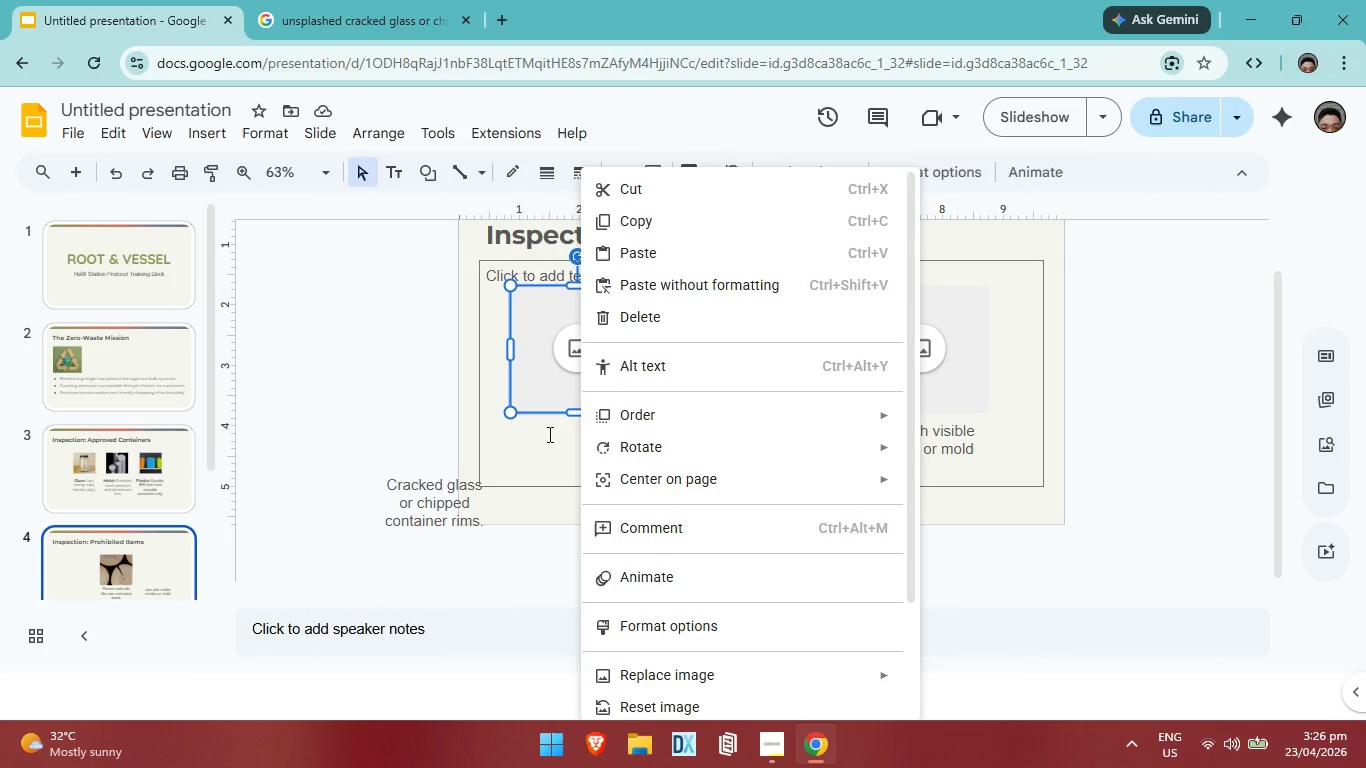 
left_click([548, 434])
 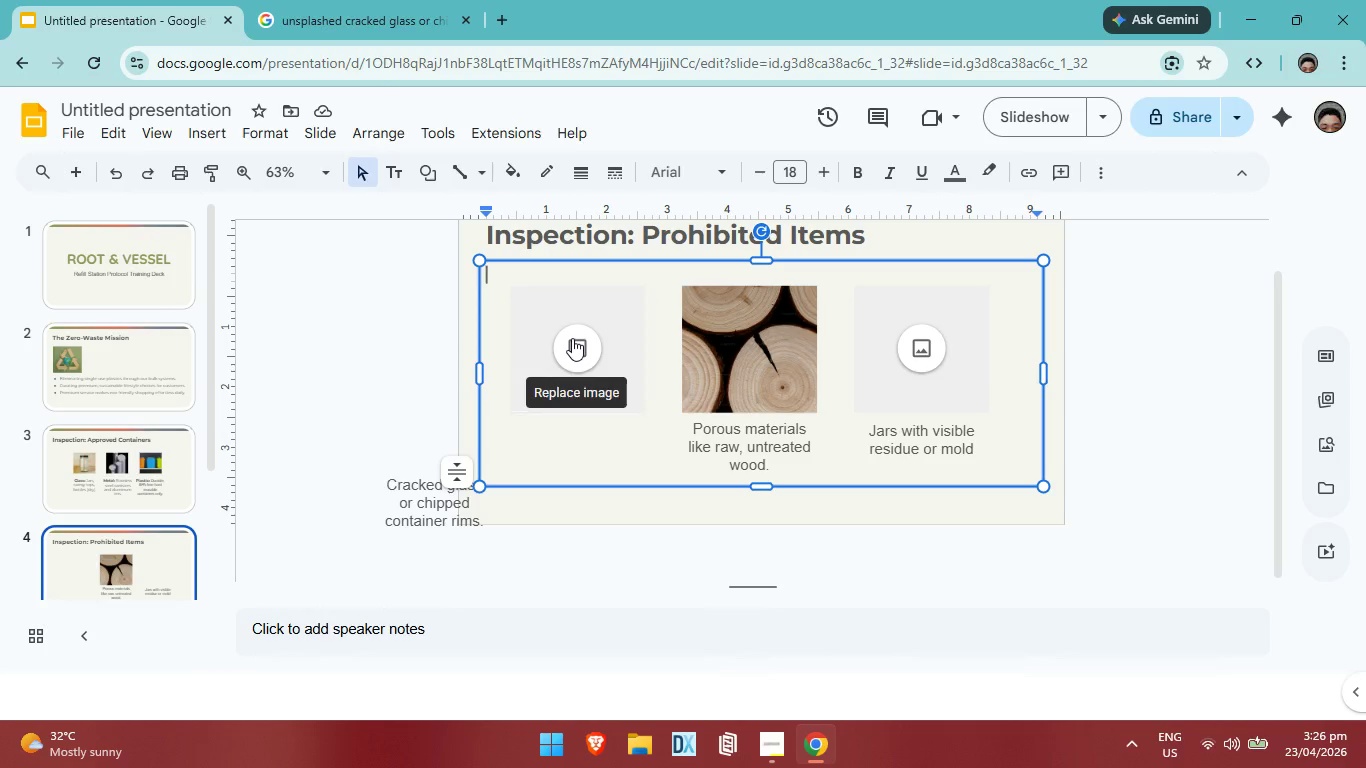 
left_click([572, 338])
 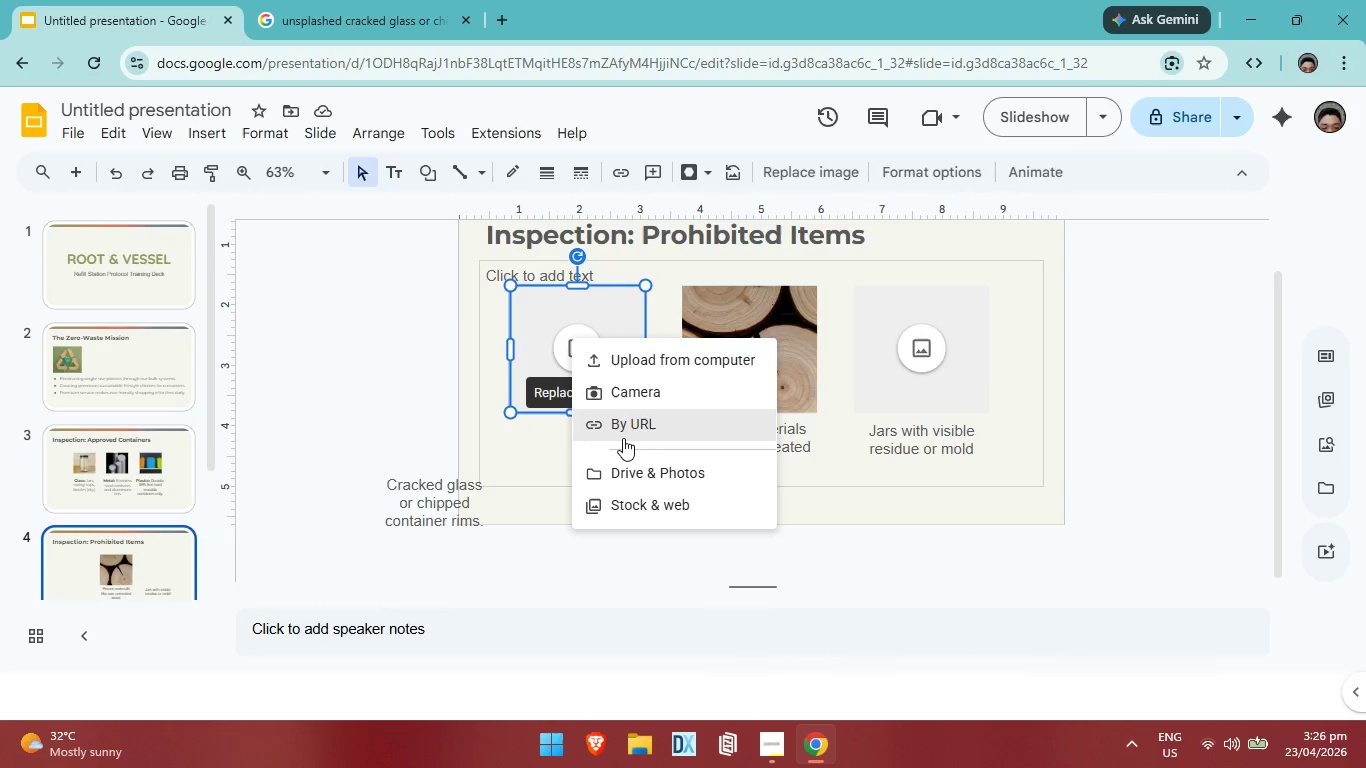 
left_click([623, 438])
 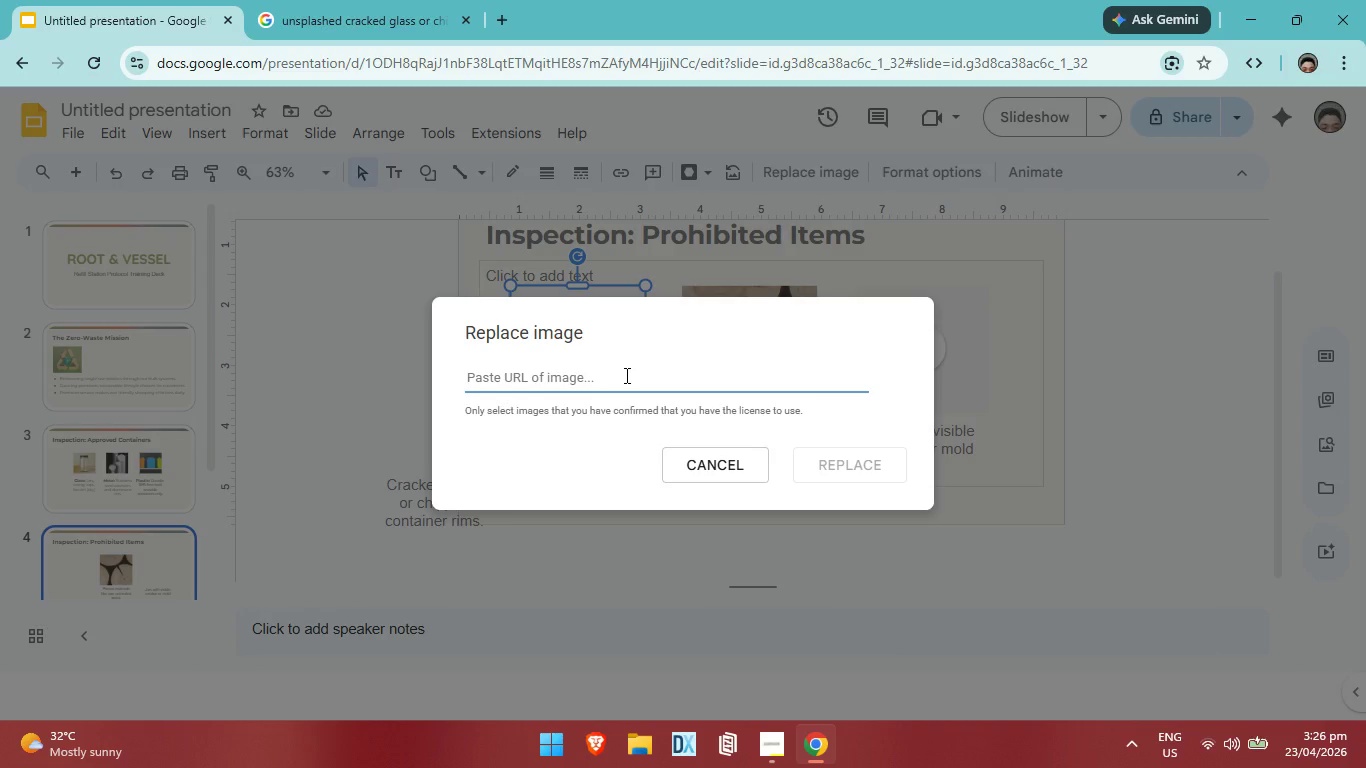 
key(Control+V)
 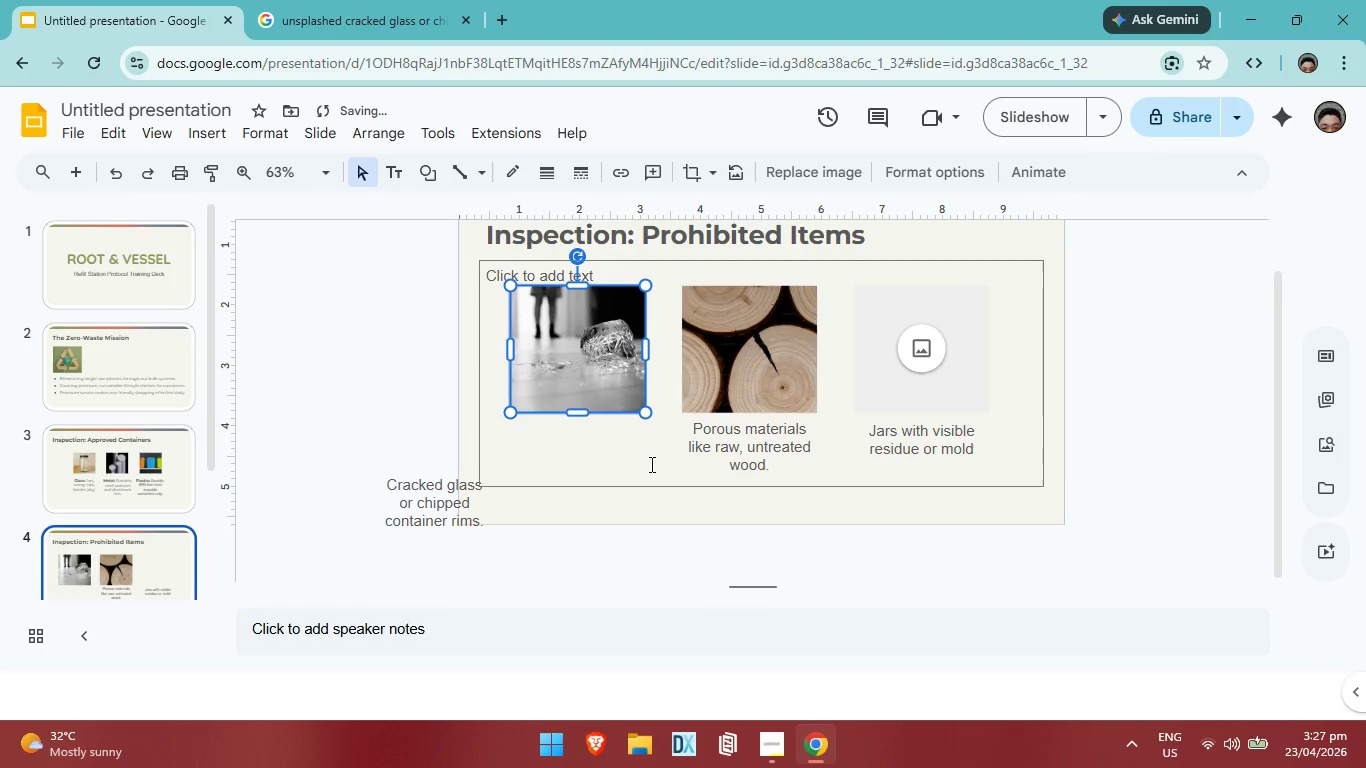 
left_click([602, 470])
 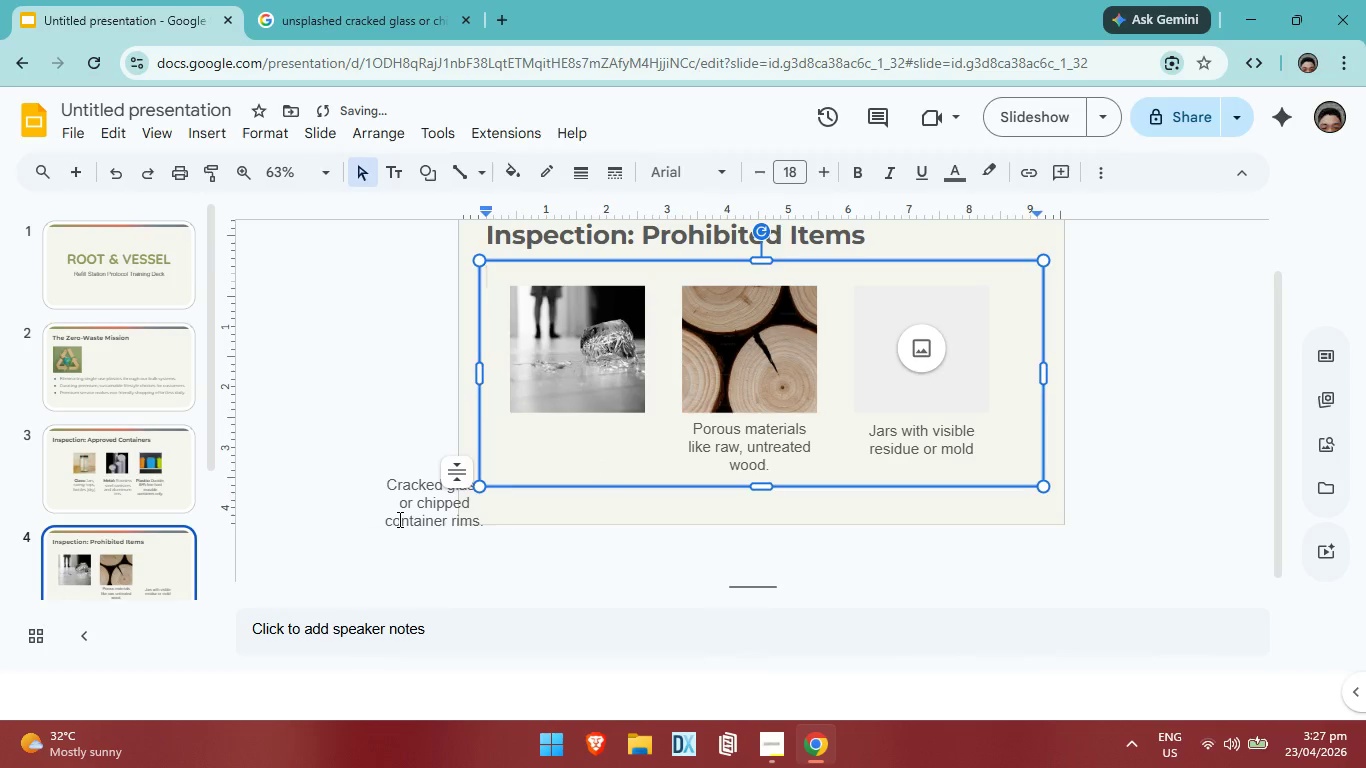 
left_click([398, 519])
 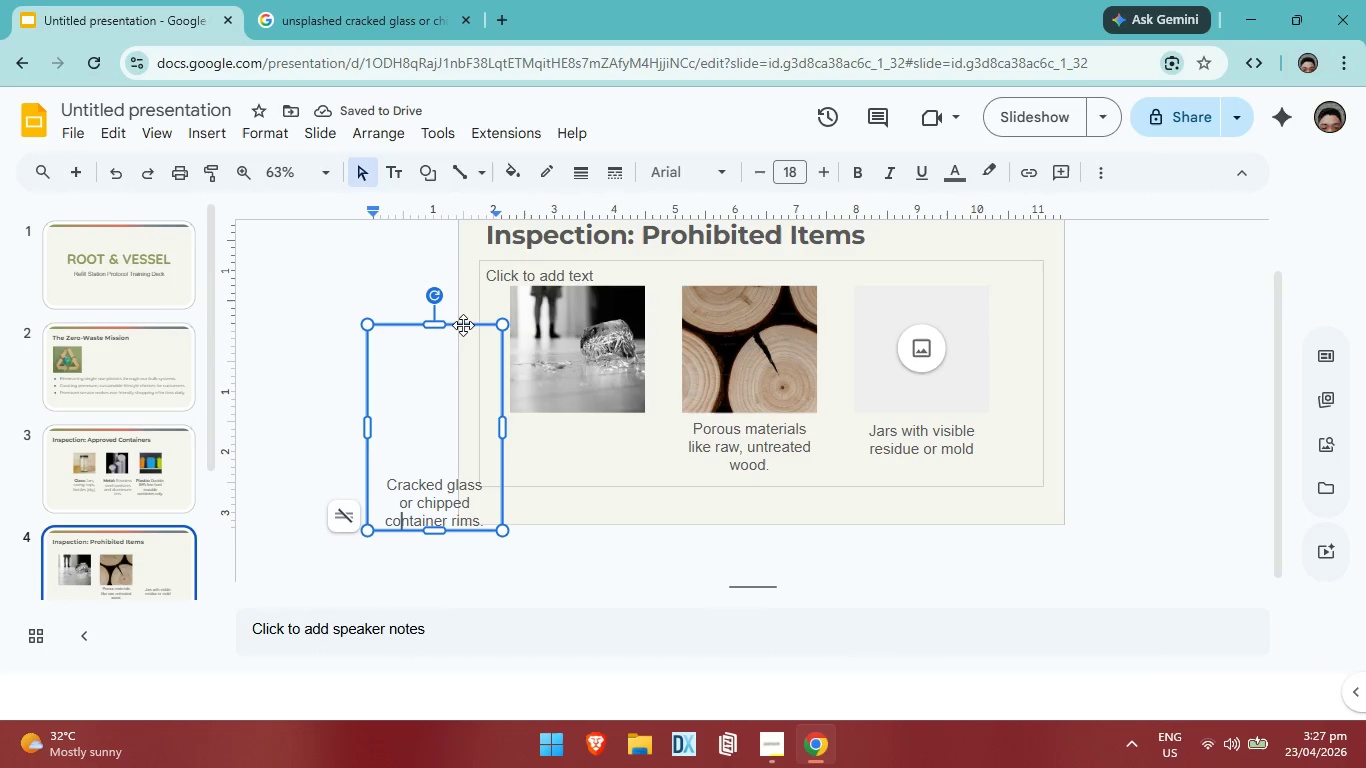 
left_click_drag(start_coordinate=[462, 324], to_coordinate=[611, 274])
 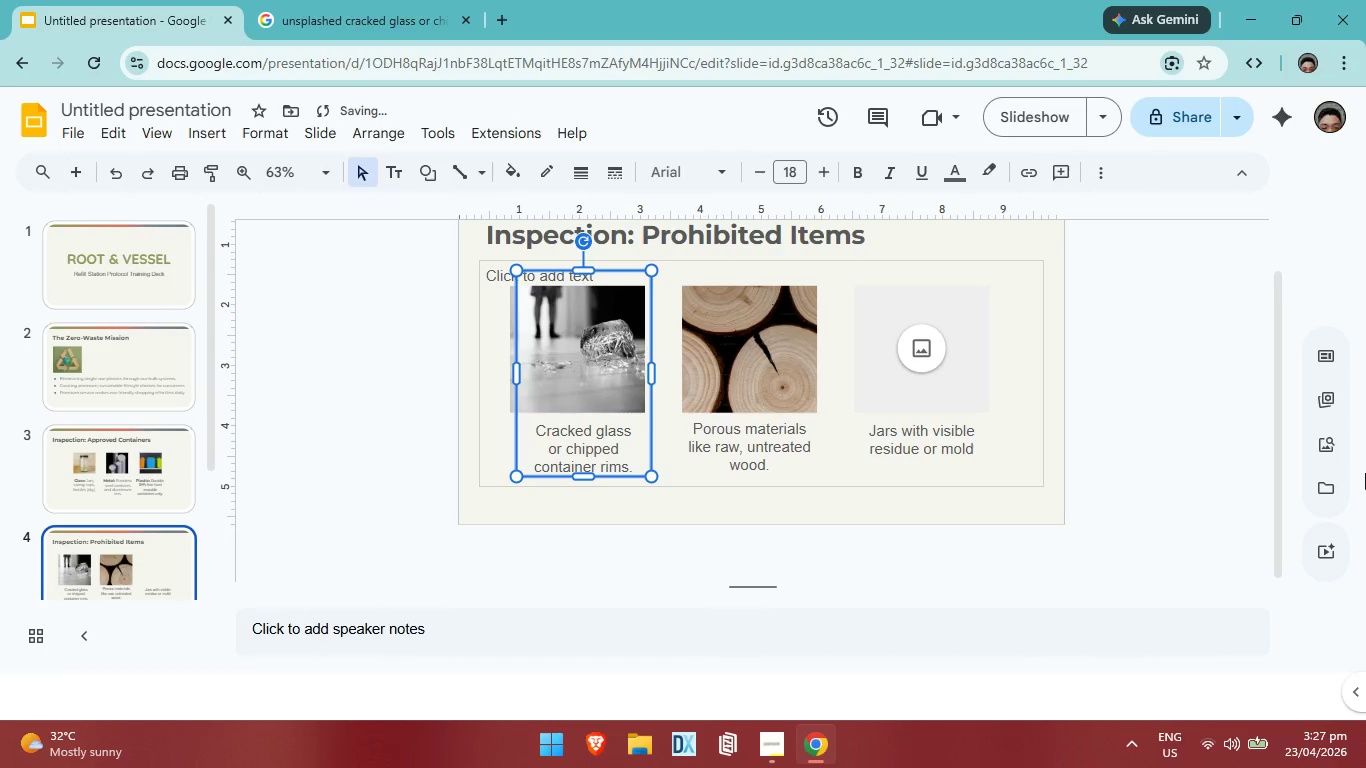 
left_click([1119, 510])
 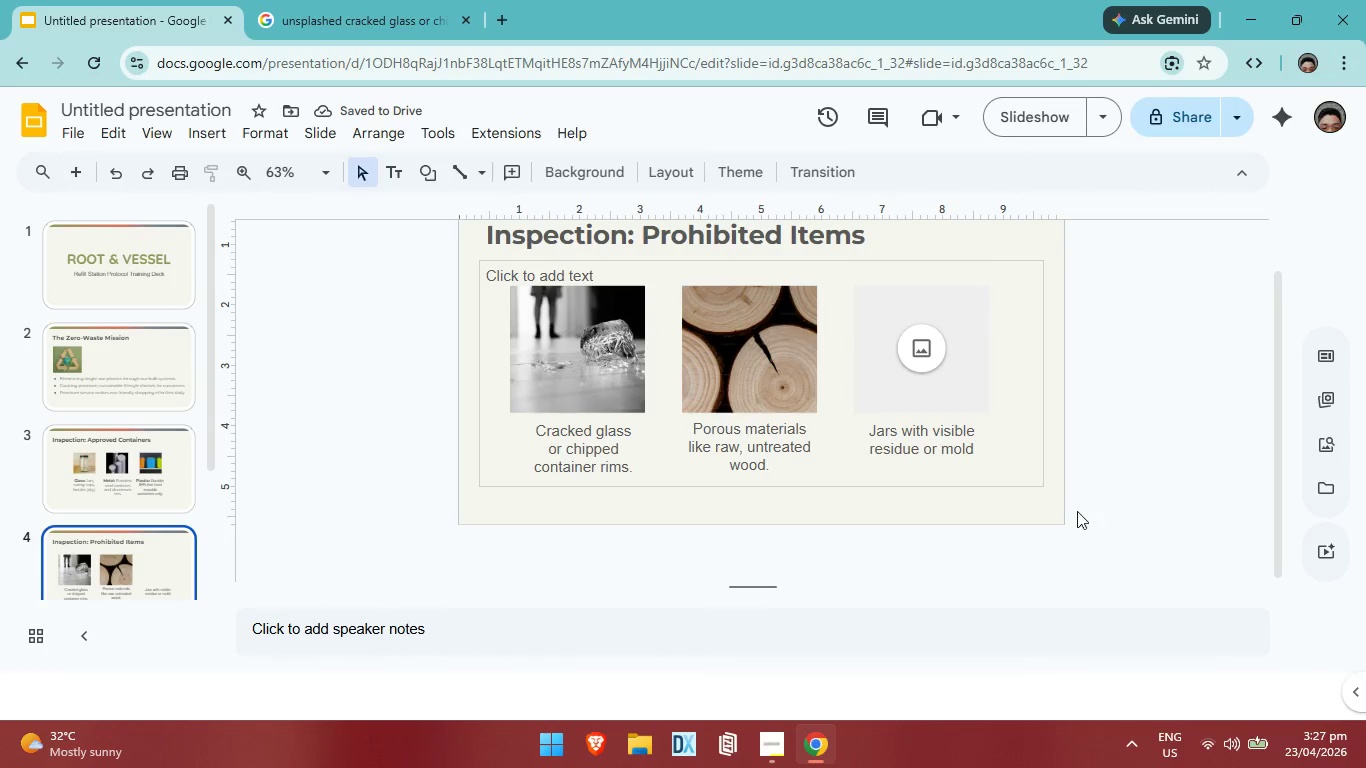 
scroll: coordinate [966, 442], scroll_direction: up, amount: 1.0
 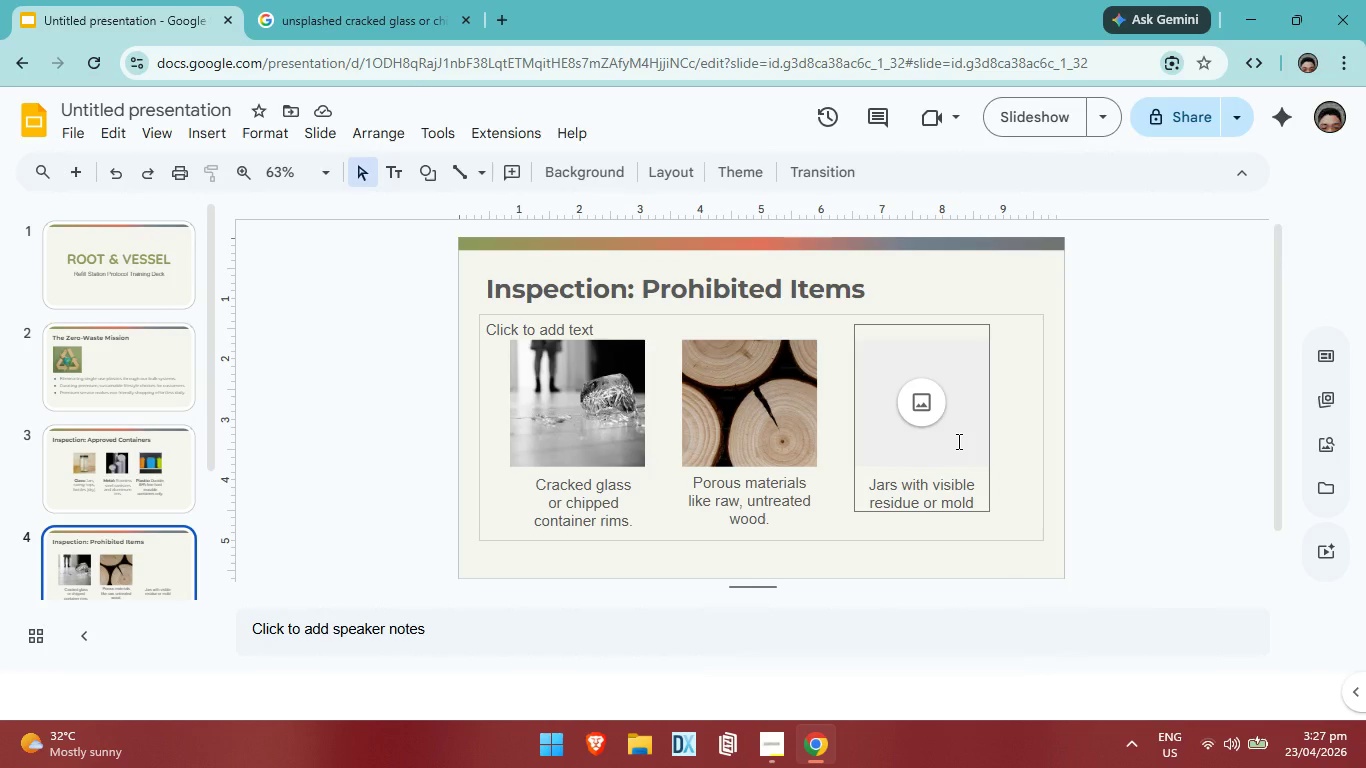 
wait(6.91)
 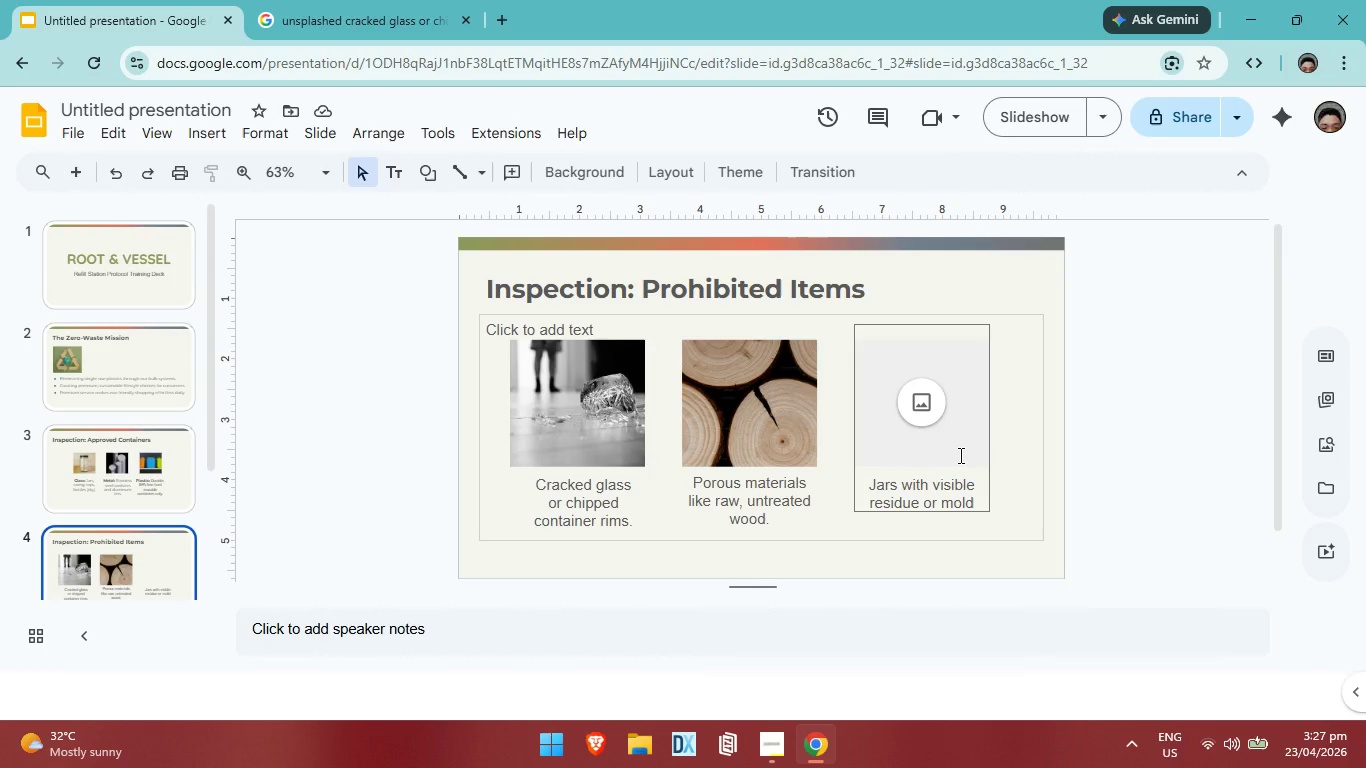 
left_click([370, 8])
 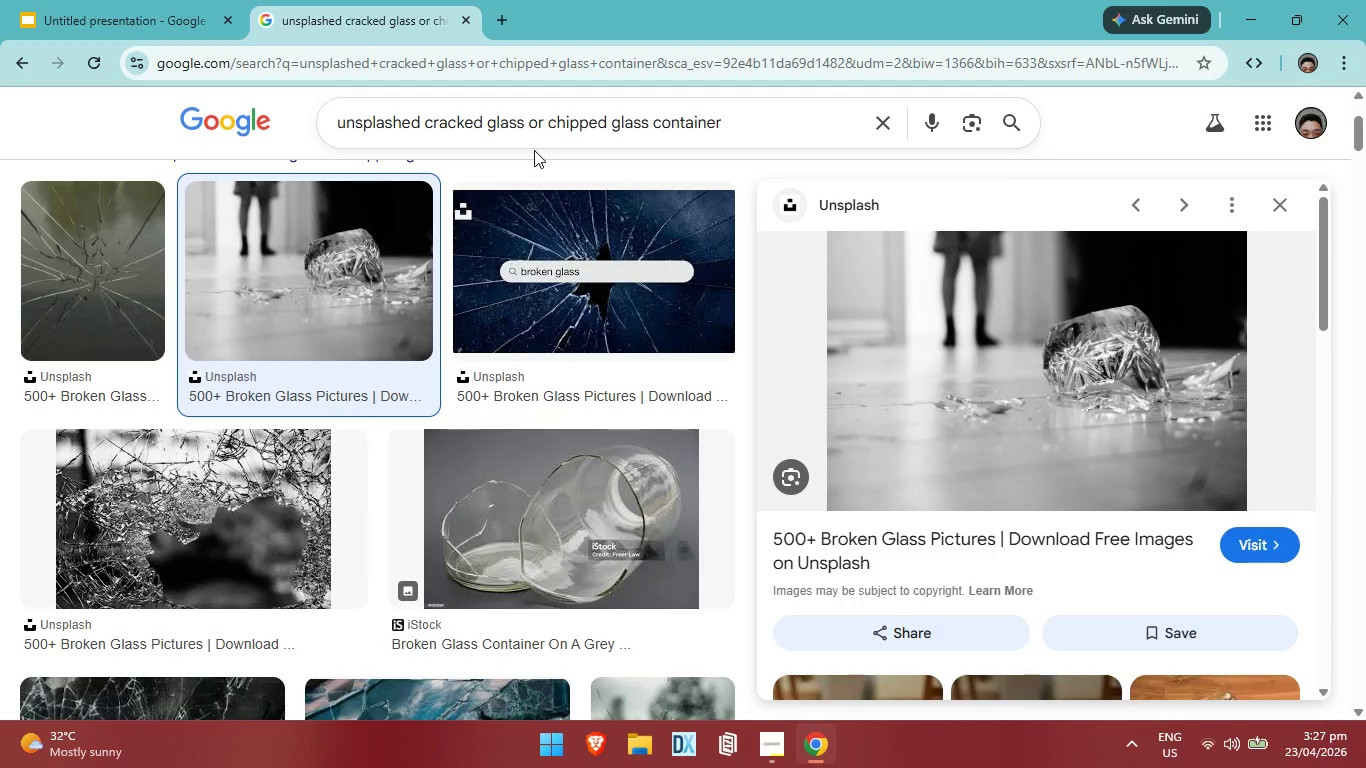 
left_click([750, 116])
 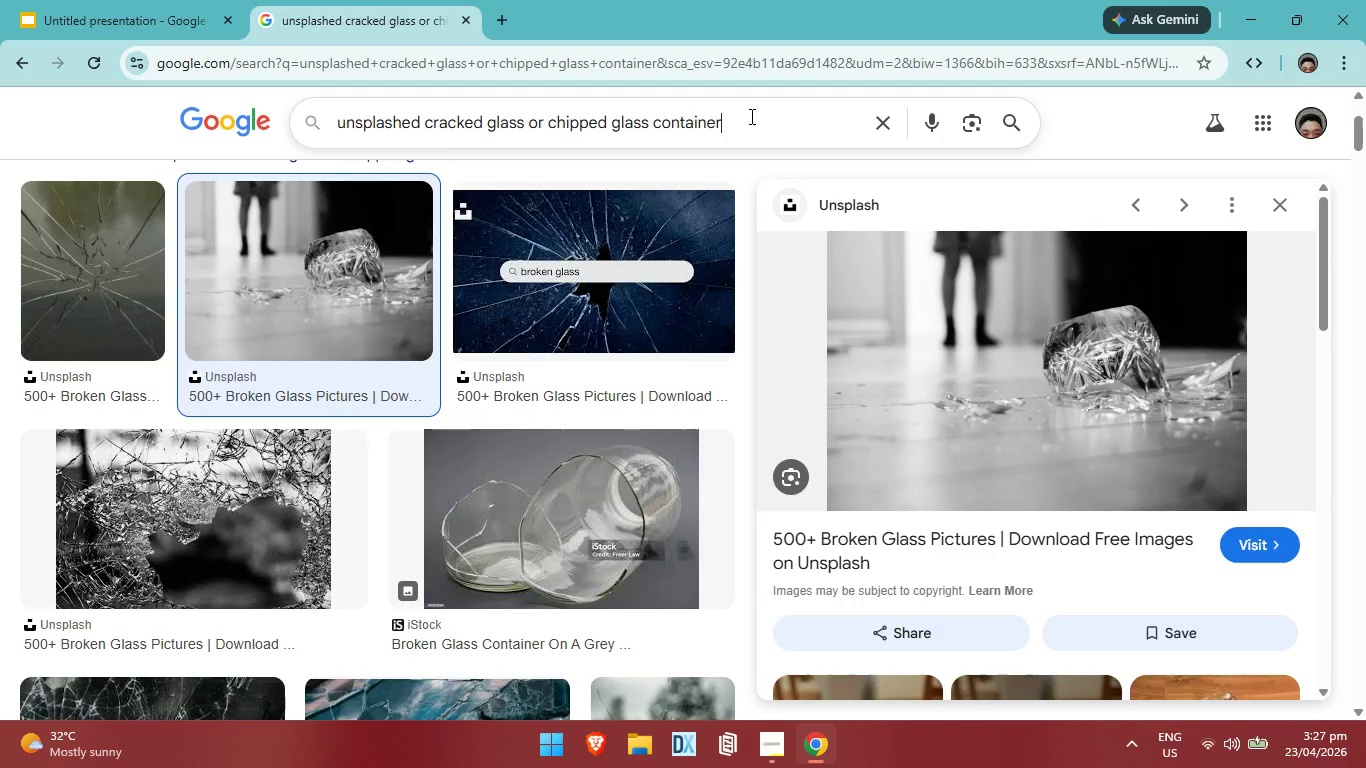 
hold_key(key=Backspace, duration=1.51)
 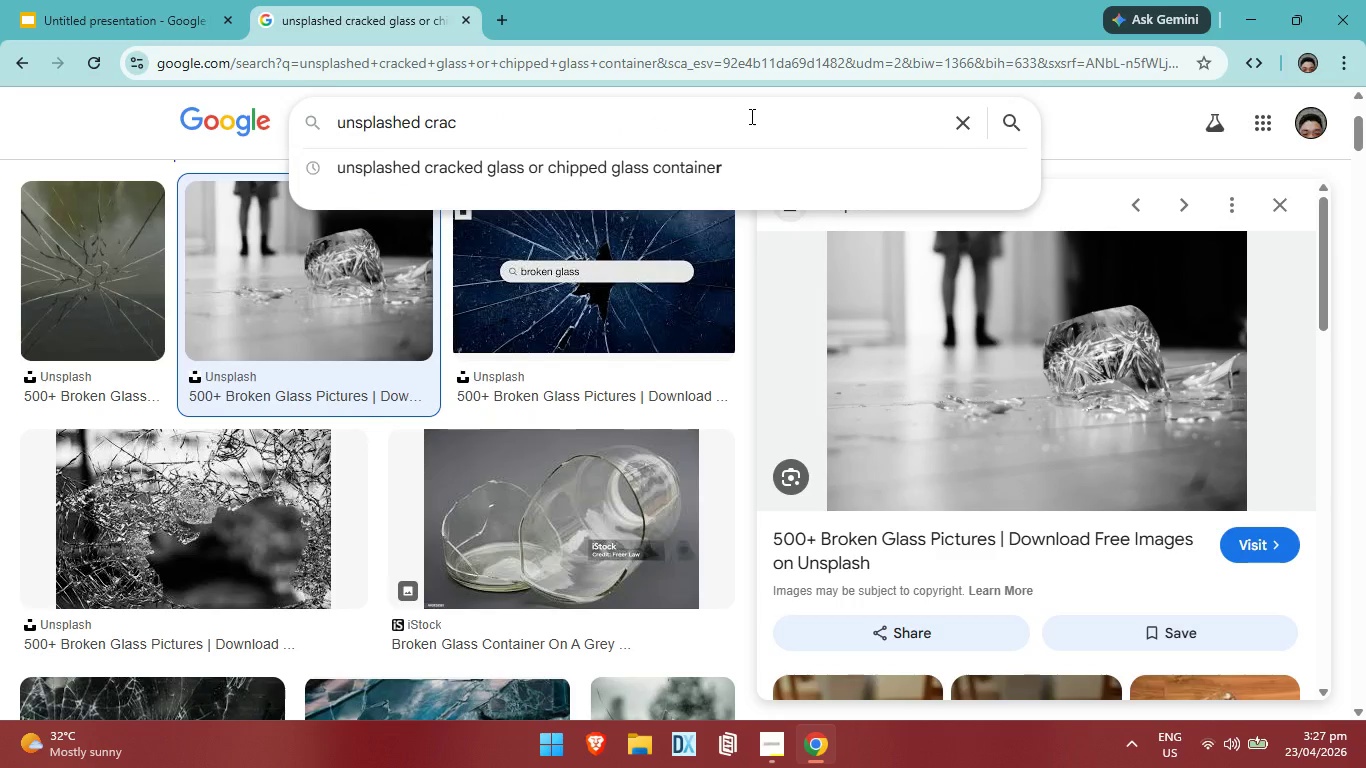 
key(Backspace)
key(Backspace)
key(Backspace)
key(Backspace)
key(Backspace)
type(jars with residue or molds)
 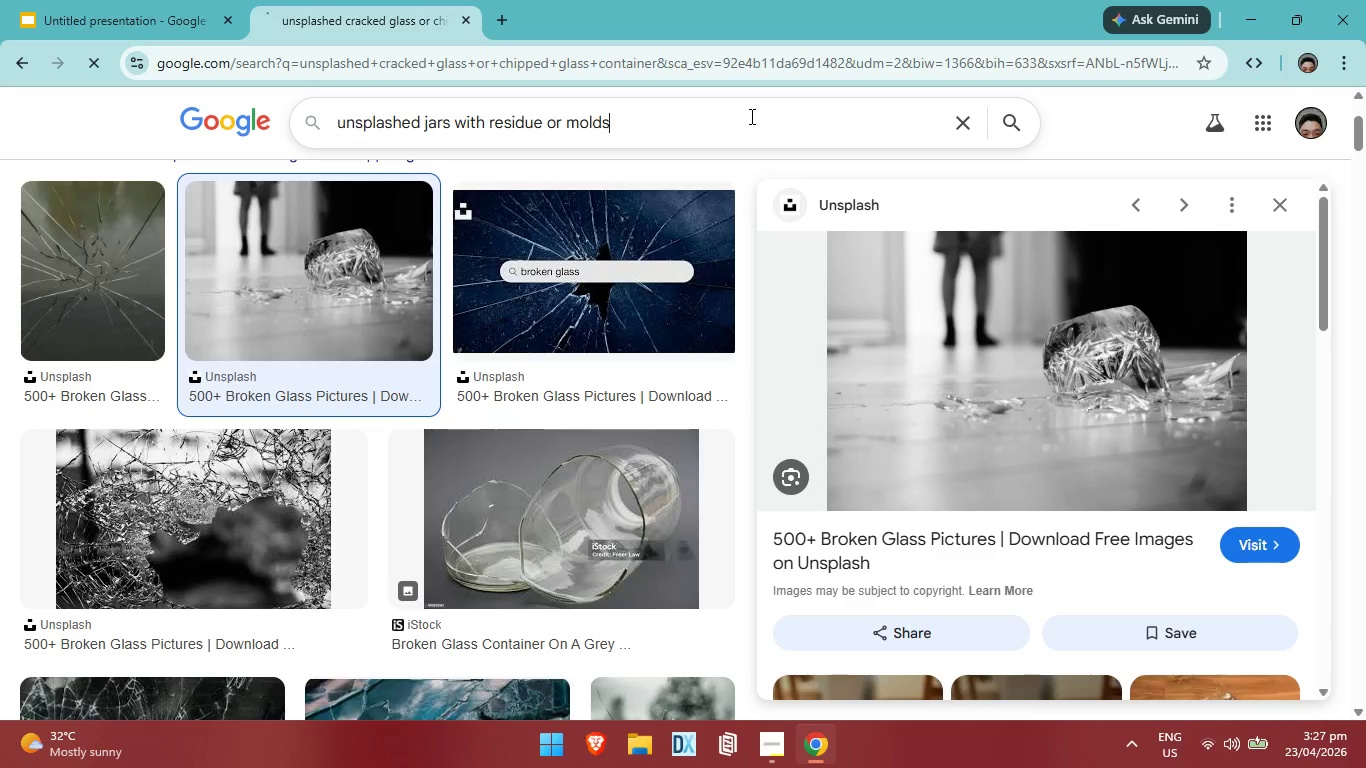 
key(Enter)
 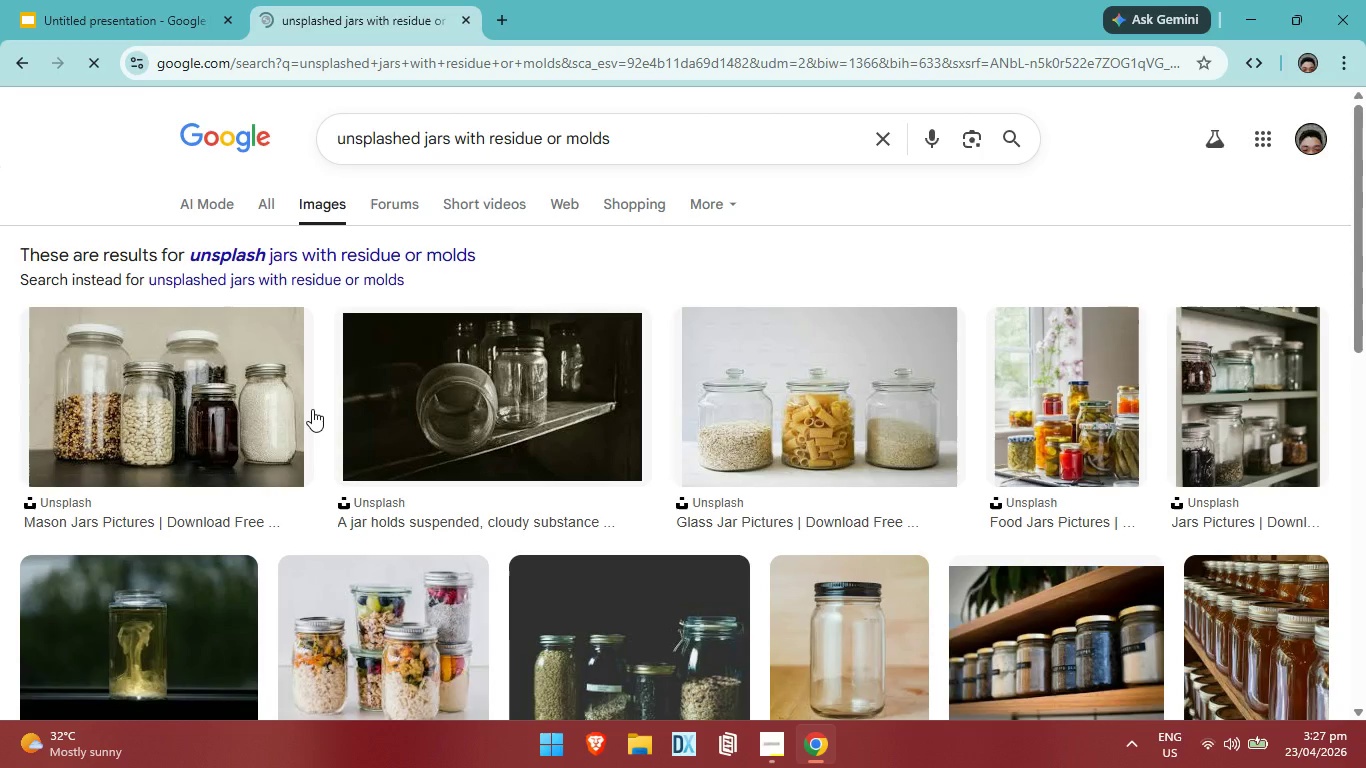 
scroll: coordinate [640, 422], scroll_direction: down, amount: 6.0
 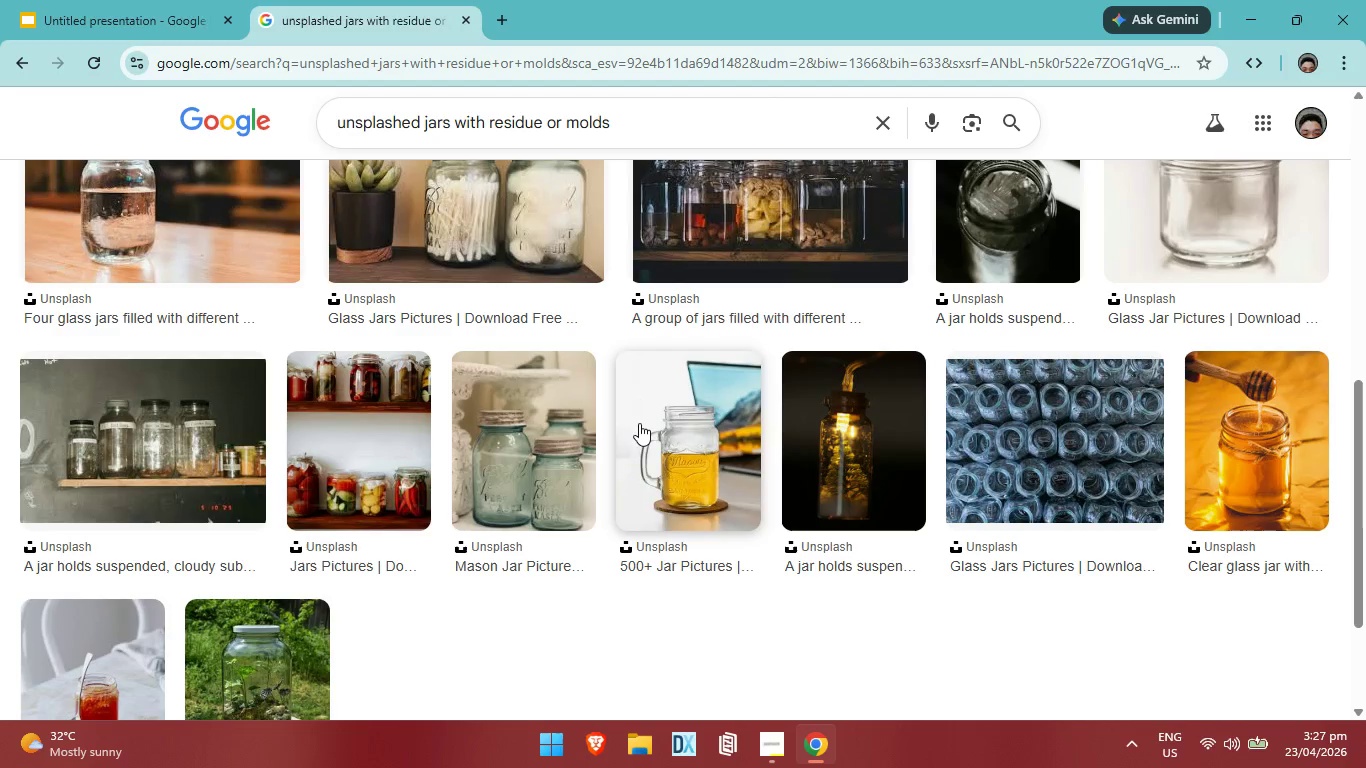 
scroll: coordinate [617, 414], scroll_direction: up, amount: 3.0
 